 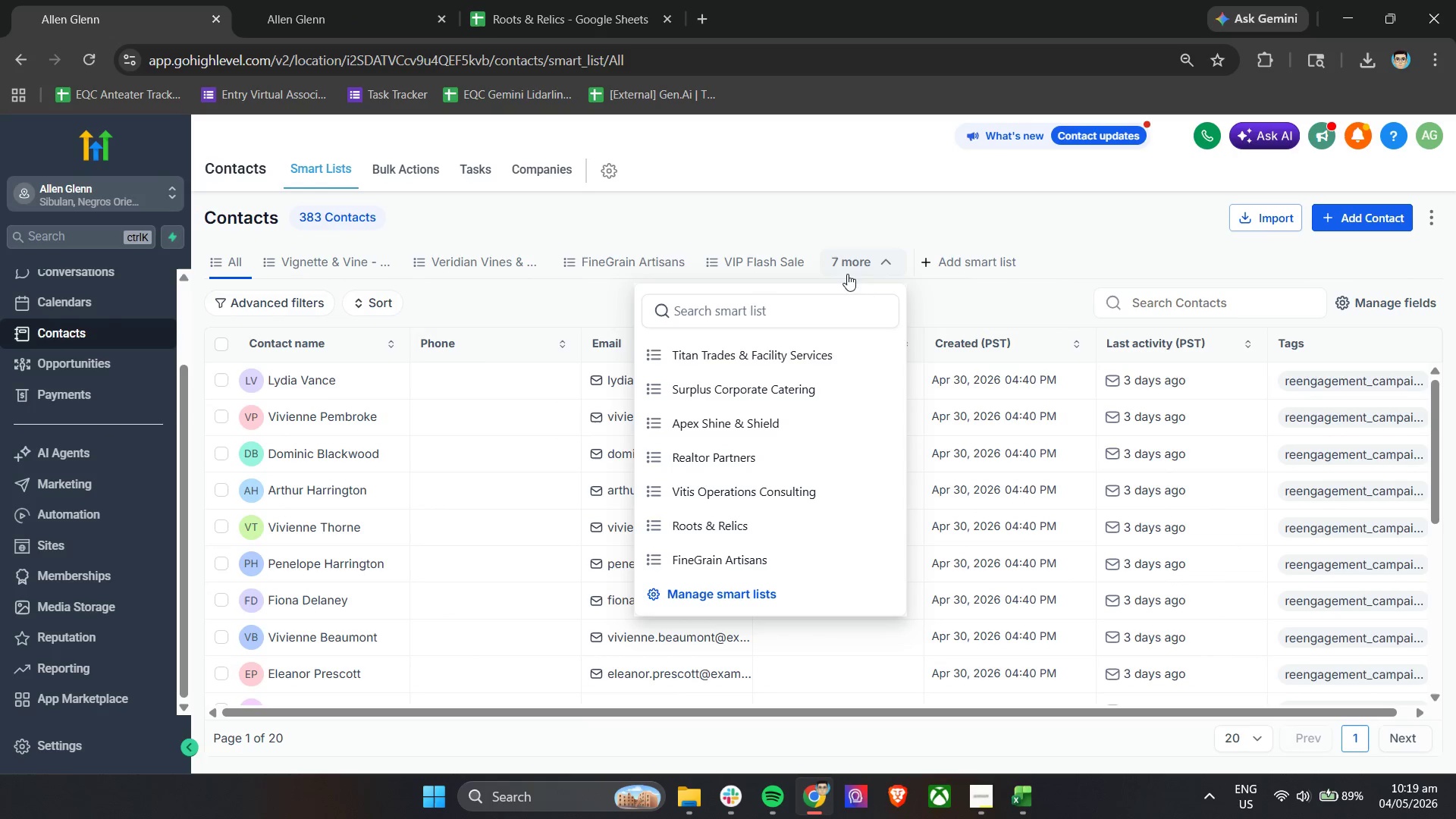 
left_click([710, 521])
 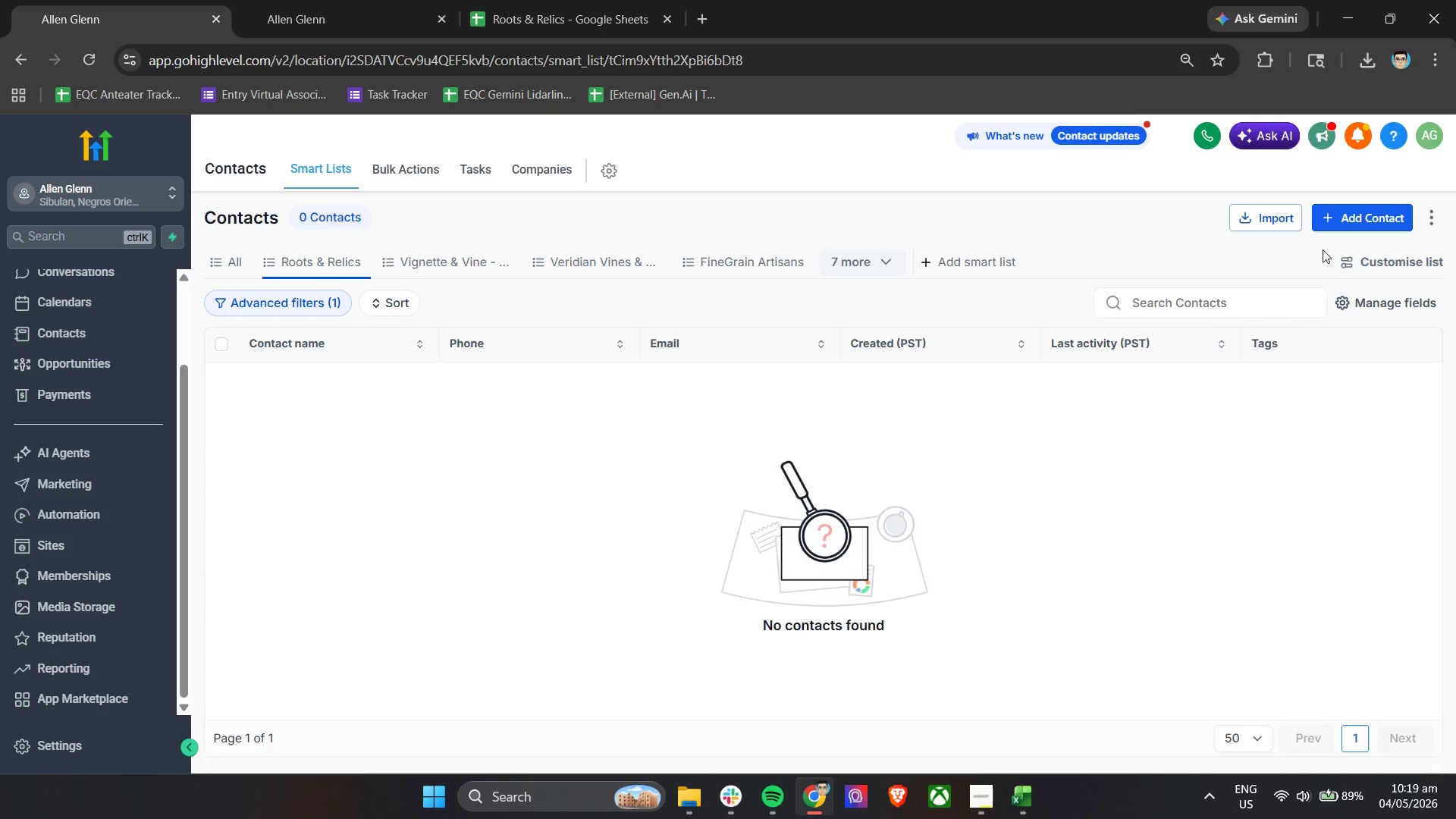 
left_click([1371, 261])
 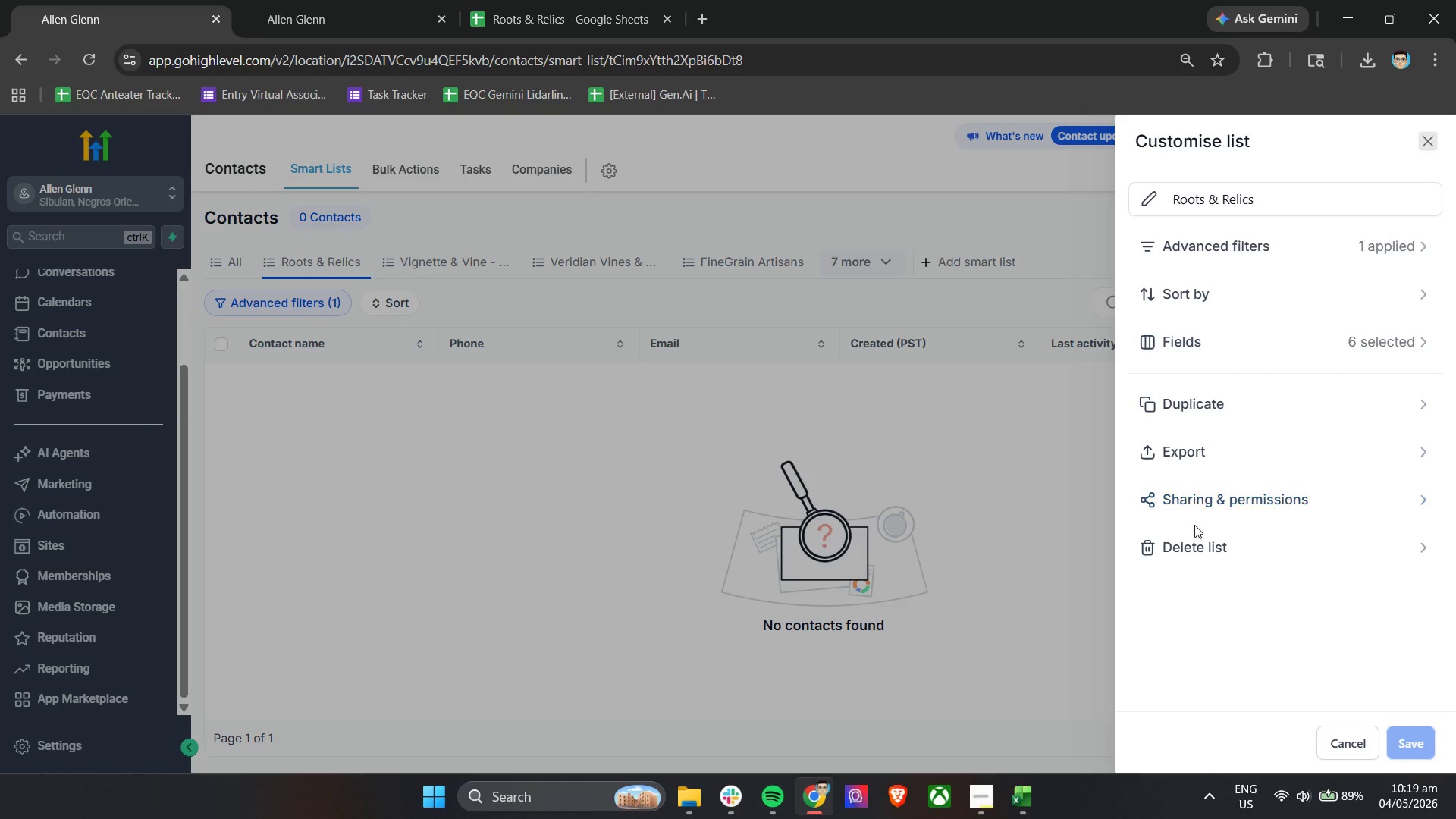 
left_click([1193, 552])
 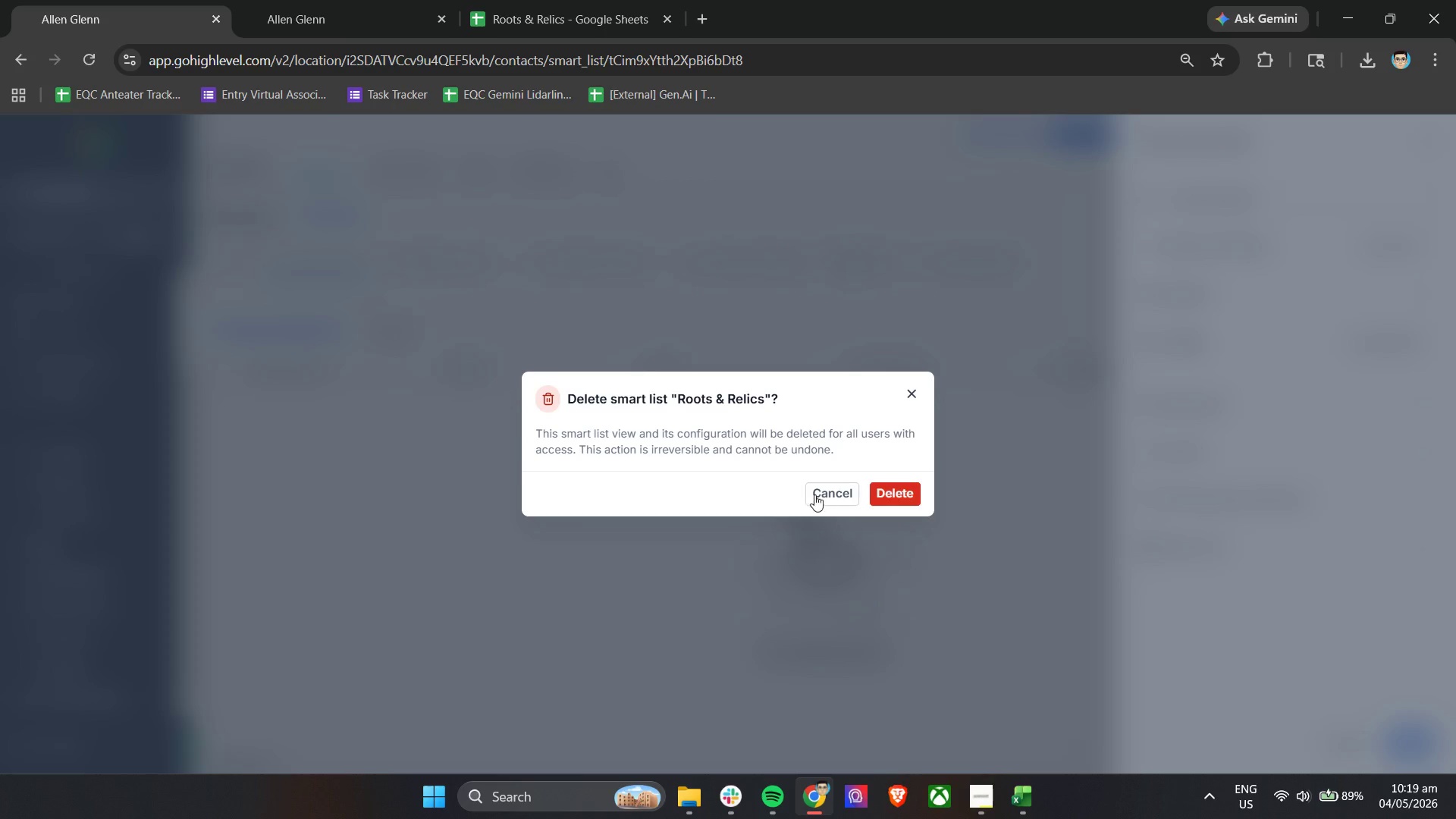 
left_click([877, 494])
 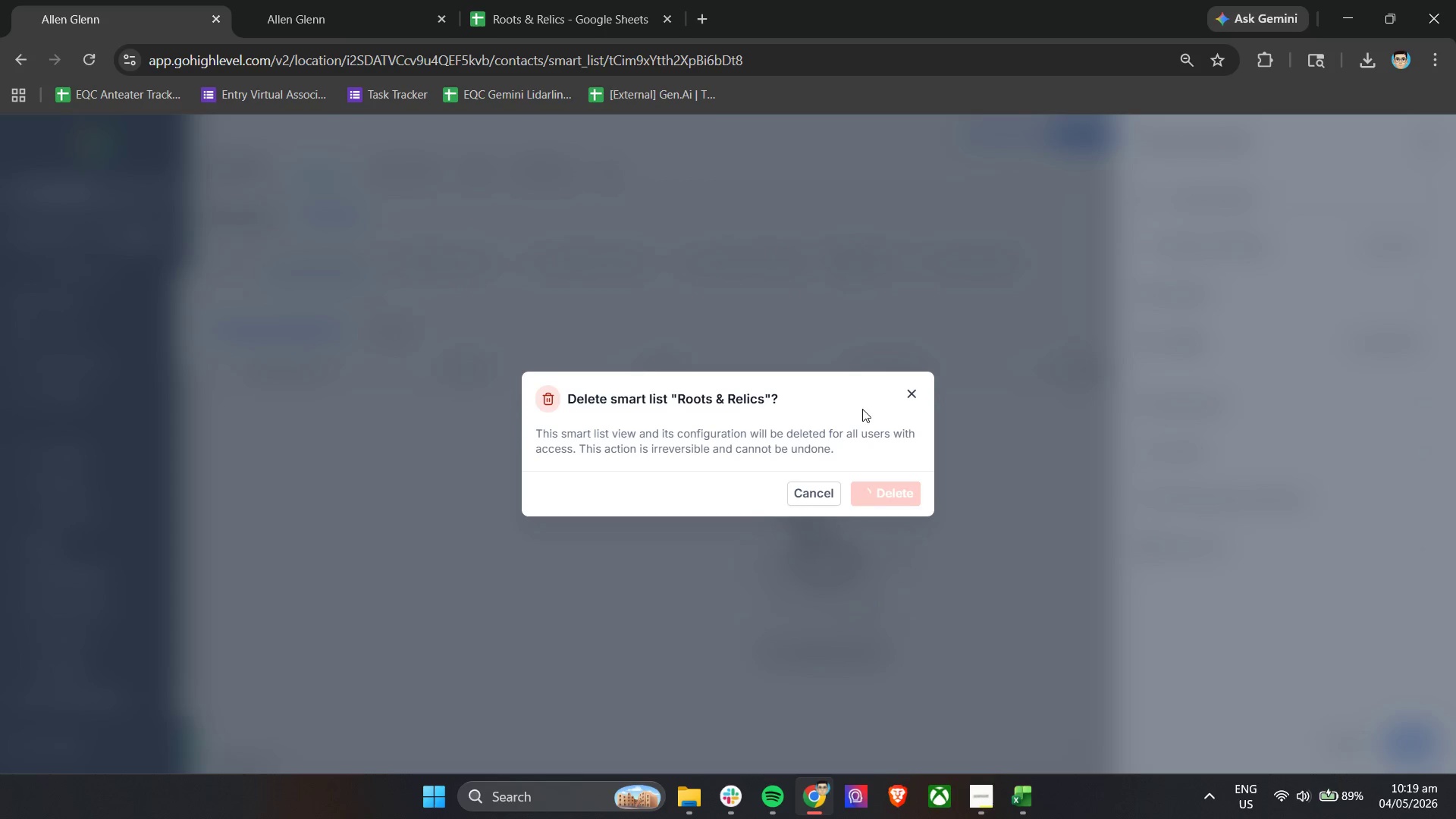 
wait(13.34)
 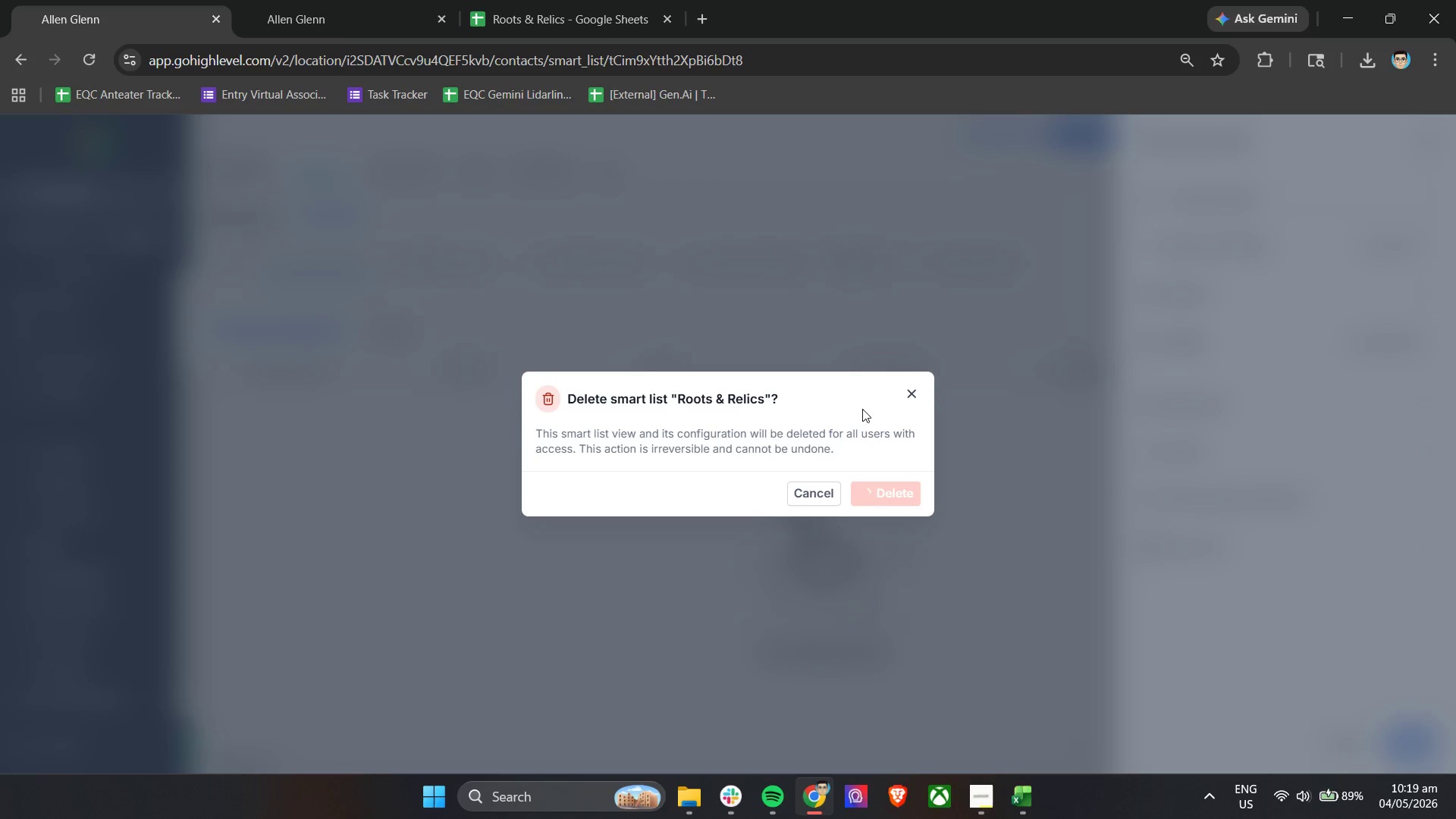 
left_click([1244, 221])
 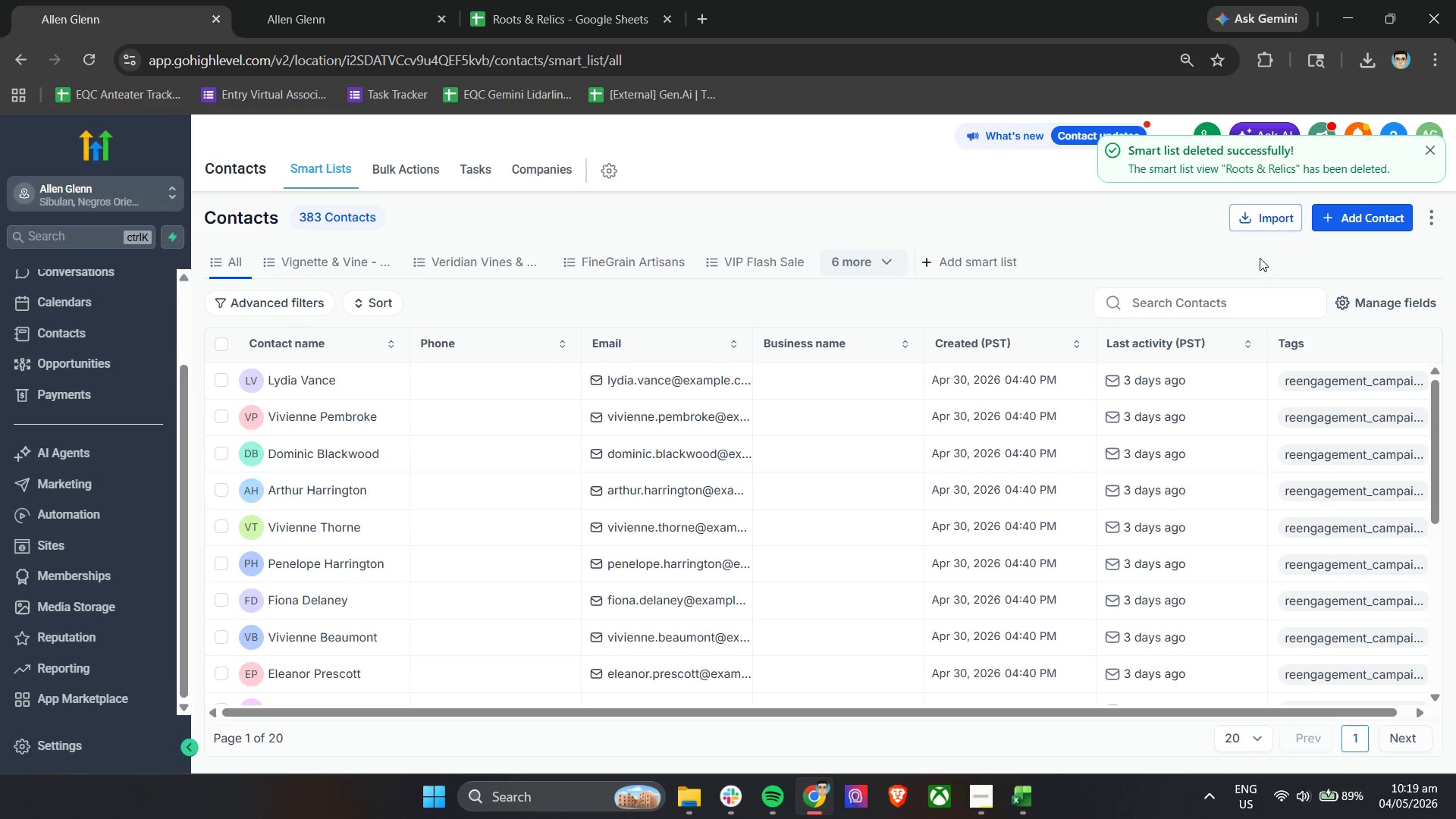 
left_click([1254, 221])
 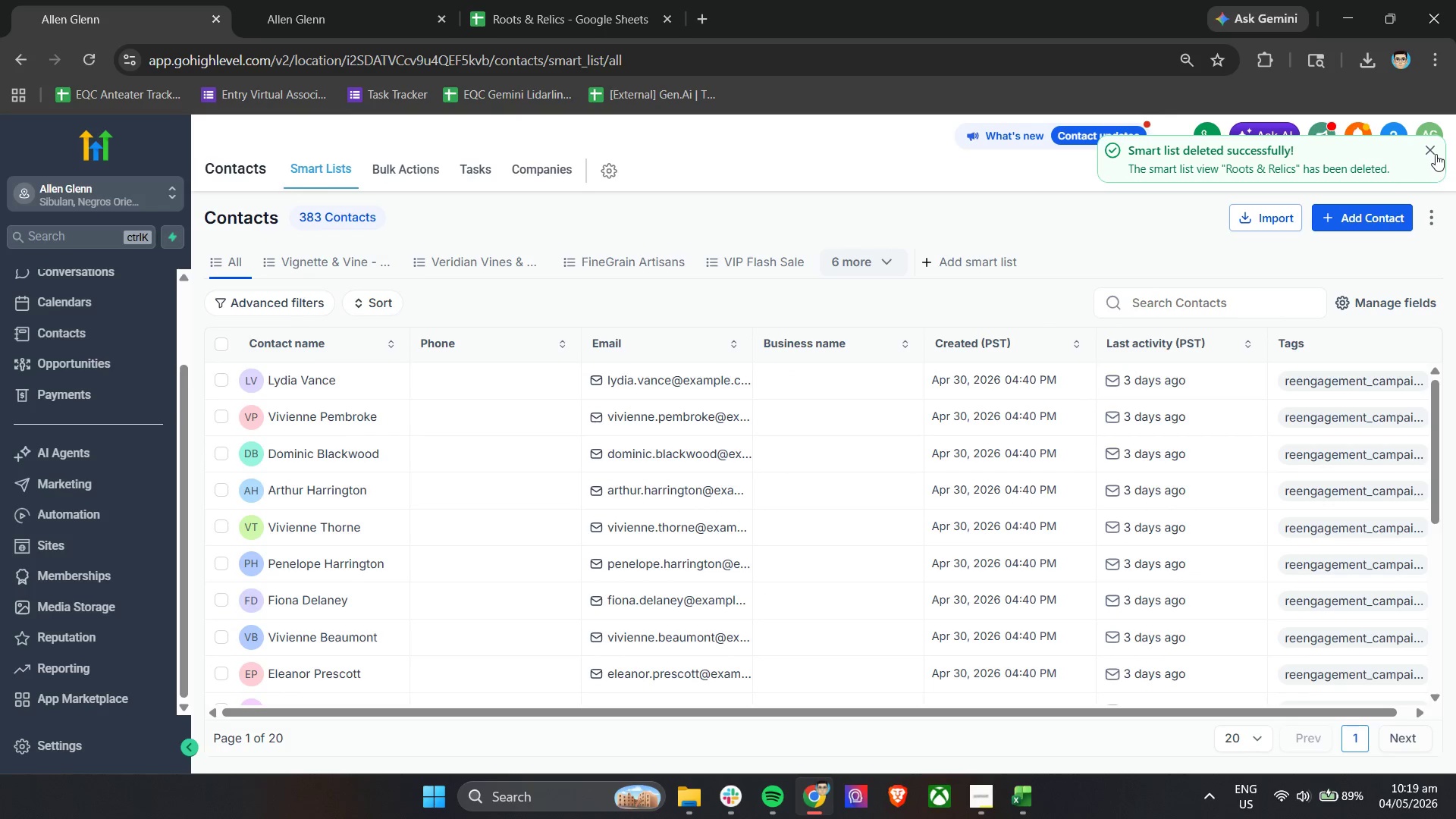 
left_click([1435, 154])
 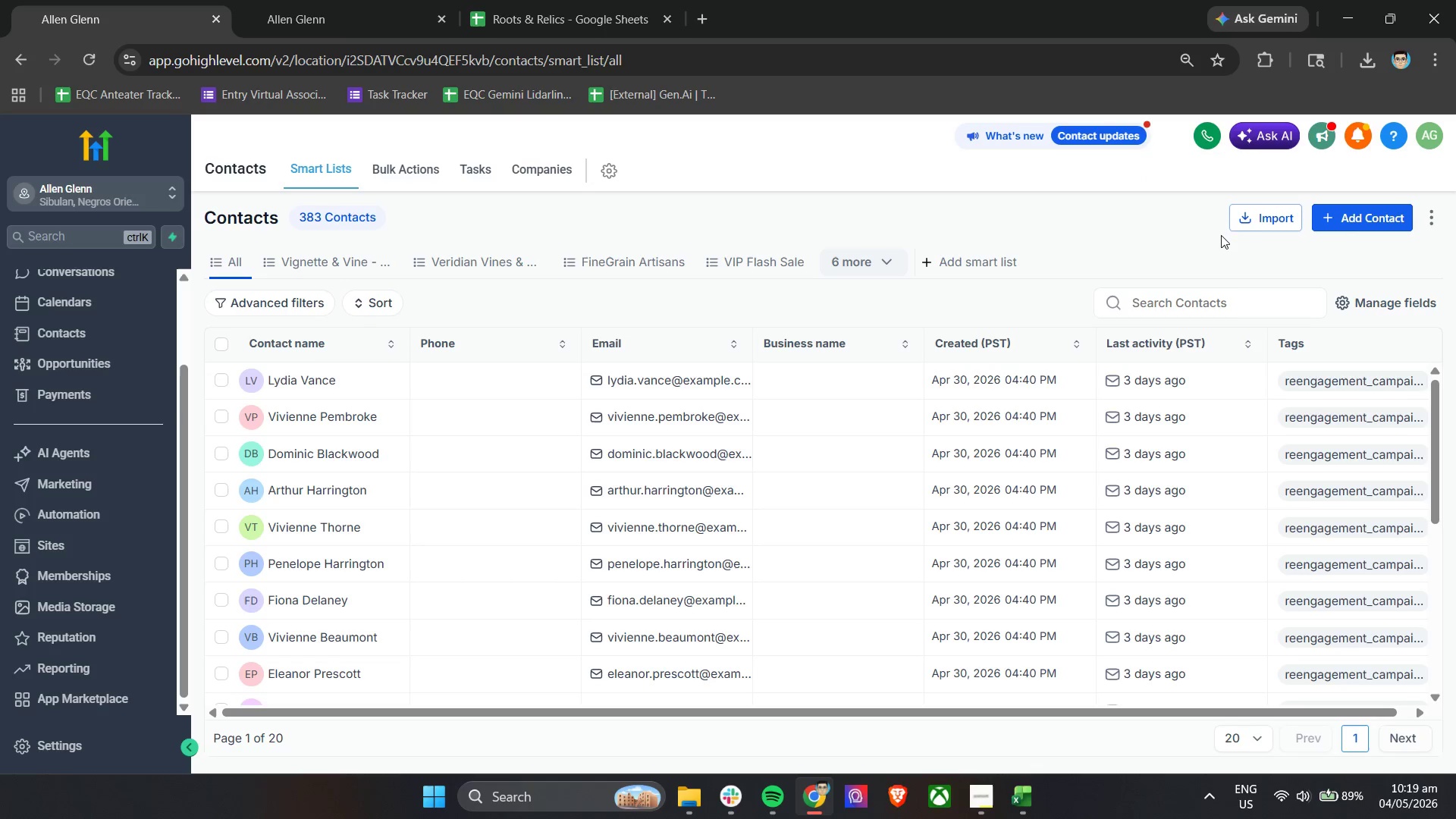 
left_click([1262, 215])
 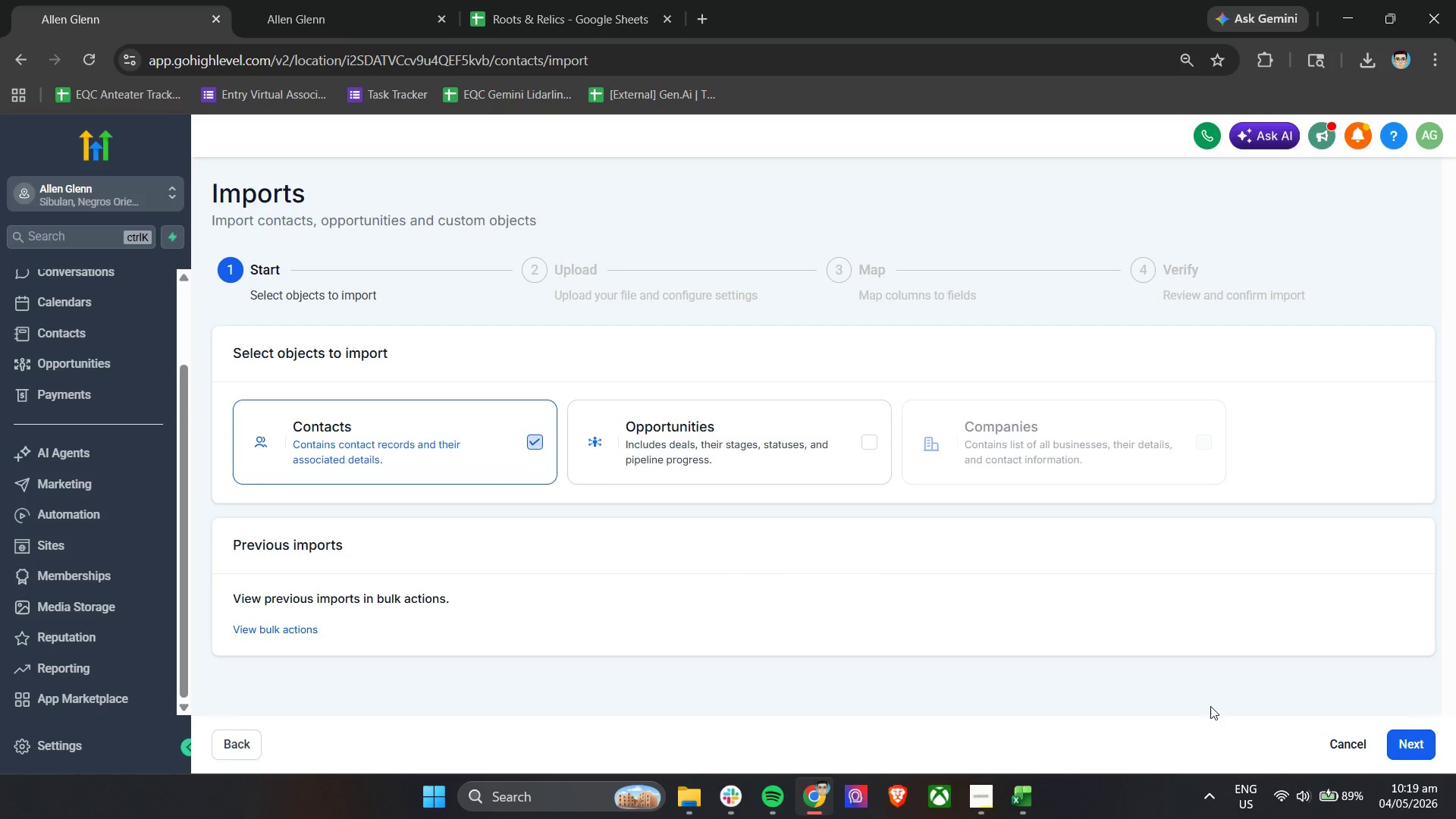 
left_click([1389, 739])
 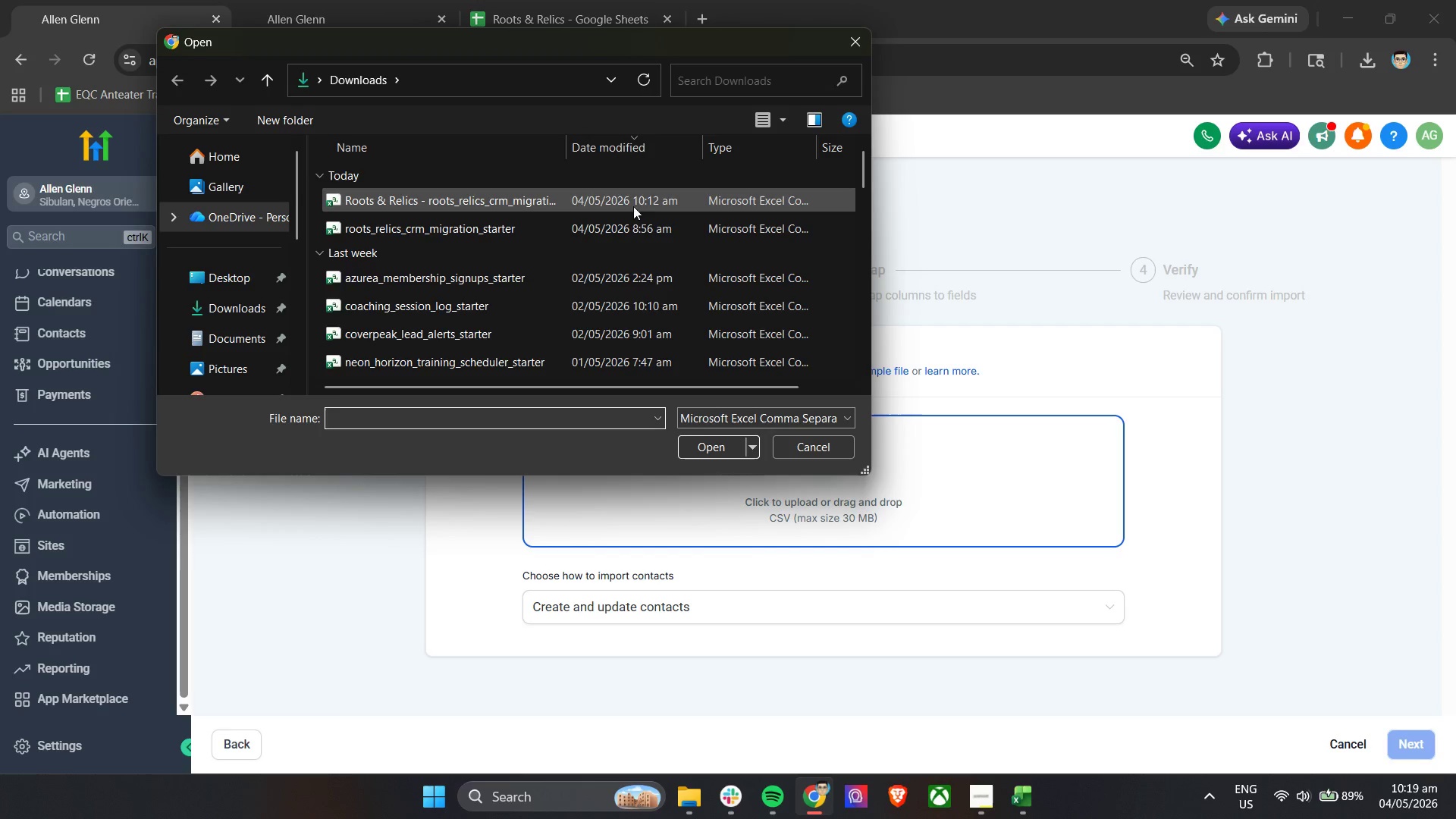 
left_click([245, 216])
 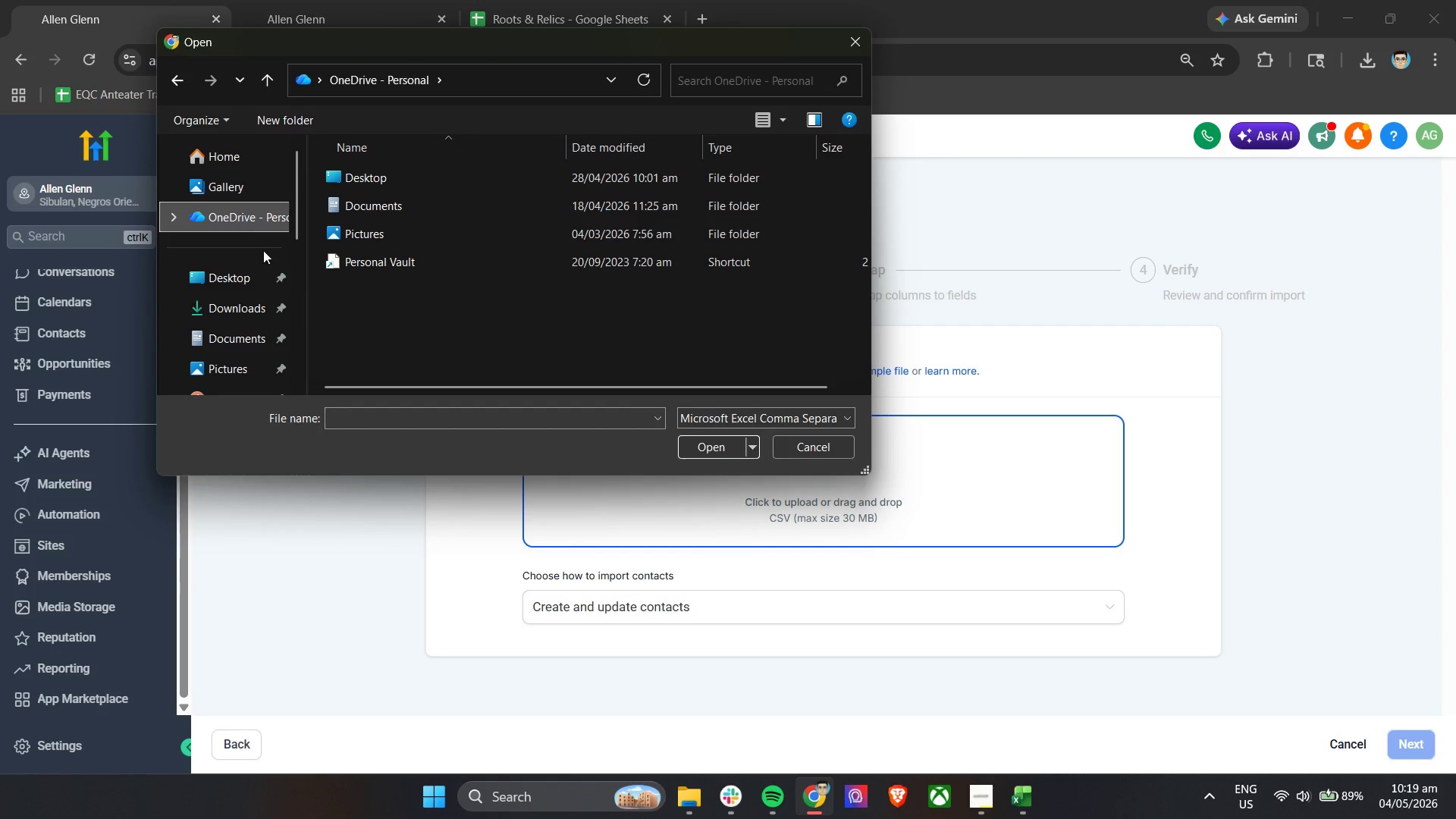 
left_click([251, 212])
 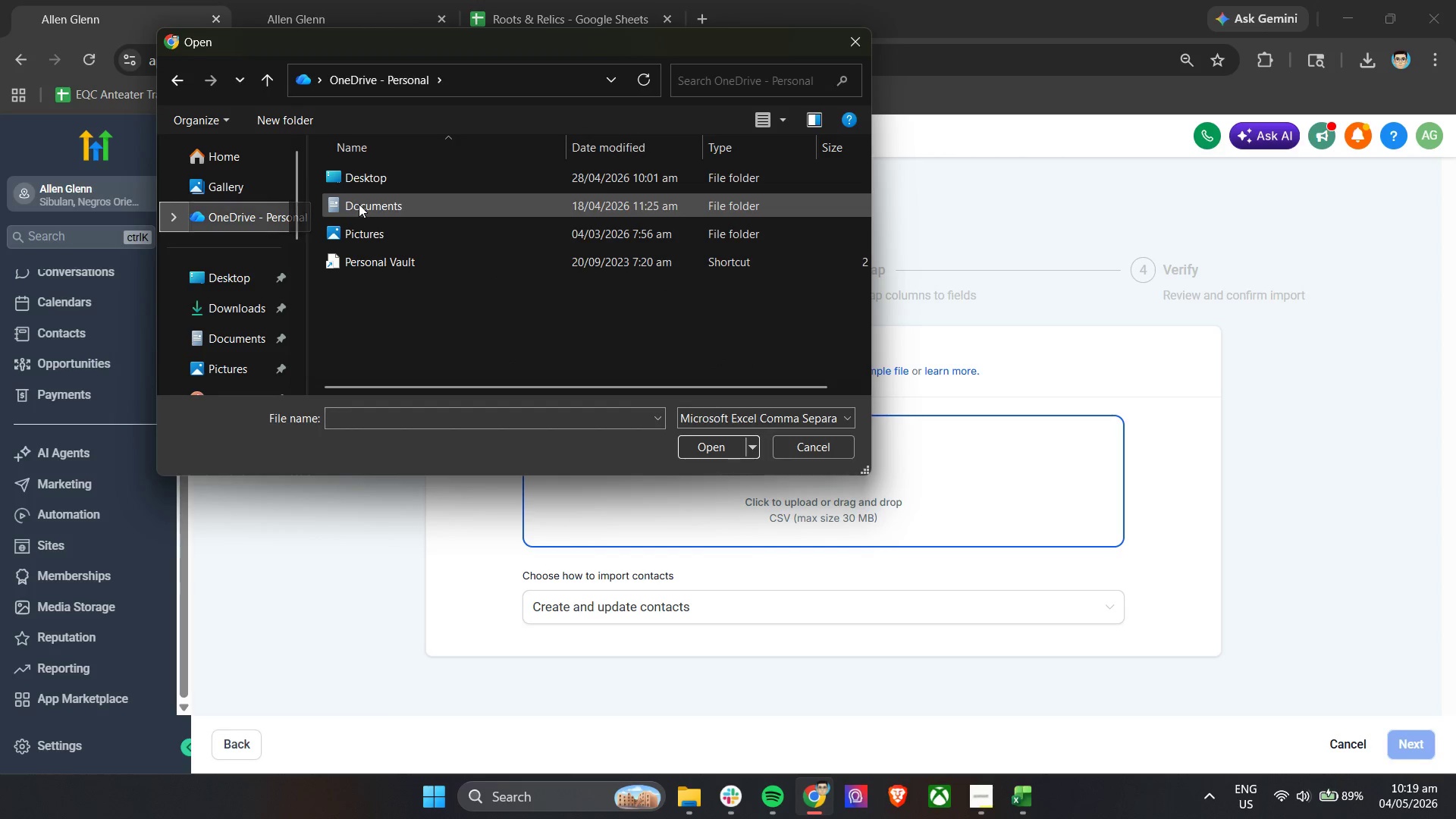 
double_click([359, 204])
 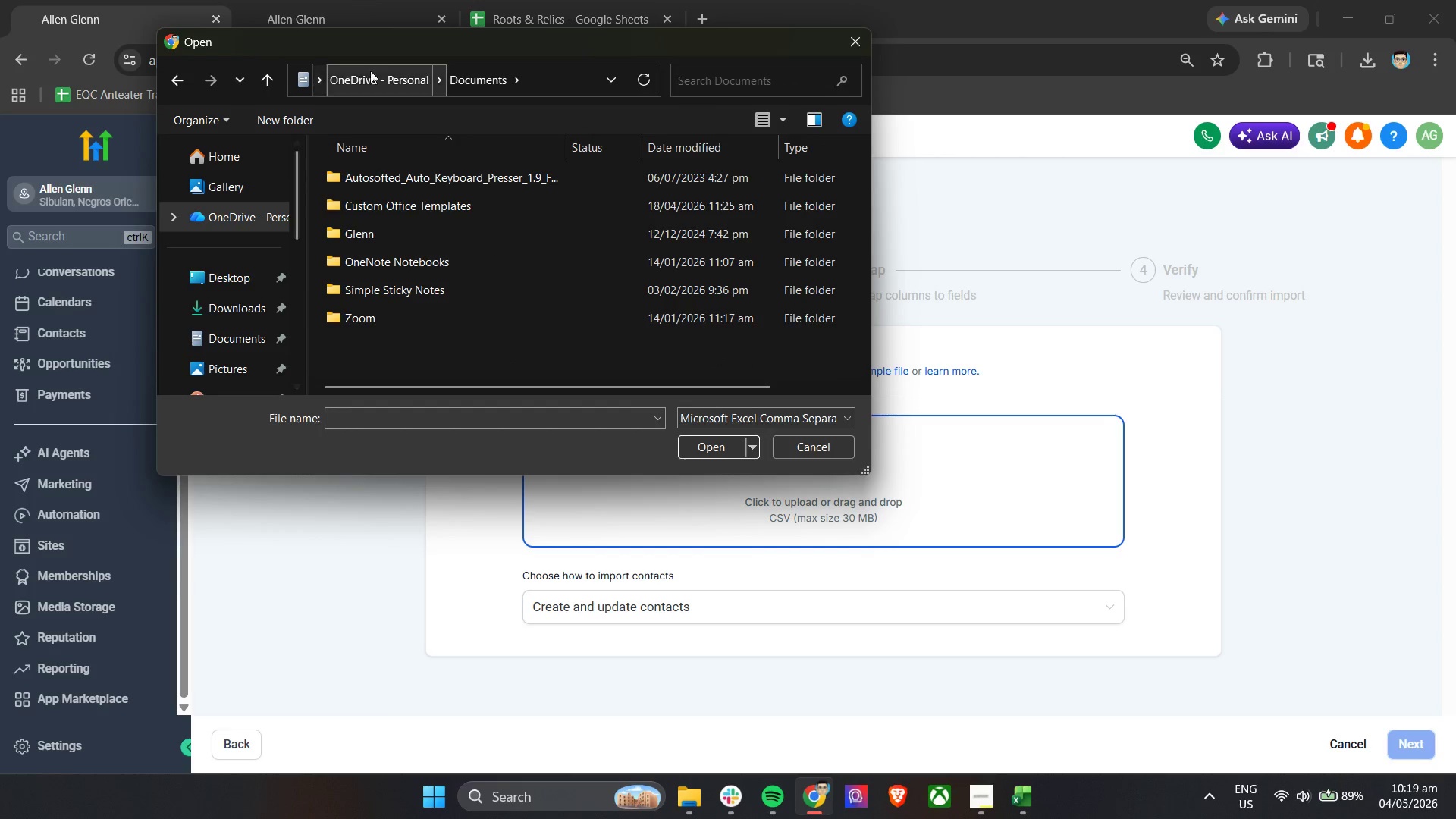 
left_click([397, 75])
 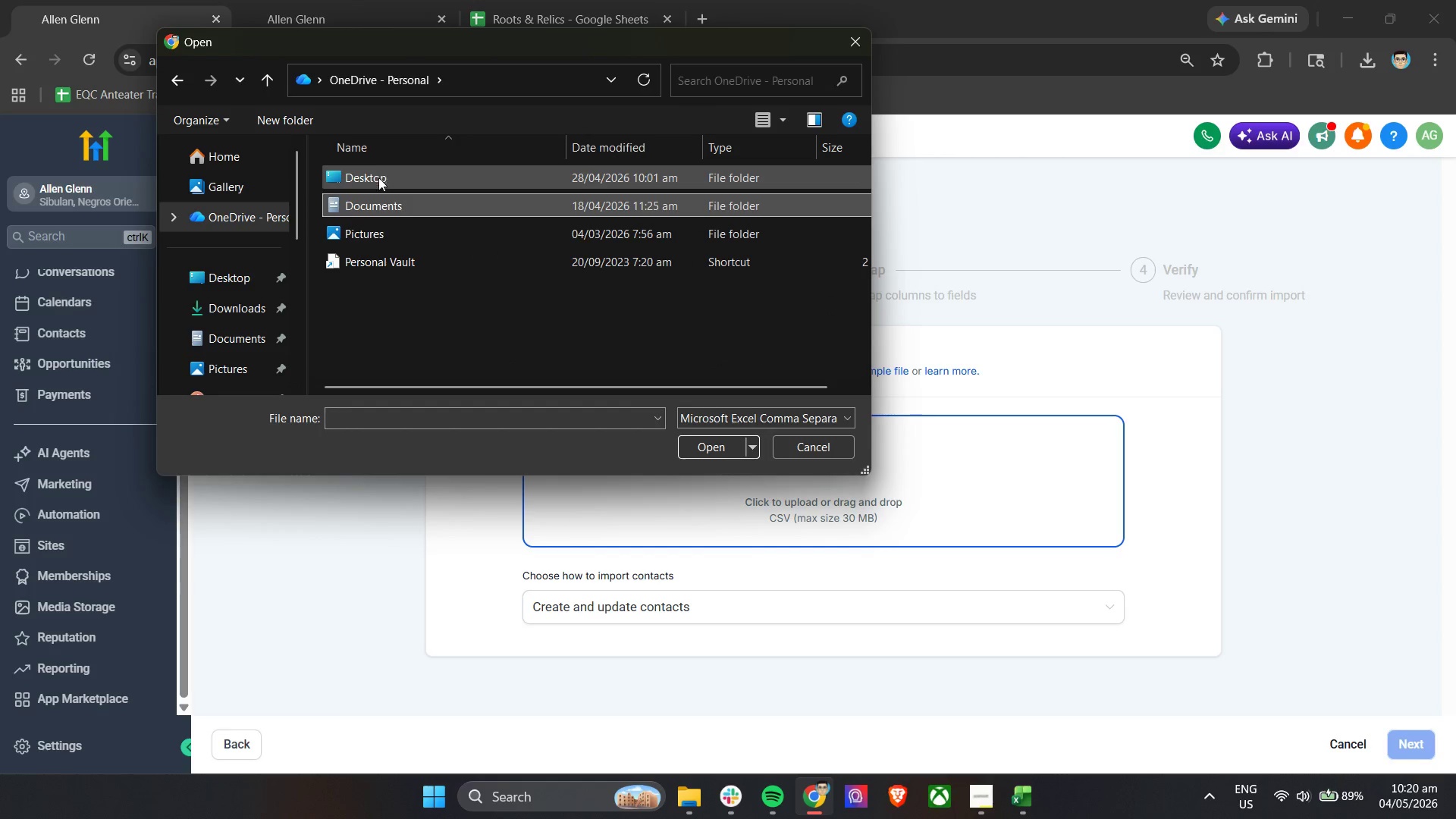 
double_click([378, 180])
 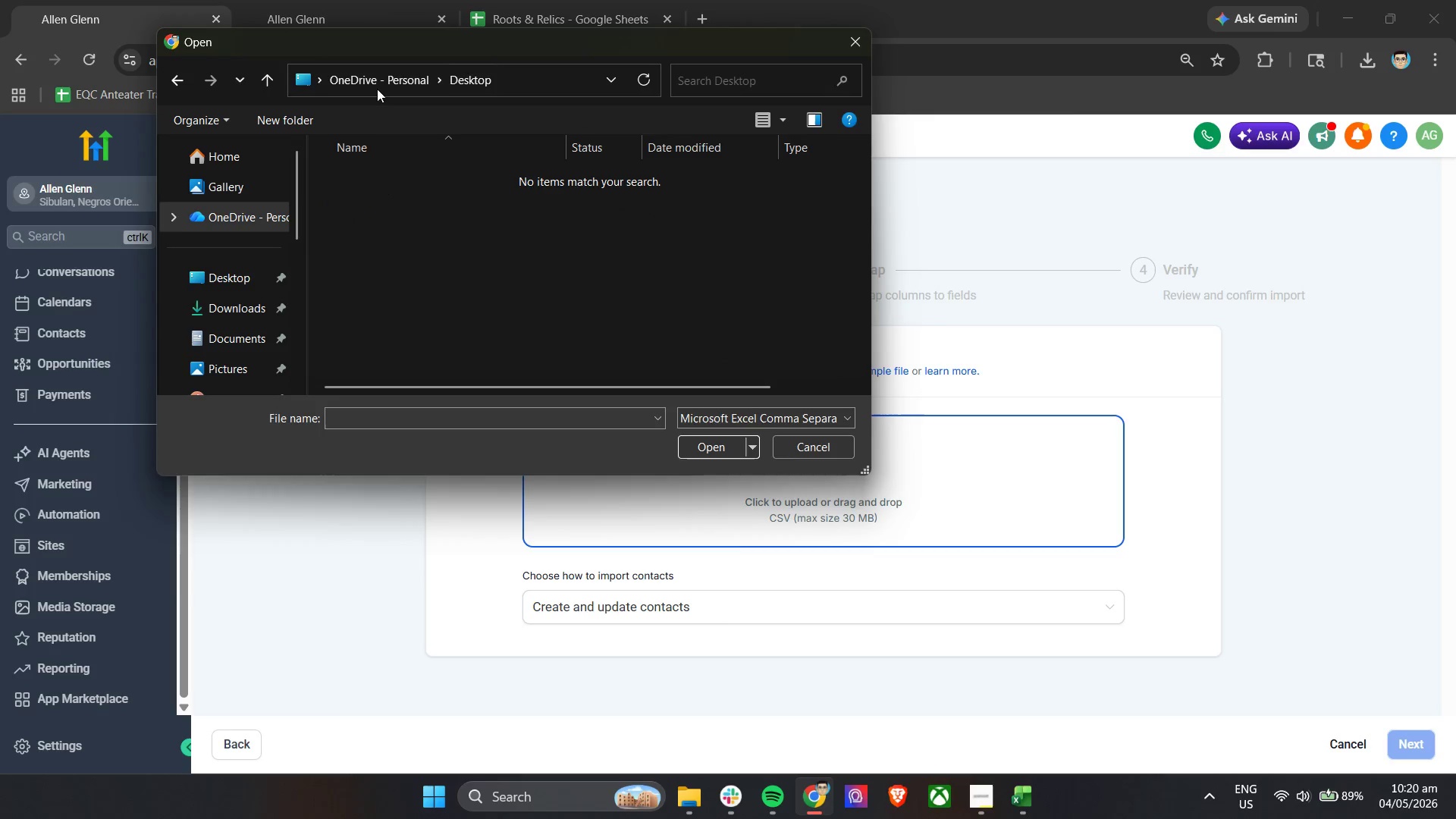 
left_click([377, 80])
 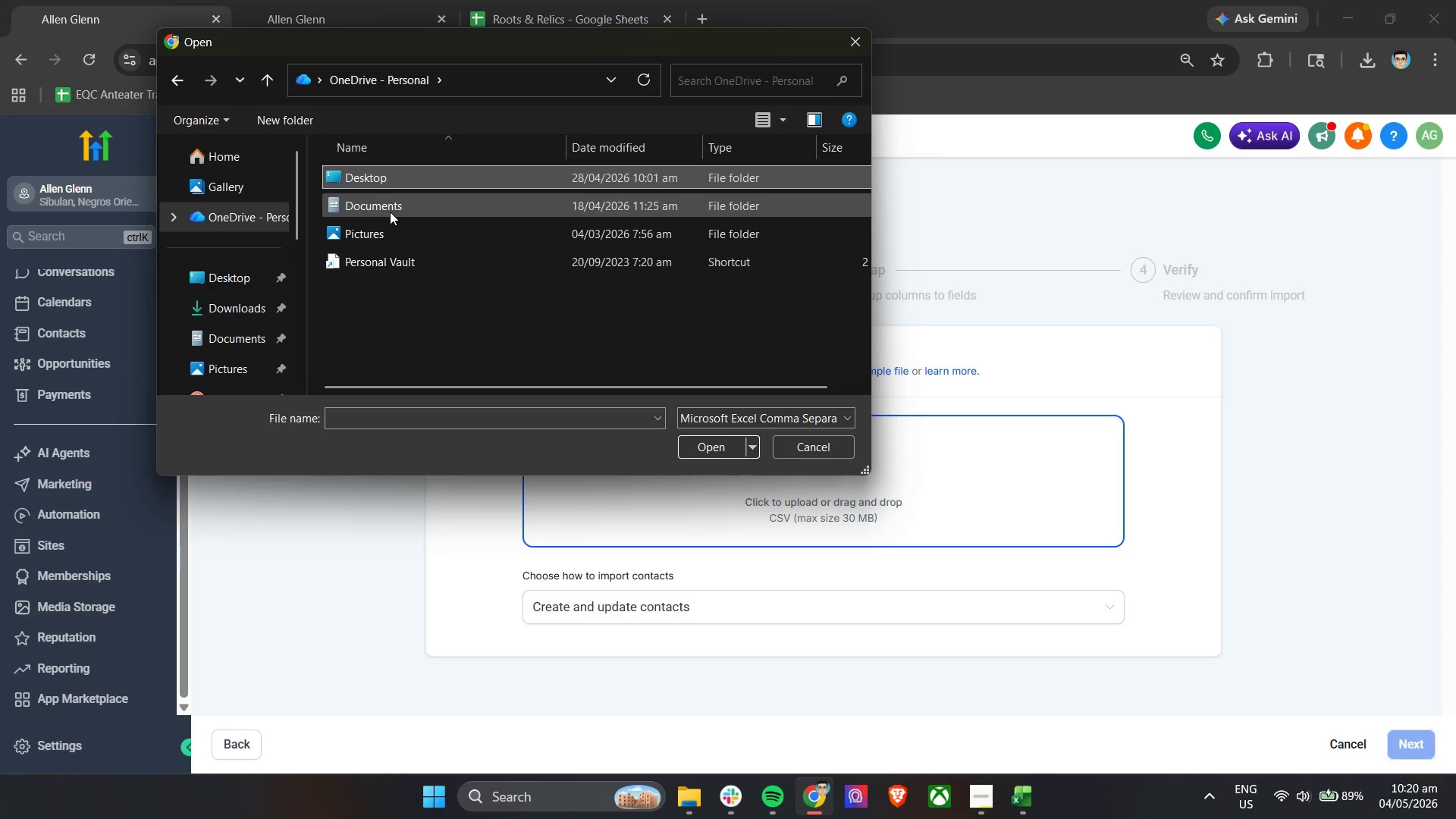 
double_click([390, 212])
 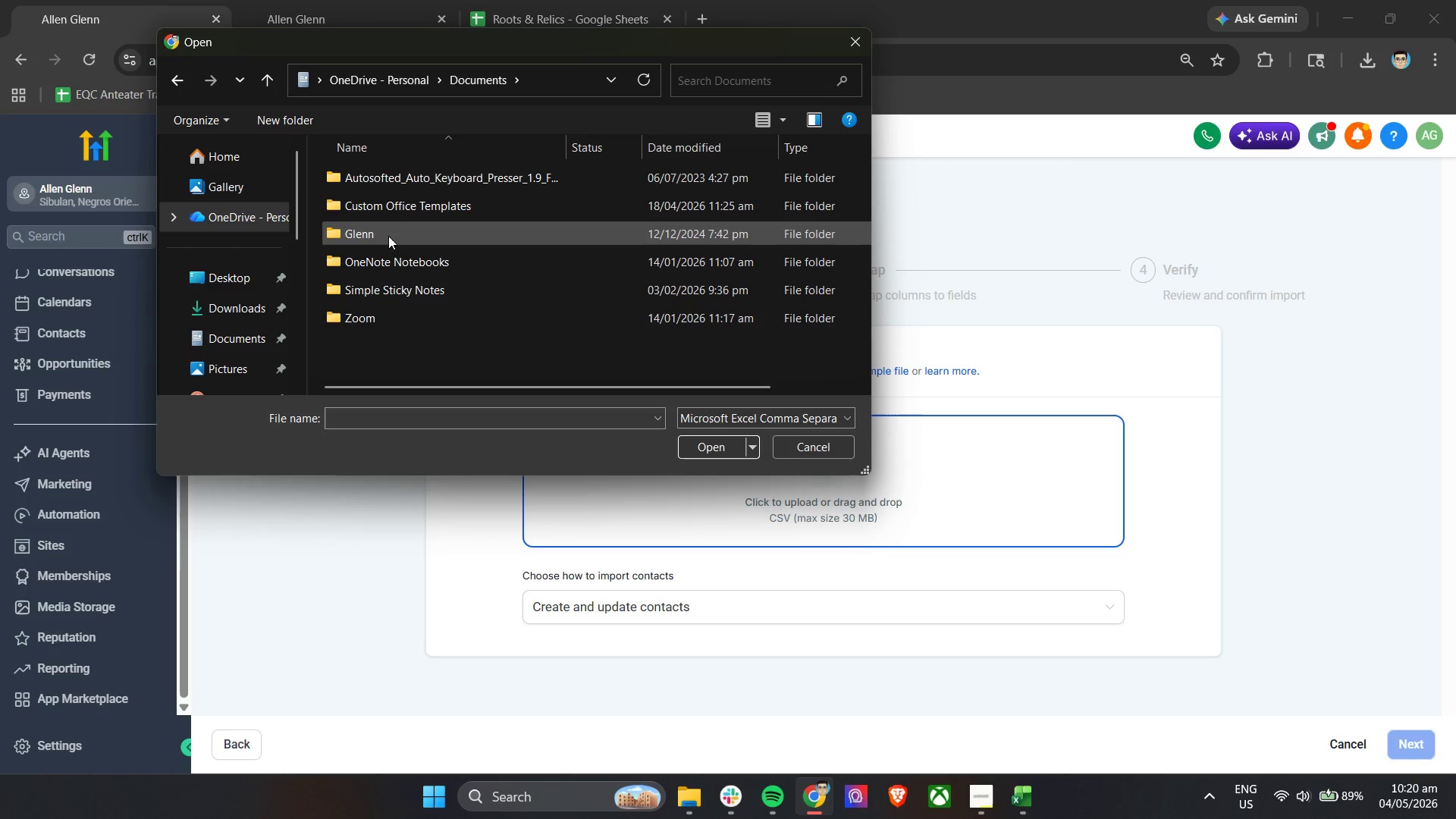 
double_click([388, 236])
 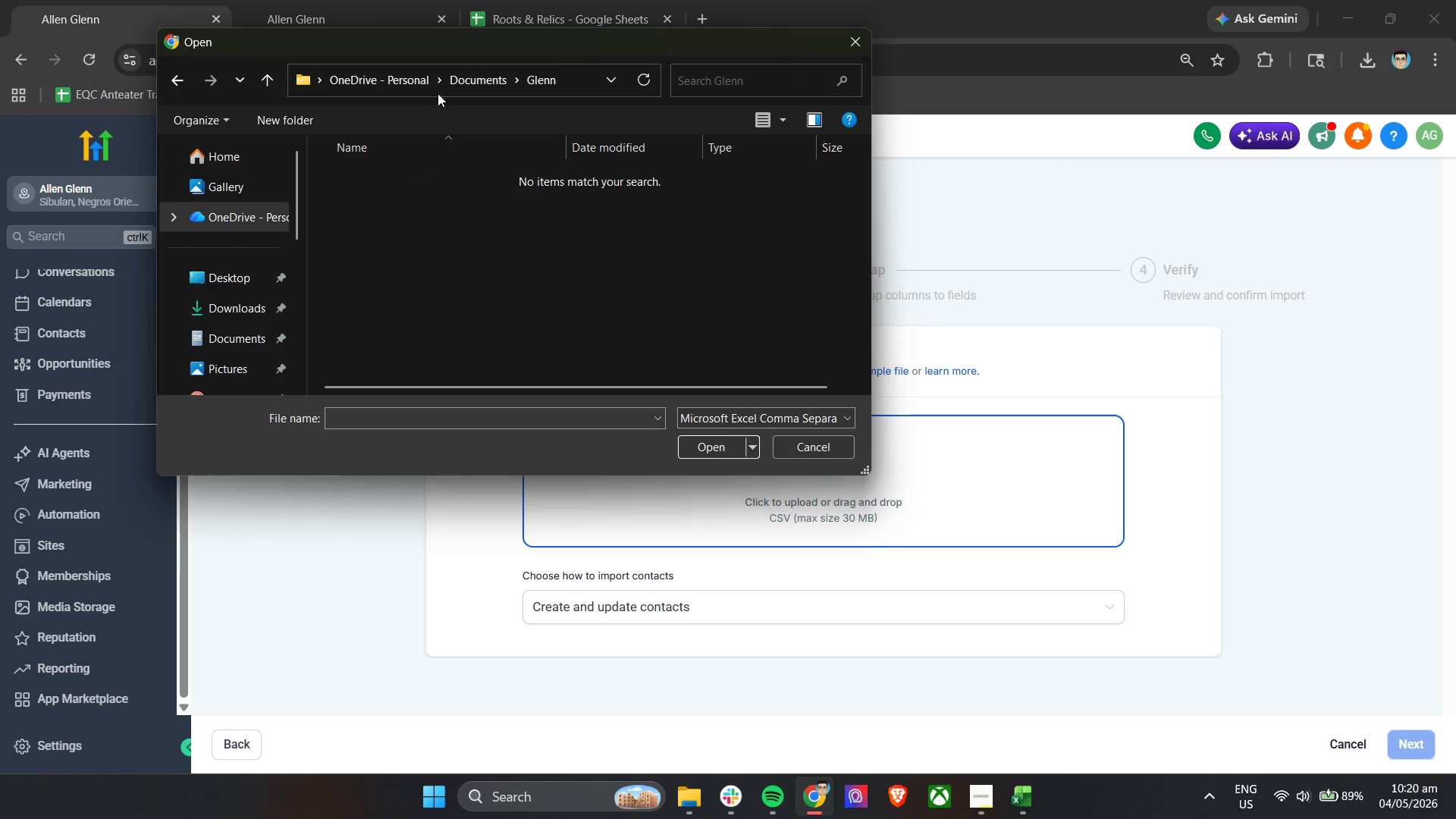 
left_click([468, 80])
 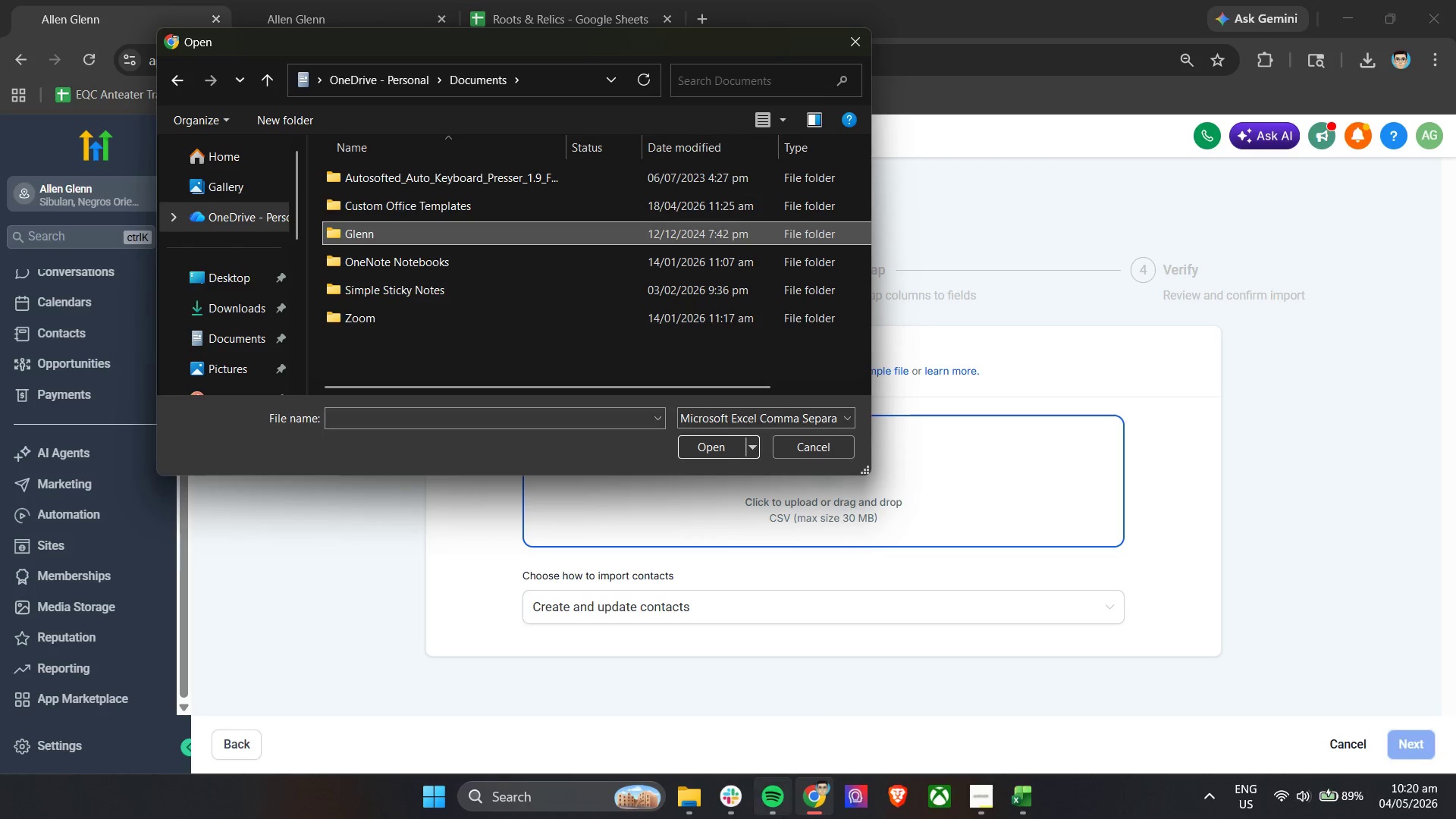 
left_click([682, 797])
 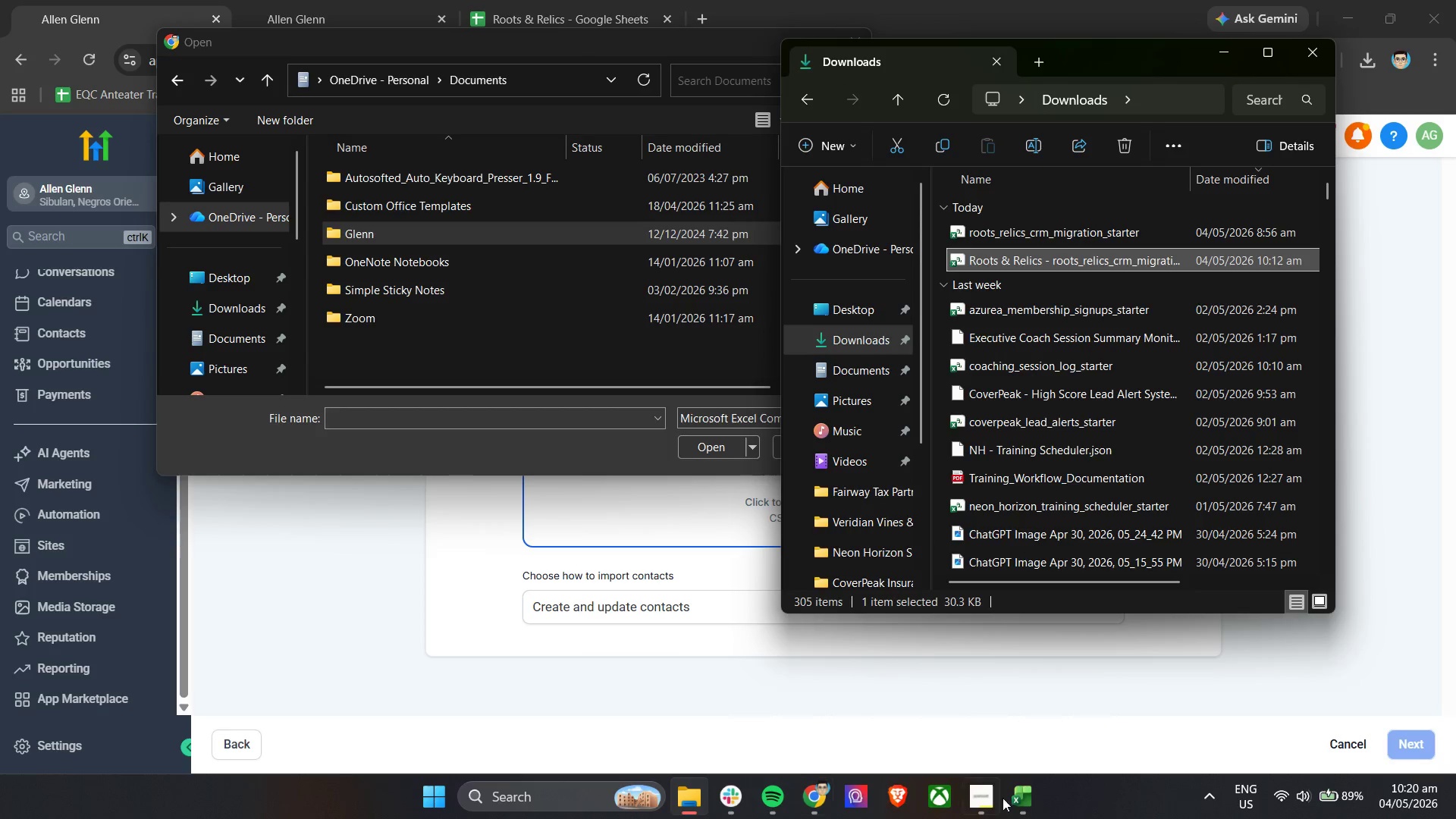 
left_click([1018, 796])
 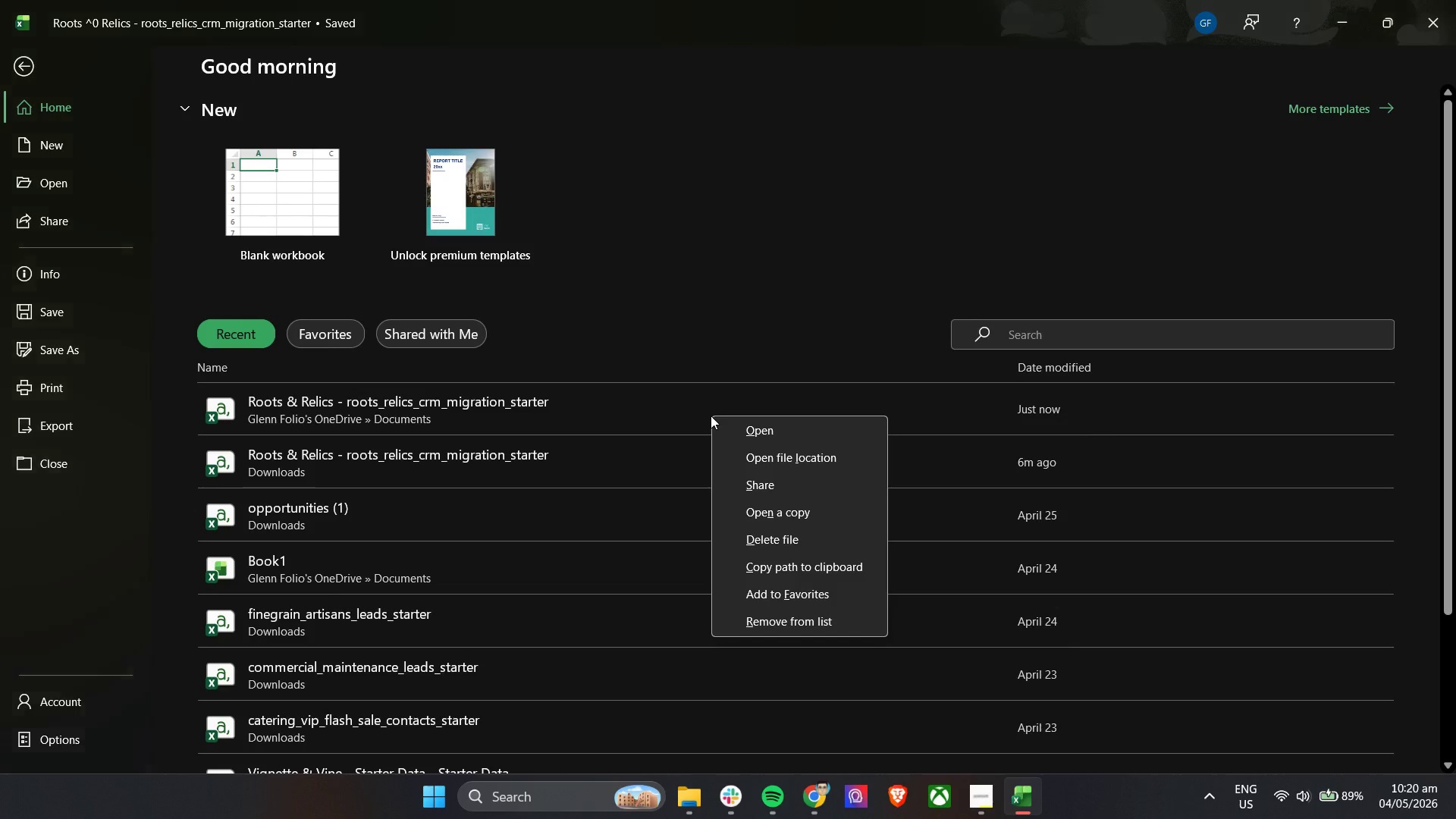 
left_click([742, 460])
 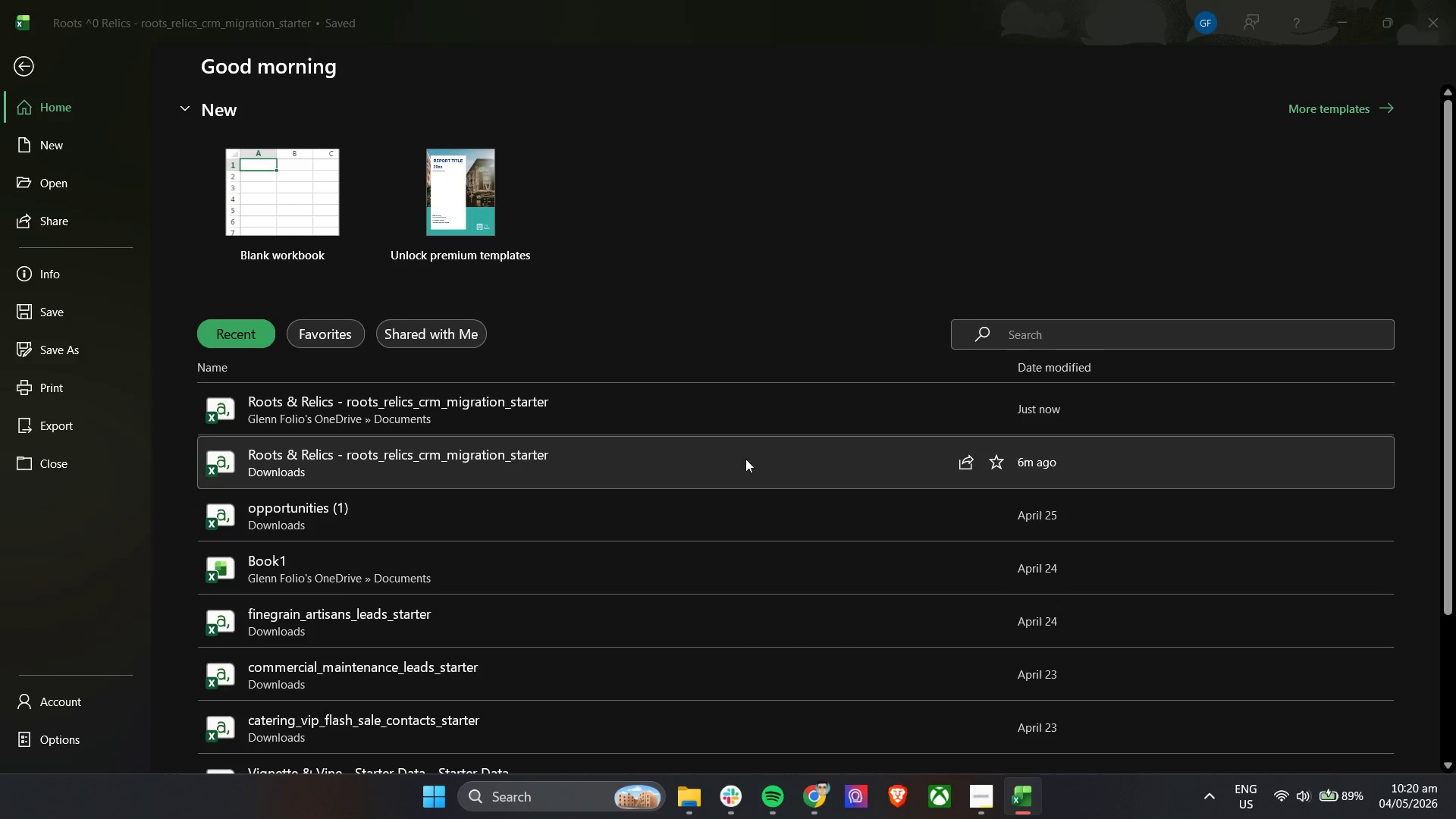 
mouse_move([727, 460])
 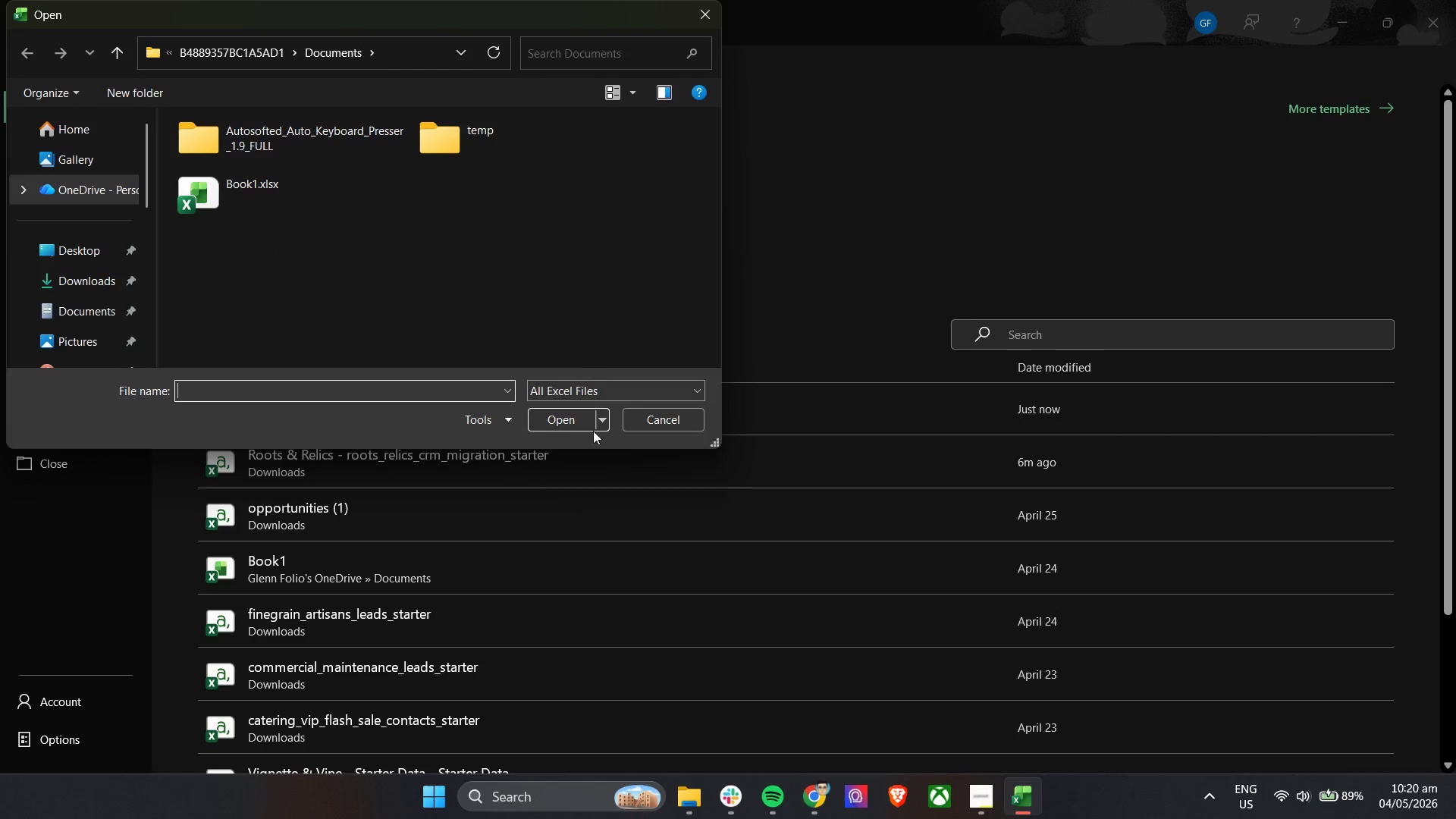 
wait(7.36)
 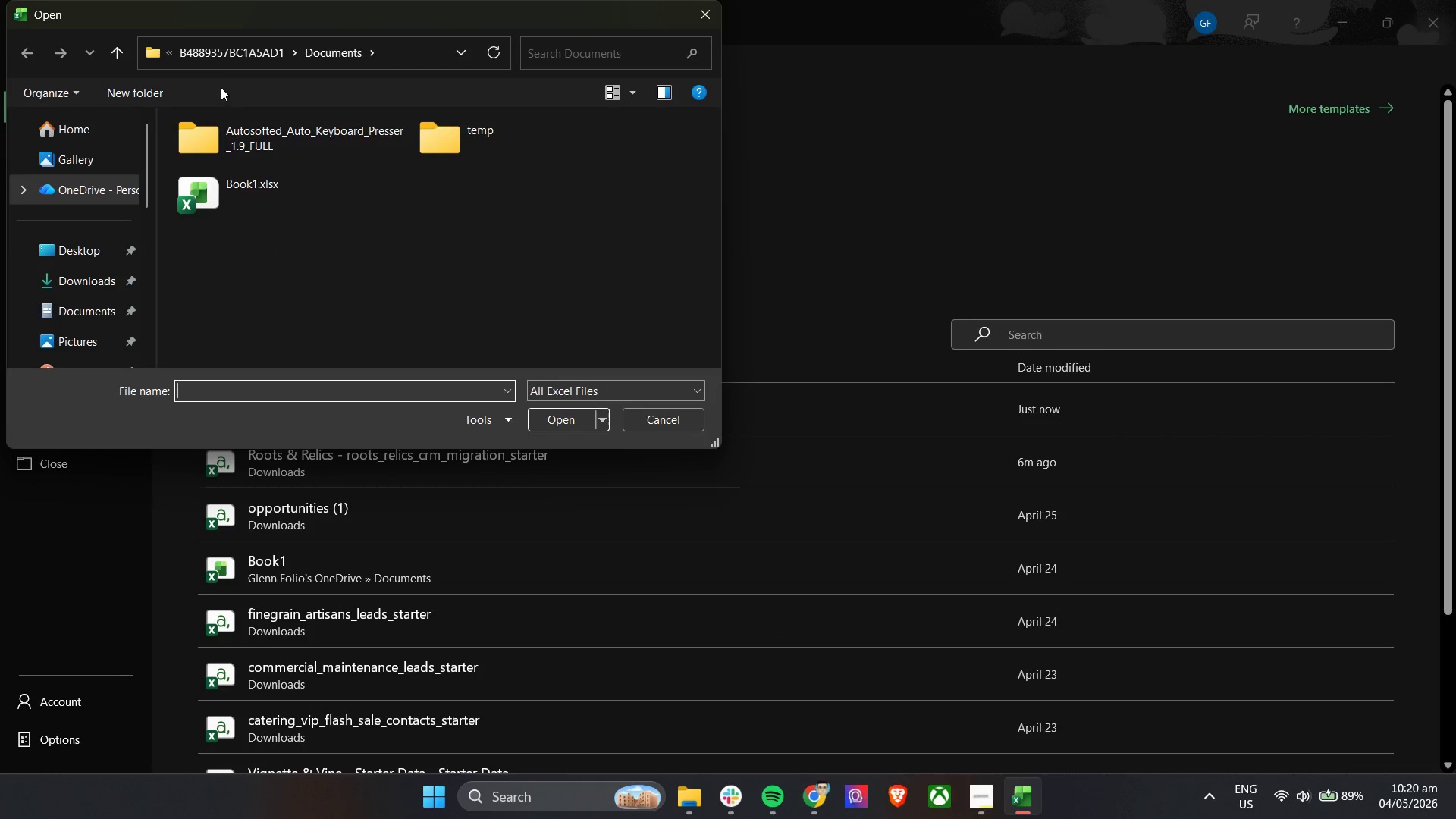 
left_click([805, 786])
 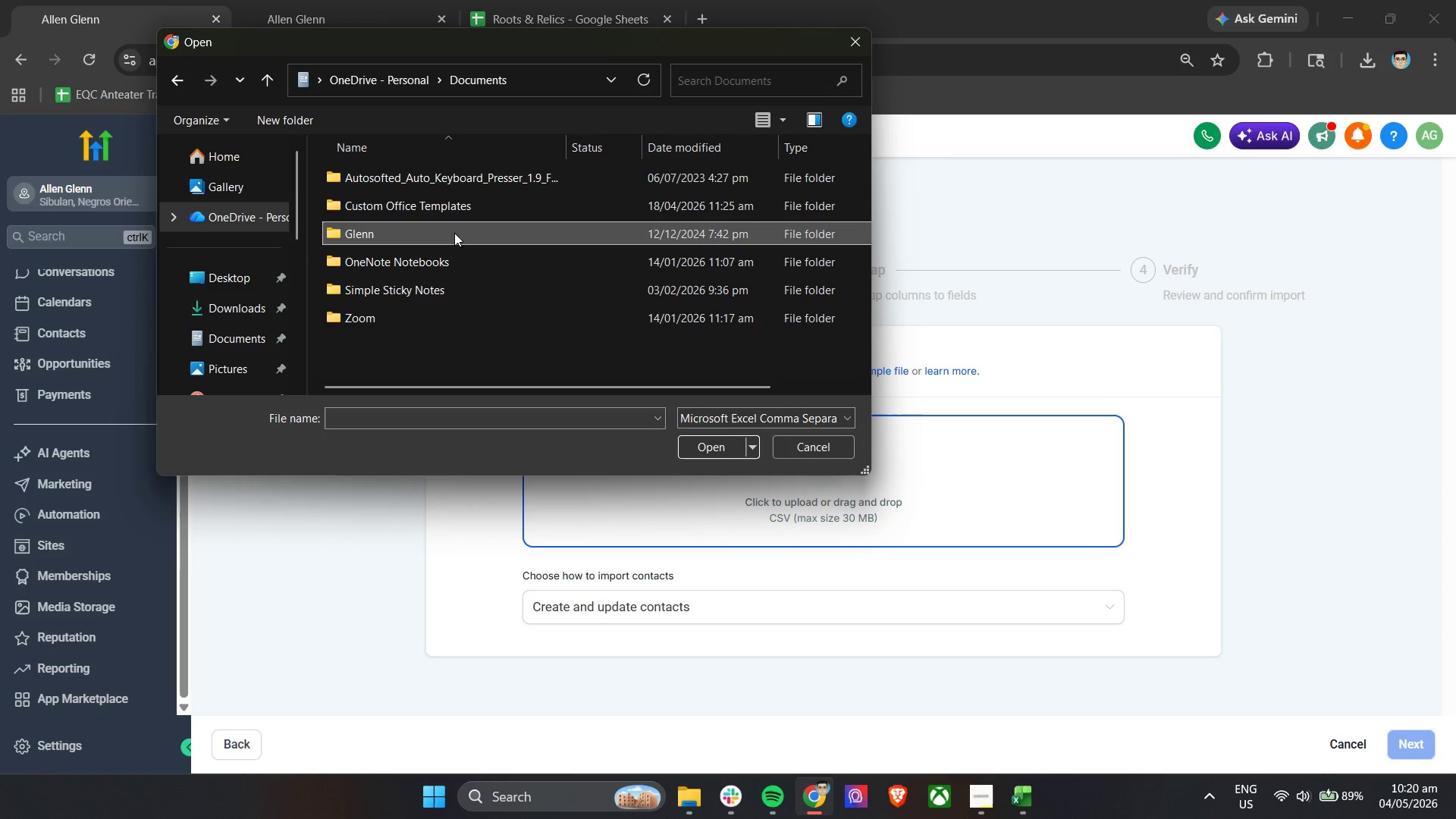 
double_click([430, 314])
 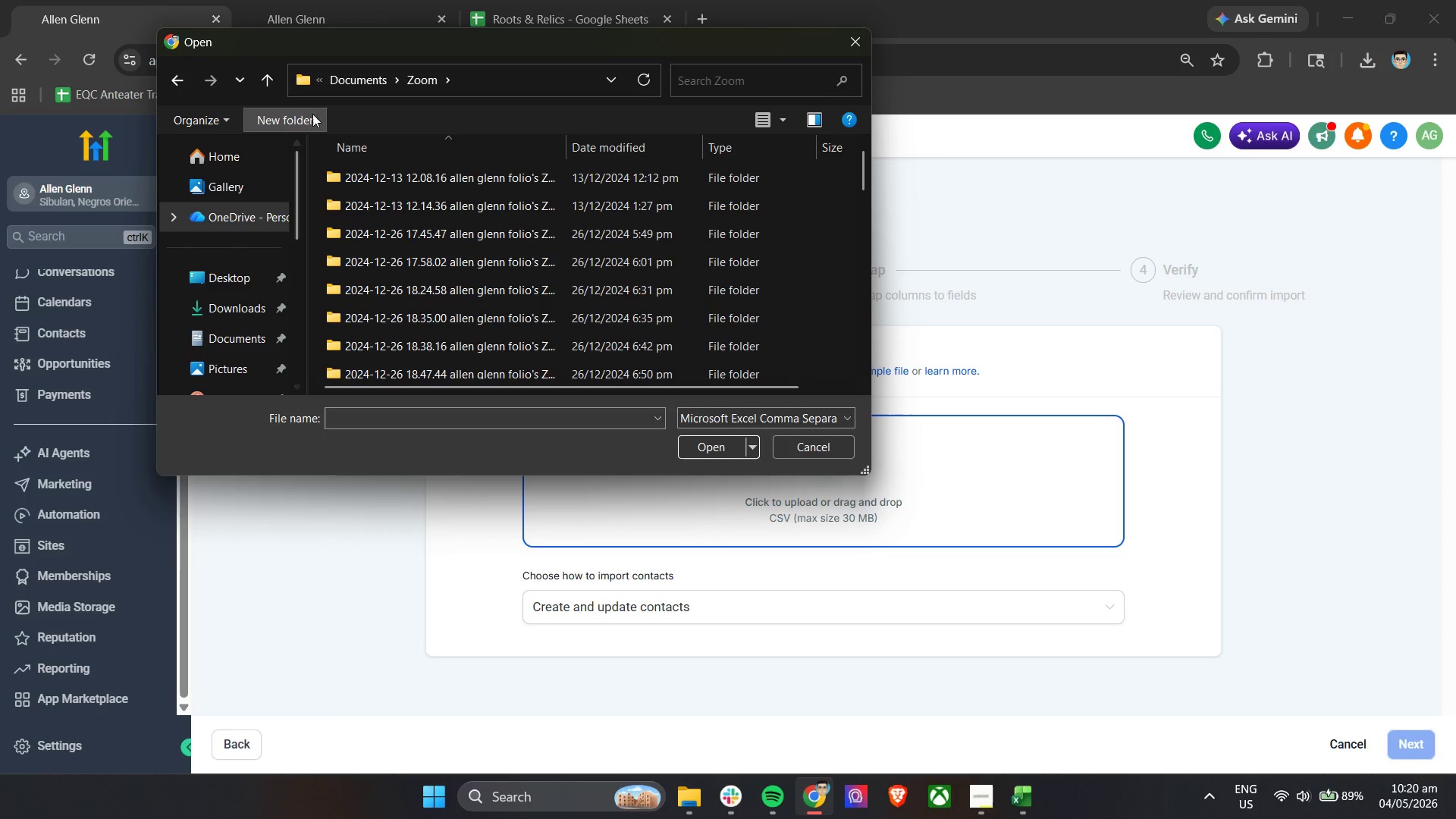 
left_click_drag(start_coordinate=[376, 81], to_coordinate=[372, 81])
 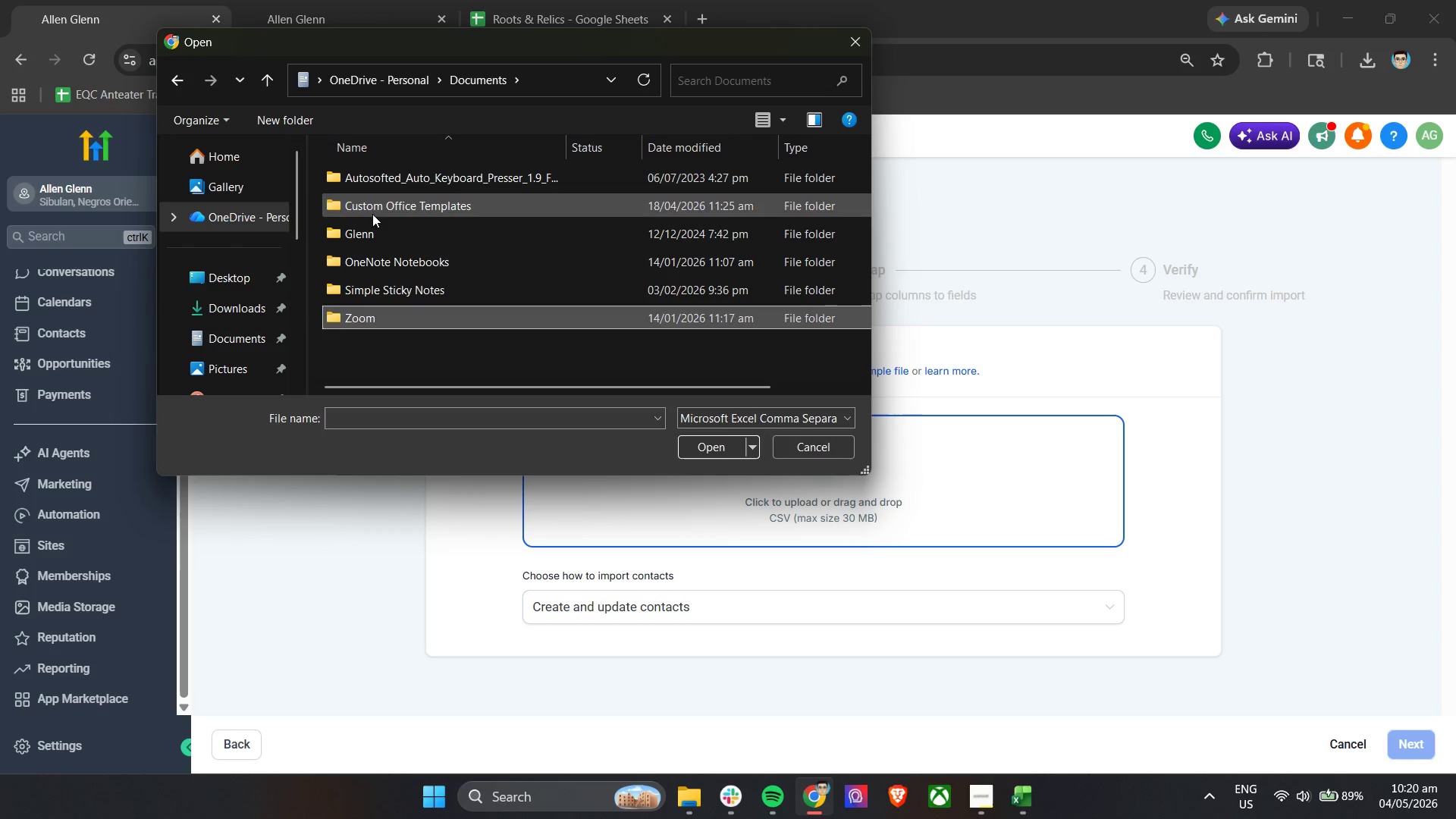 
double_click([372, 214])
 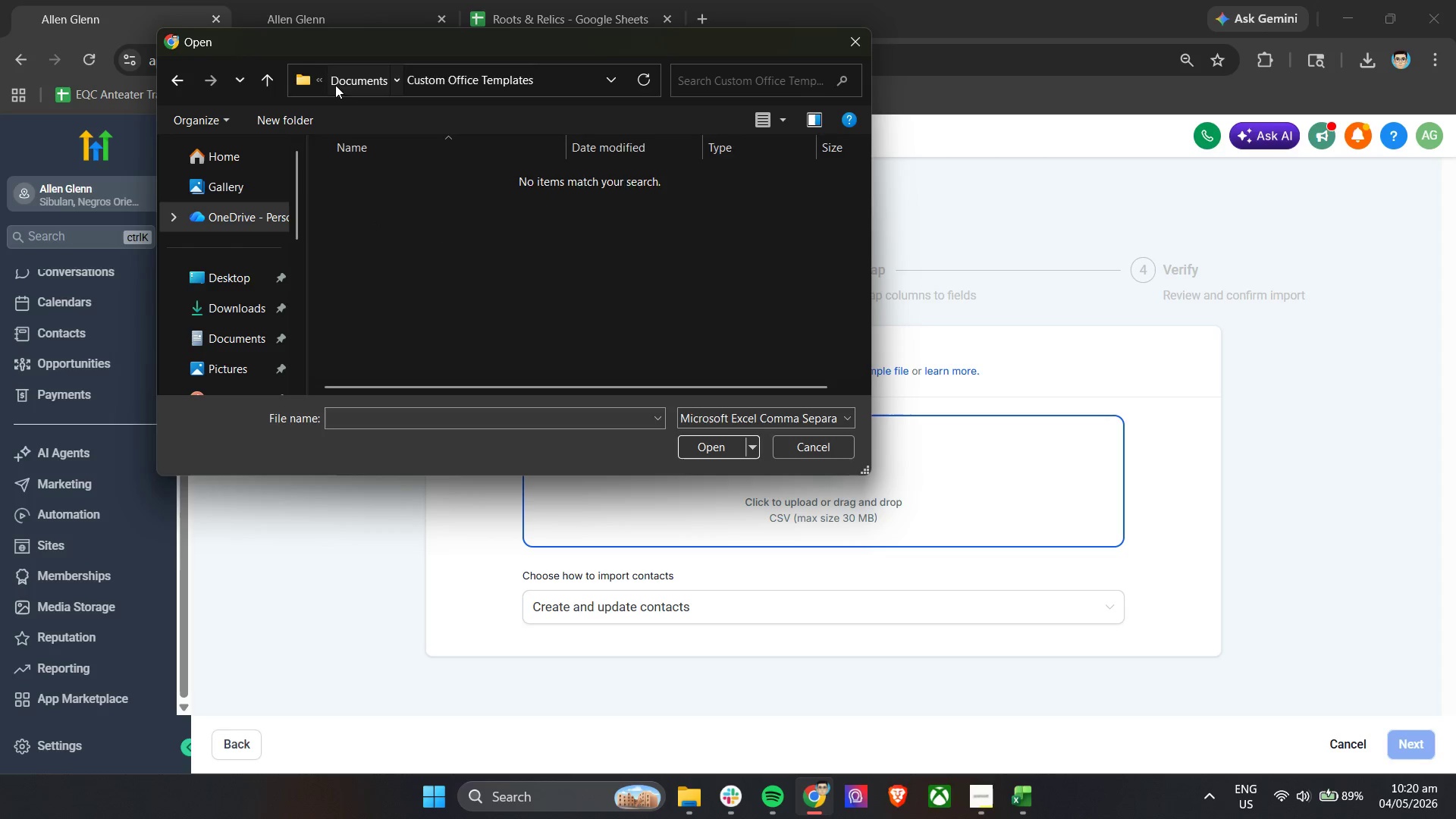 
double_click([385, 169])
 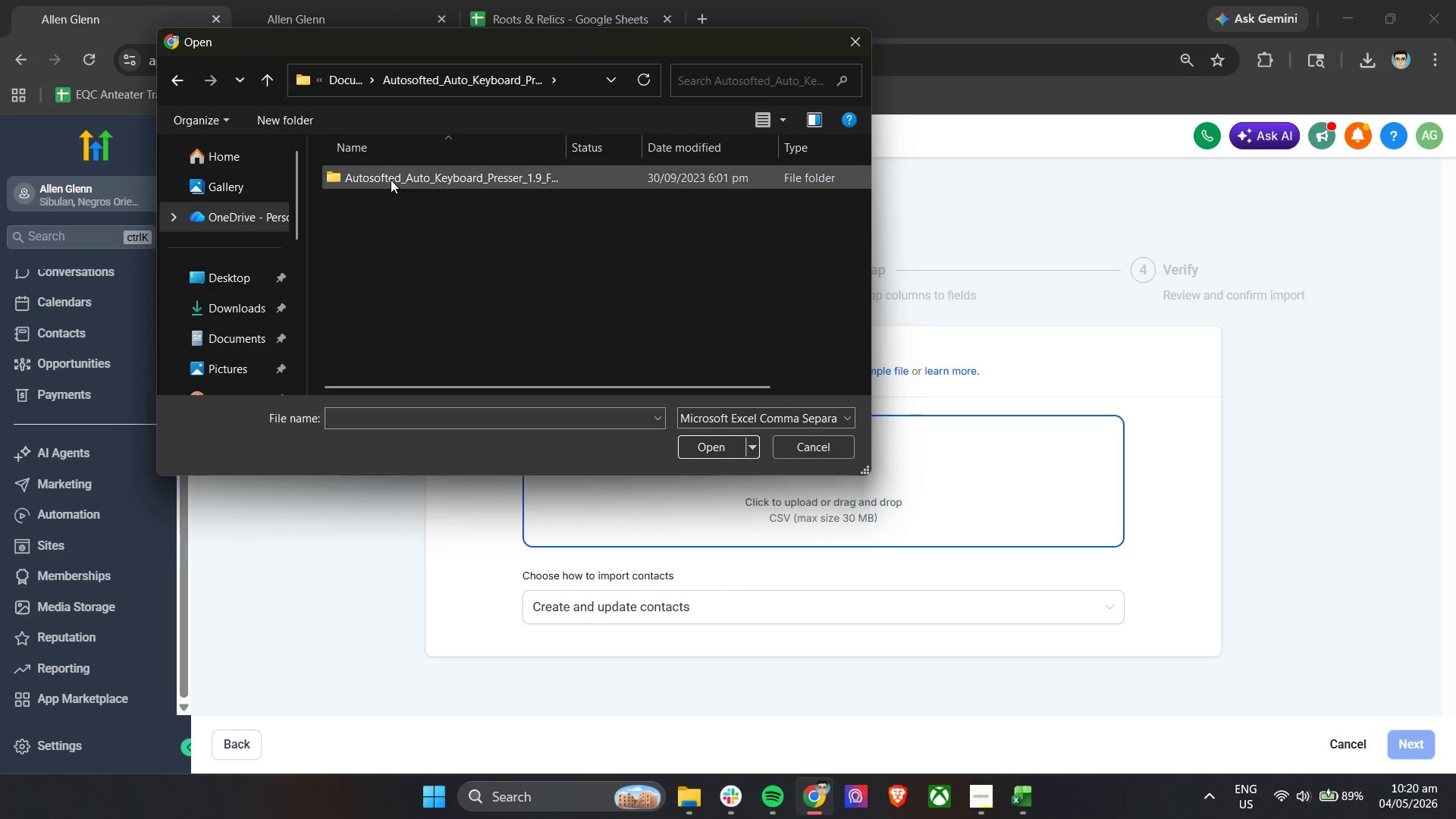 
double_click([391, 178])
 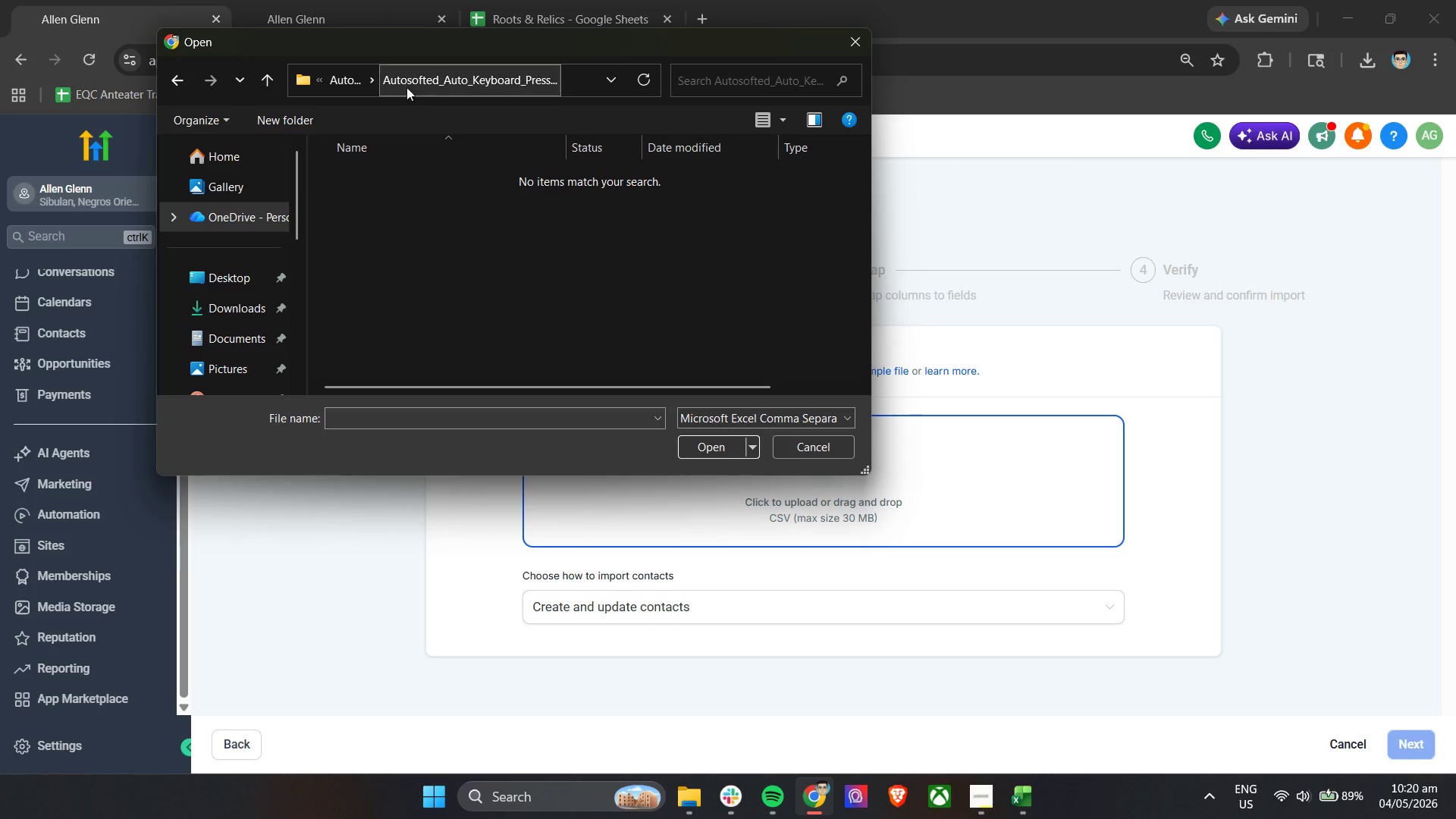 
left_click([331, 83])
 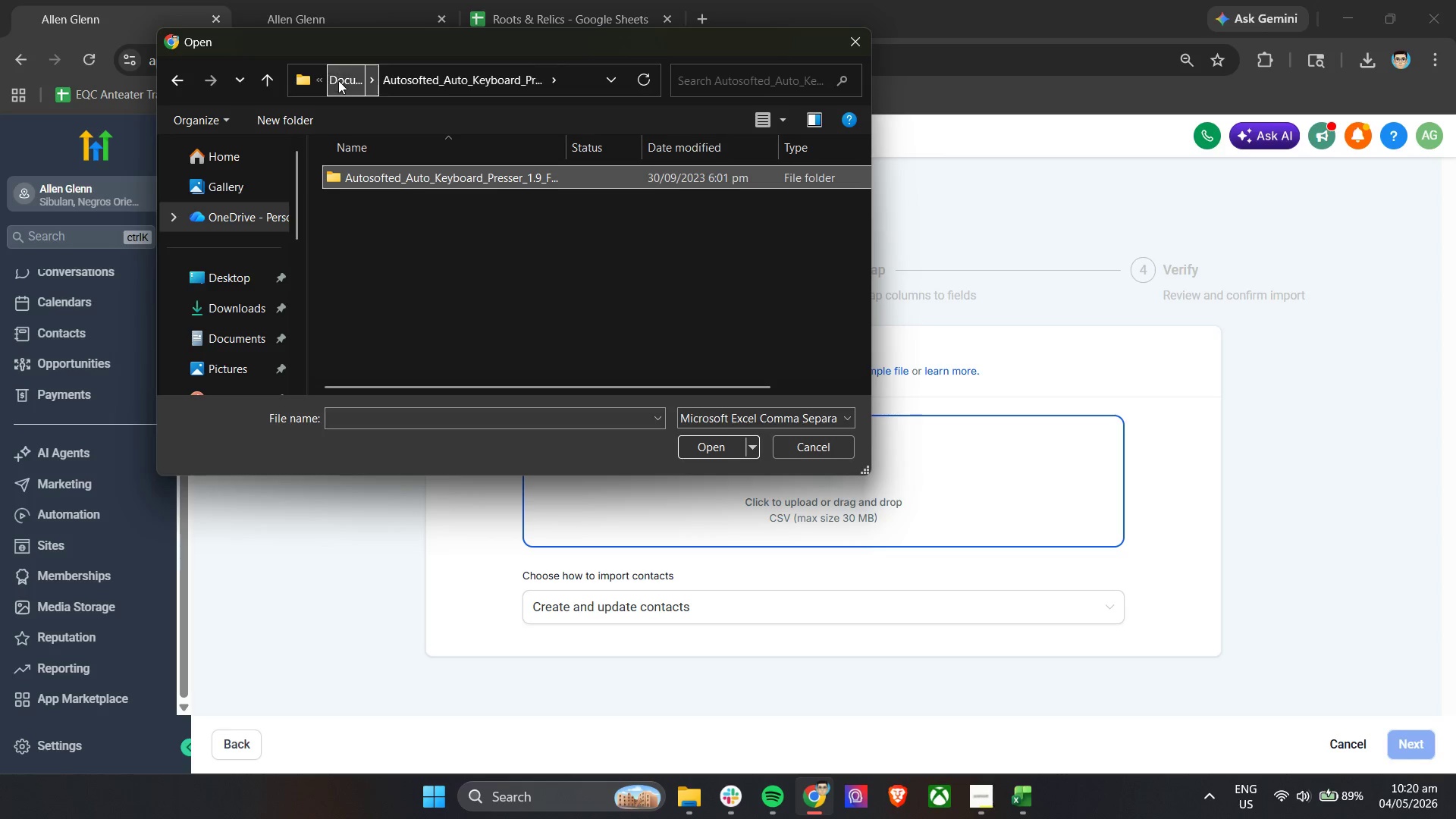 
left_click([338, 80])
 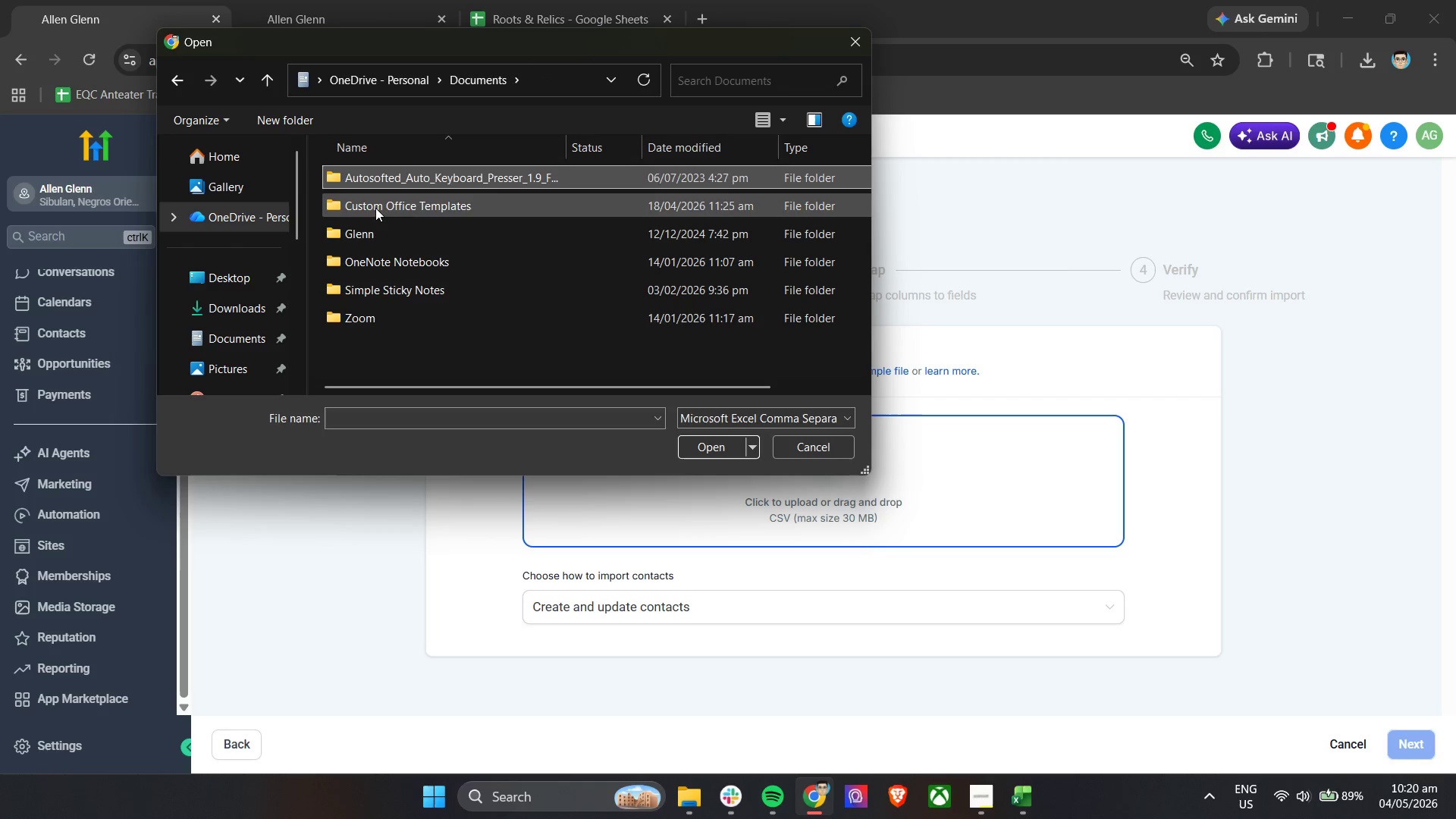 
double_click([375, 206])
 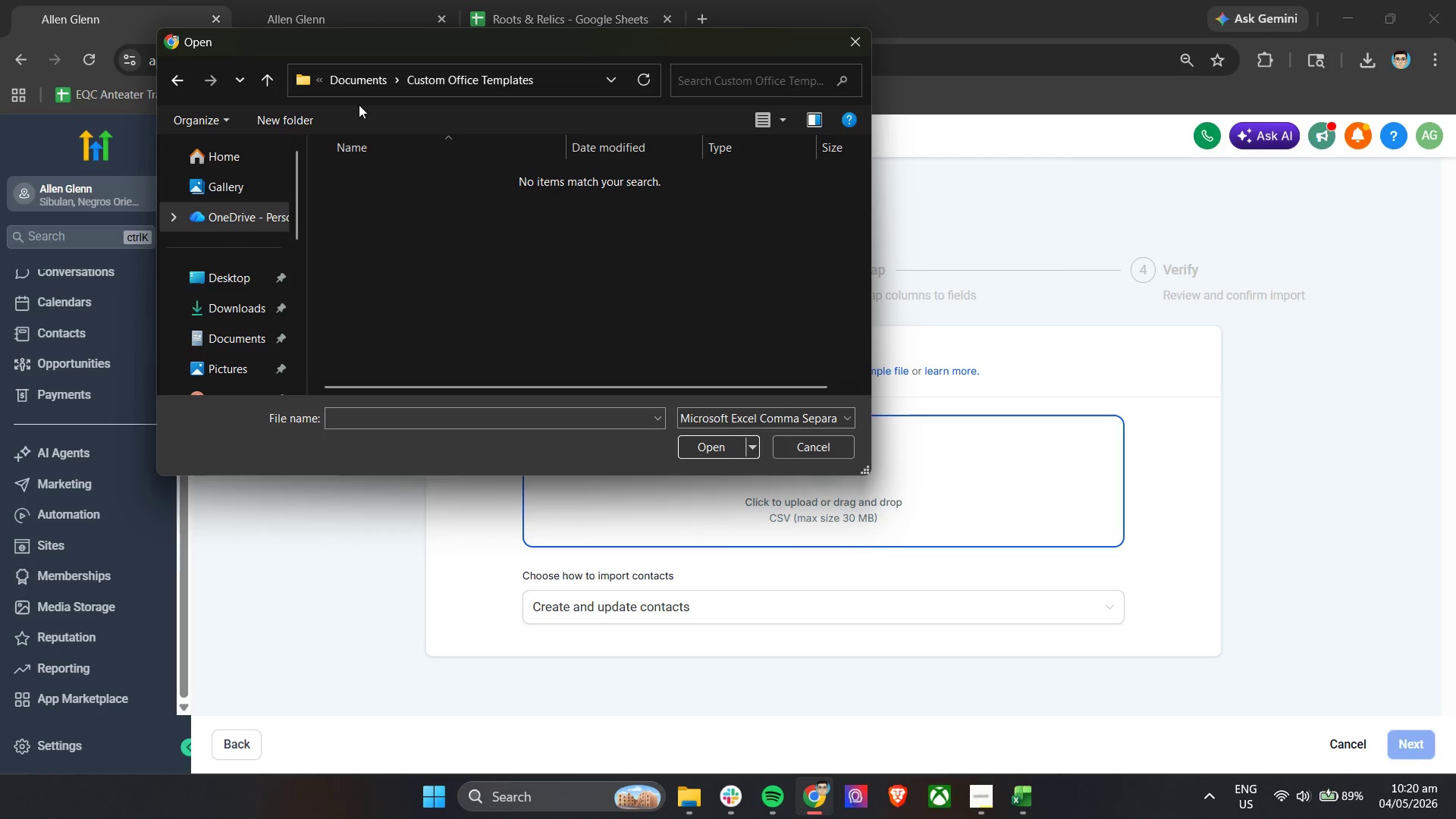 
left_click([359, 78])
 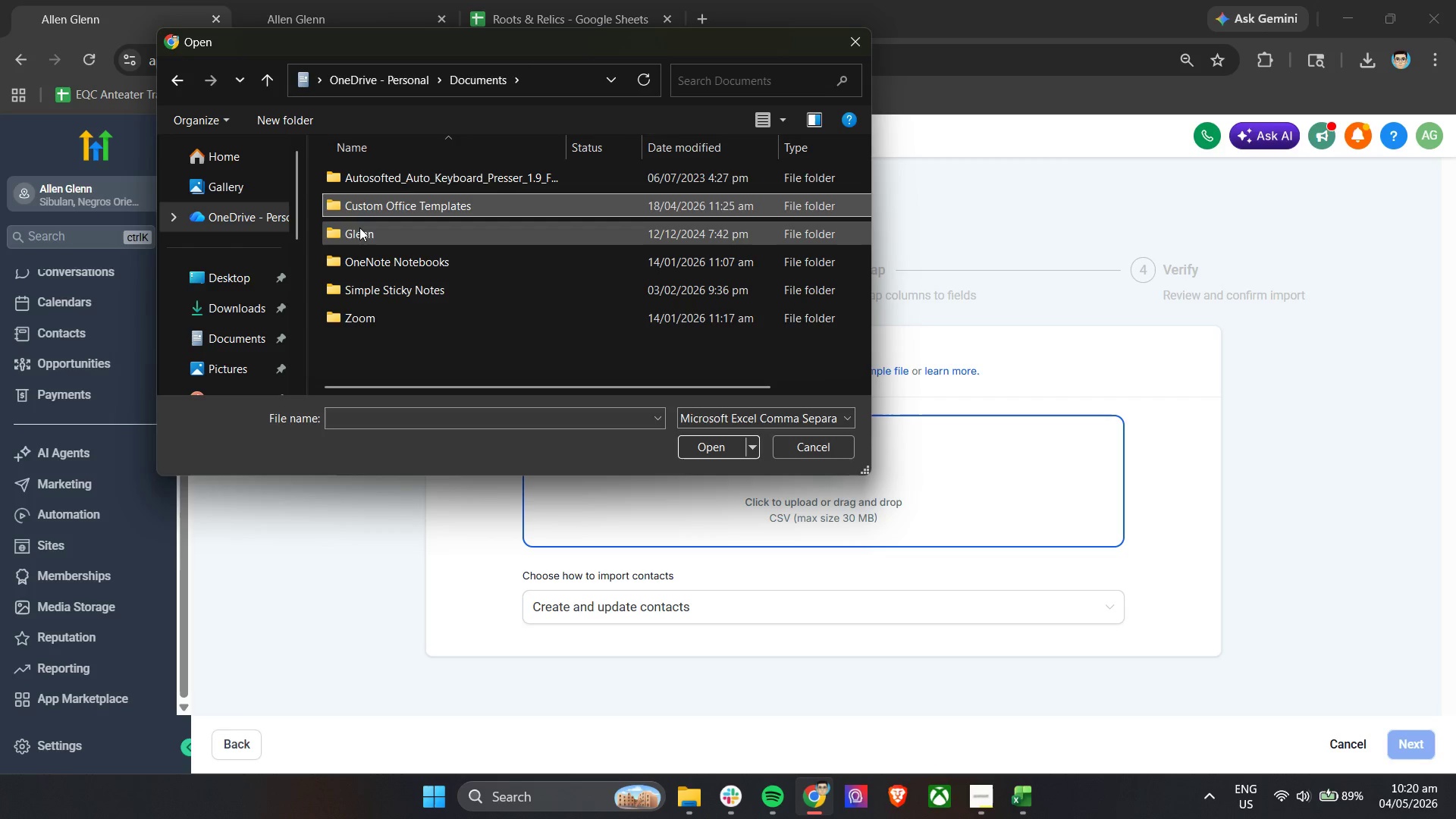 
double_click([359, 234])
 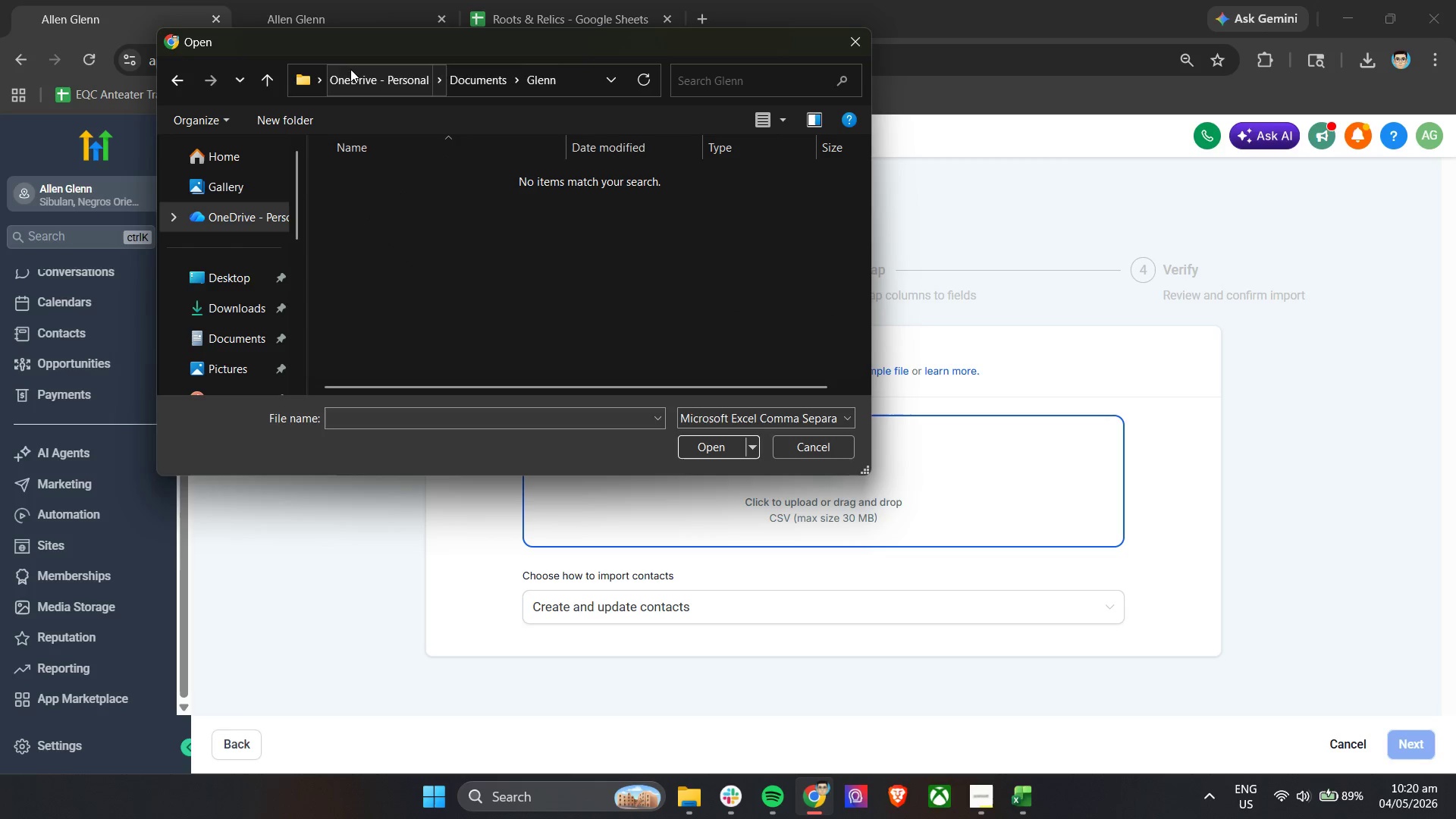 
left_click([350, 69])
 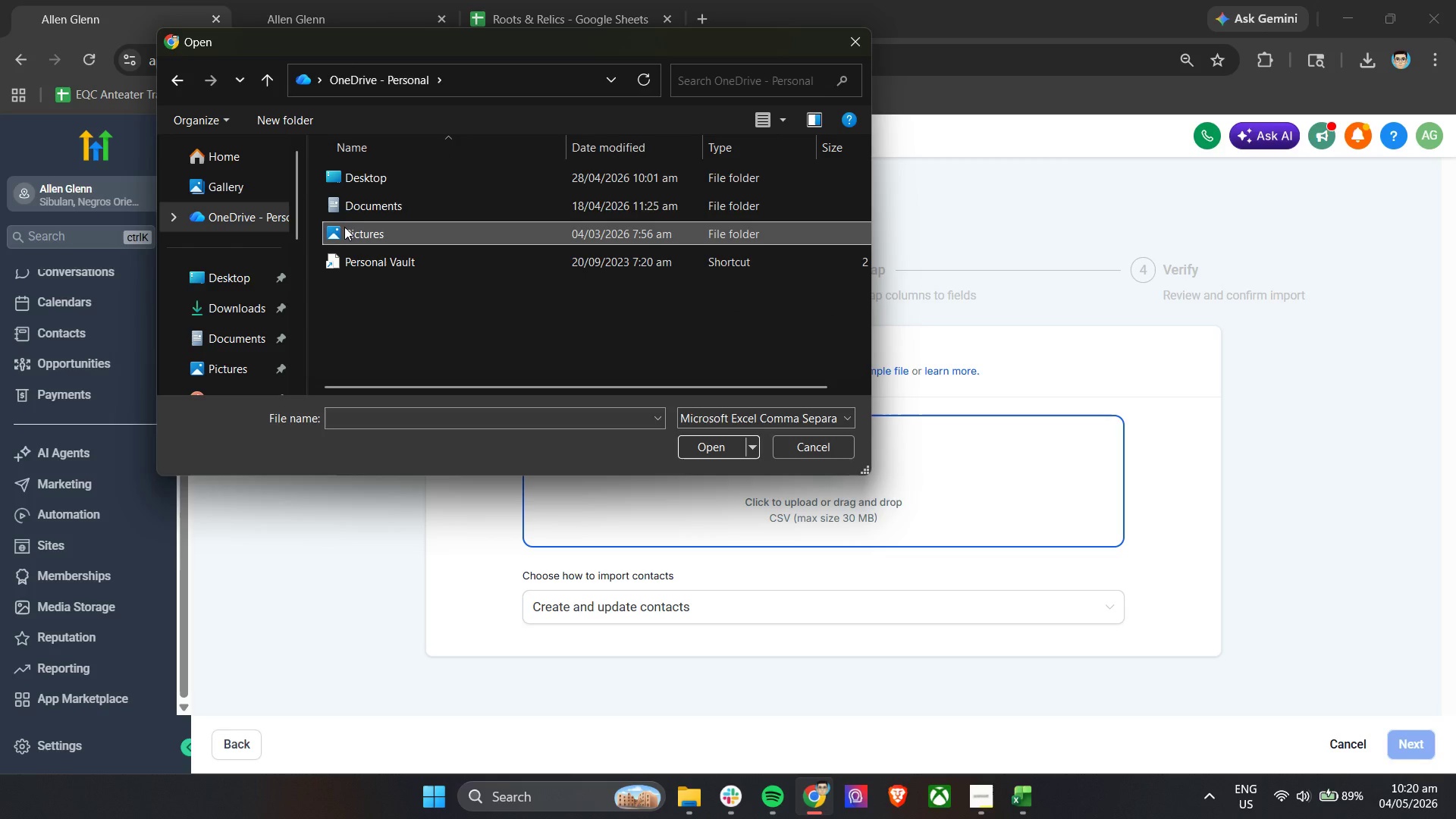 
double_click([353, 208])
 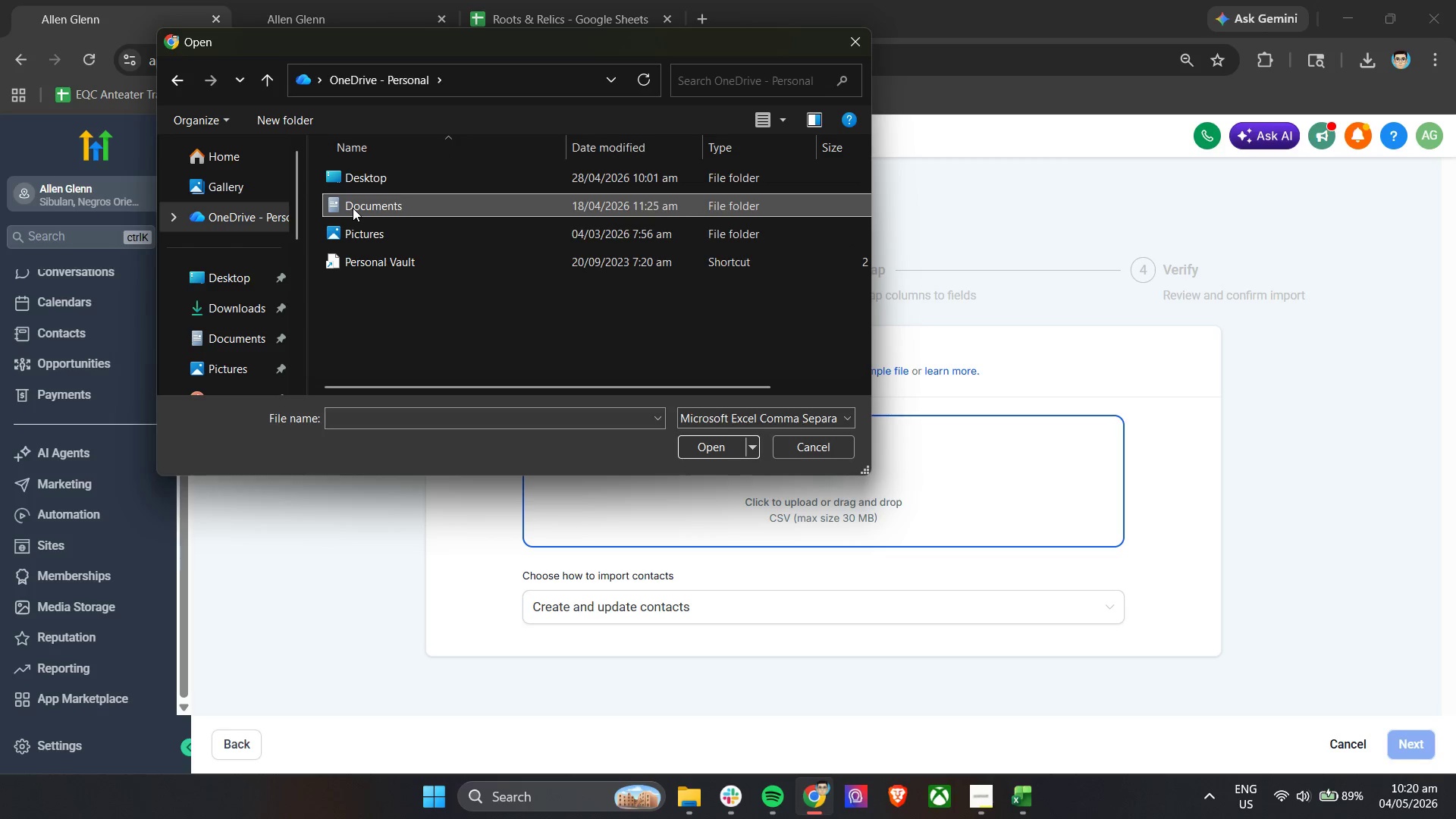 
triple_click([353, 208])
 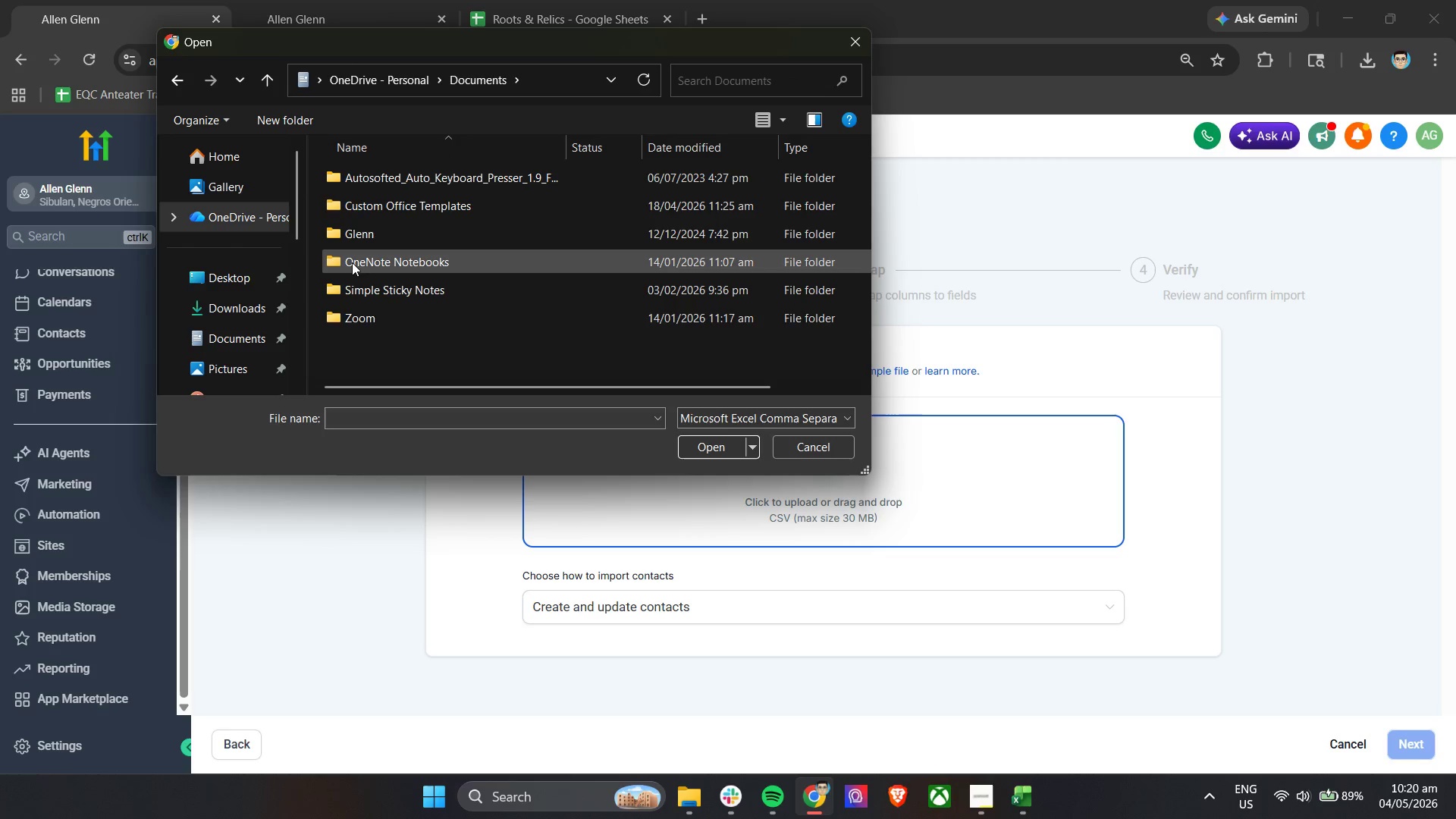 
double_click([353, 263])
 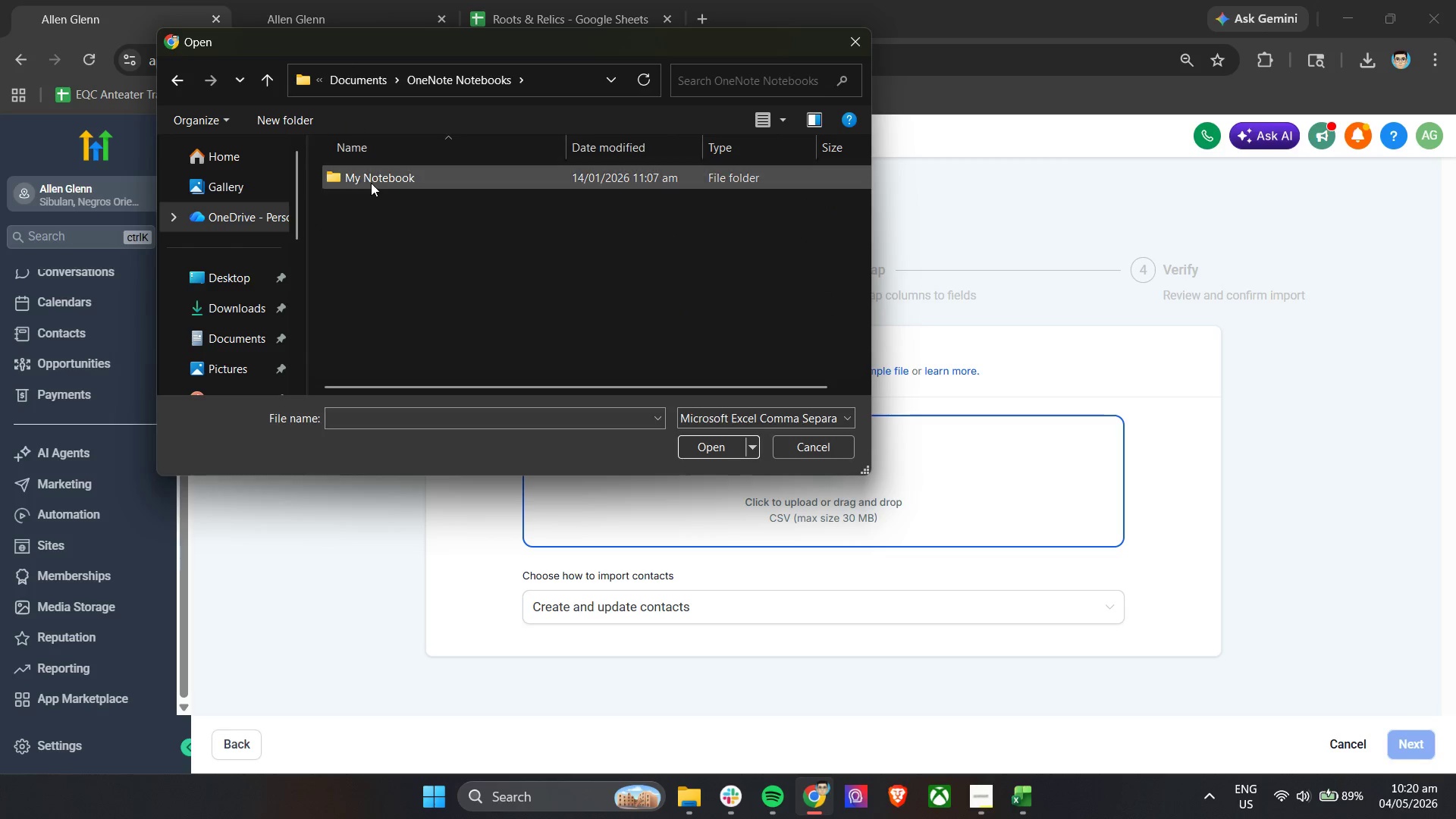 
double_click([371, 183])
 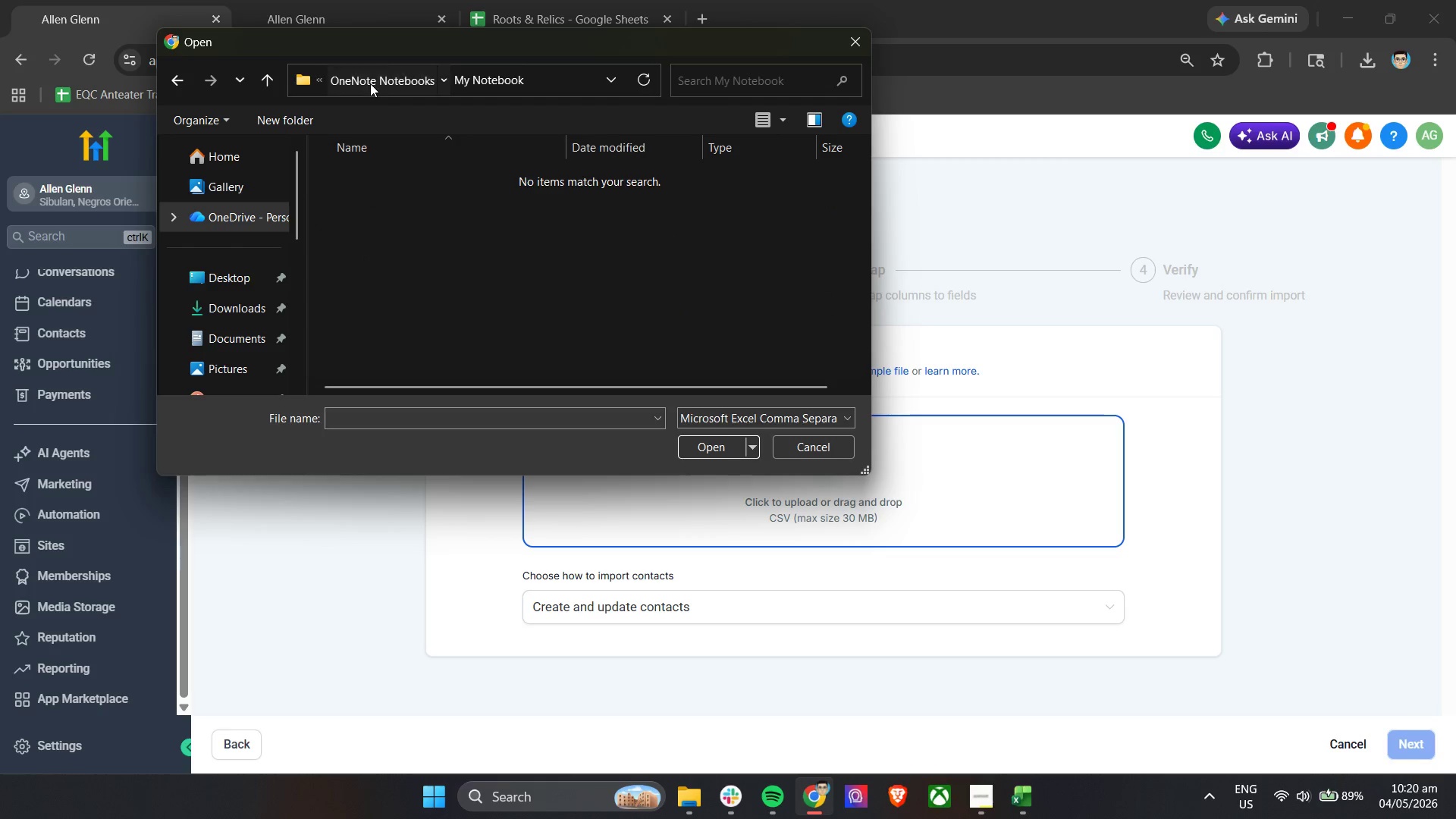 
double_click([368, 87])
 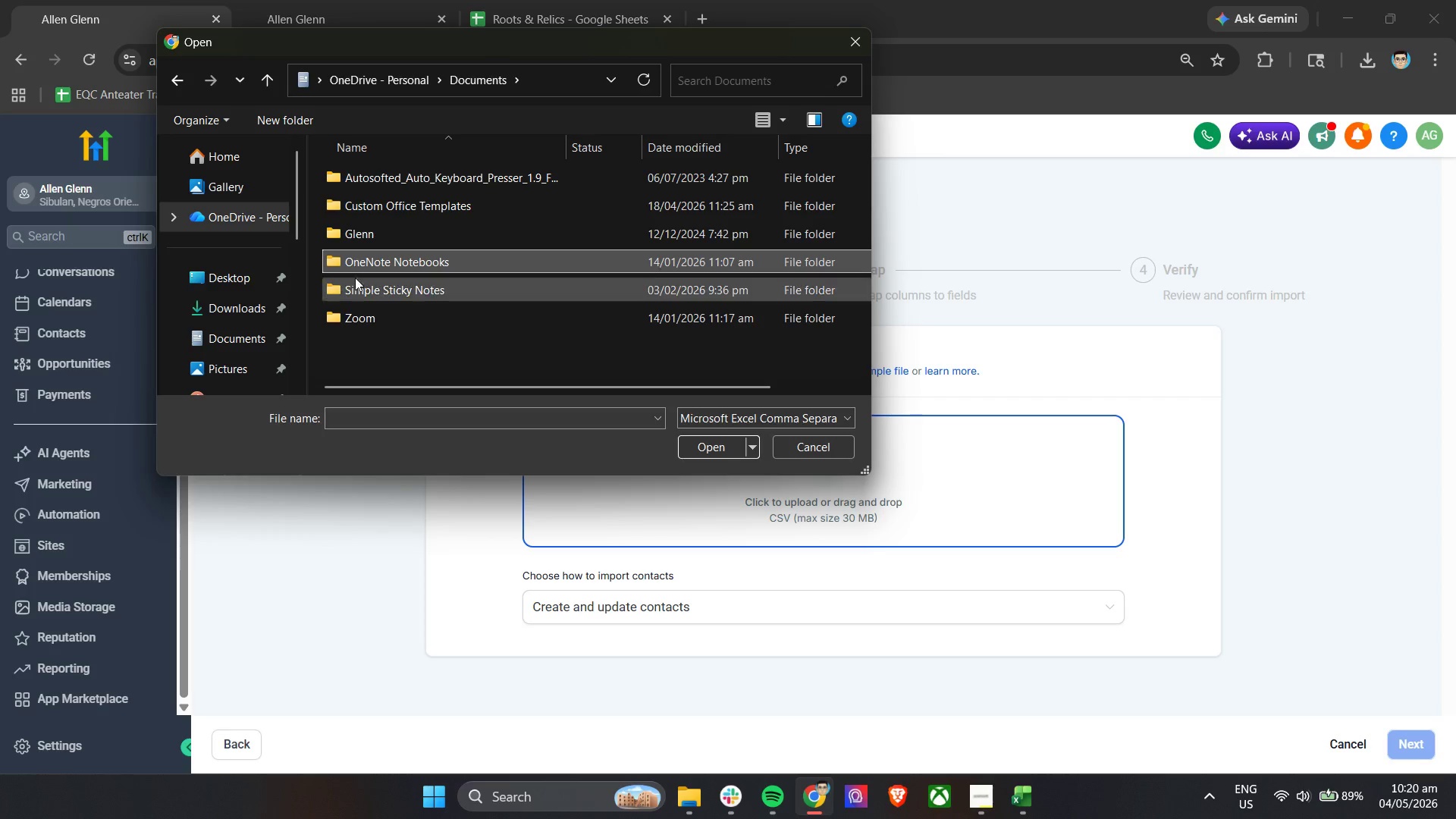 
double_click([356, 290])
 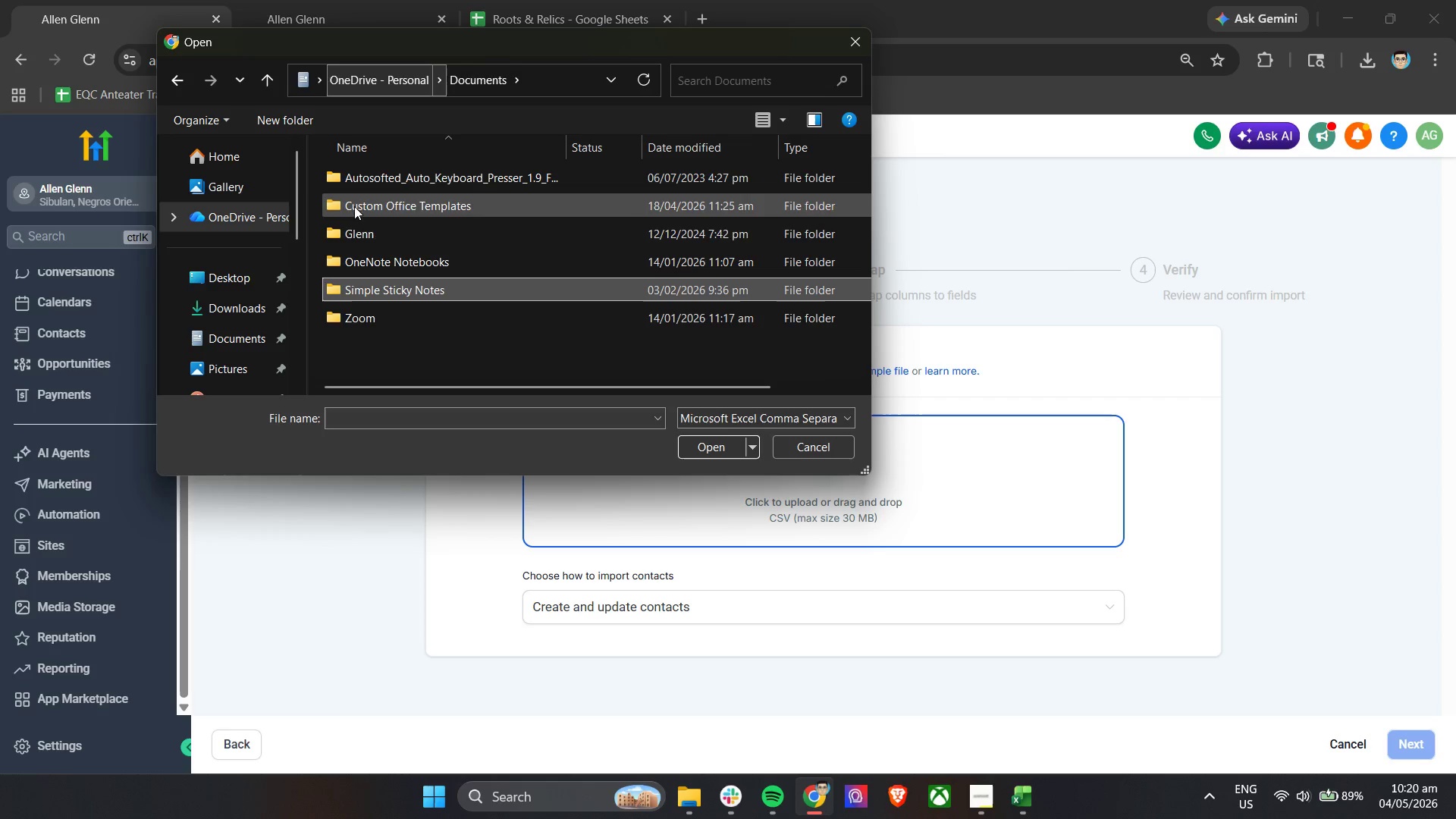 
double_click([358, 229])
 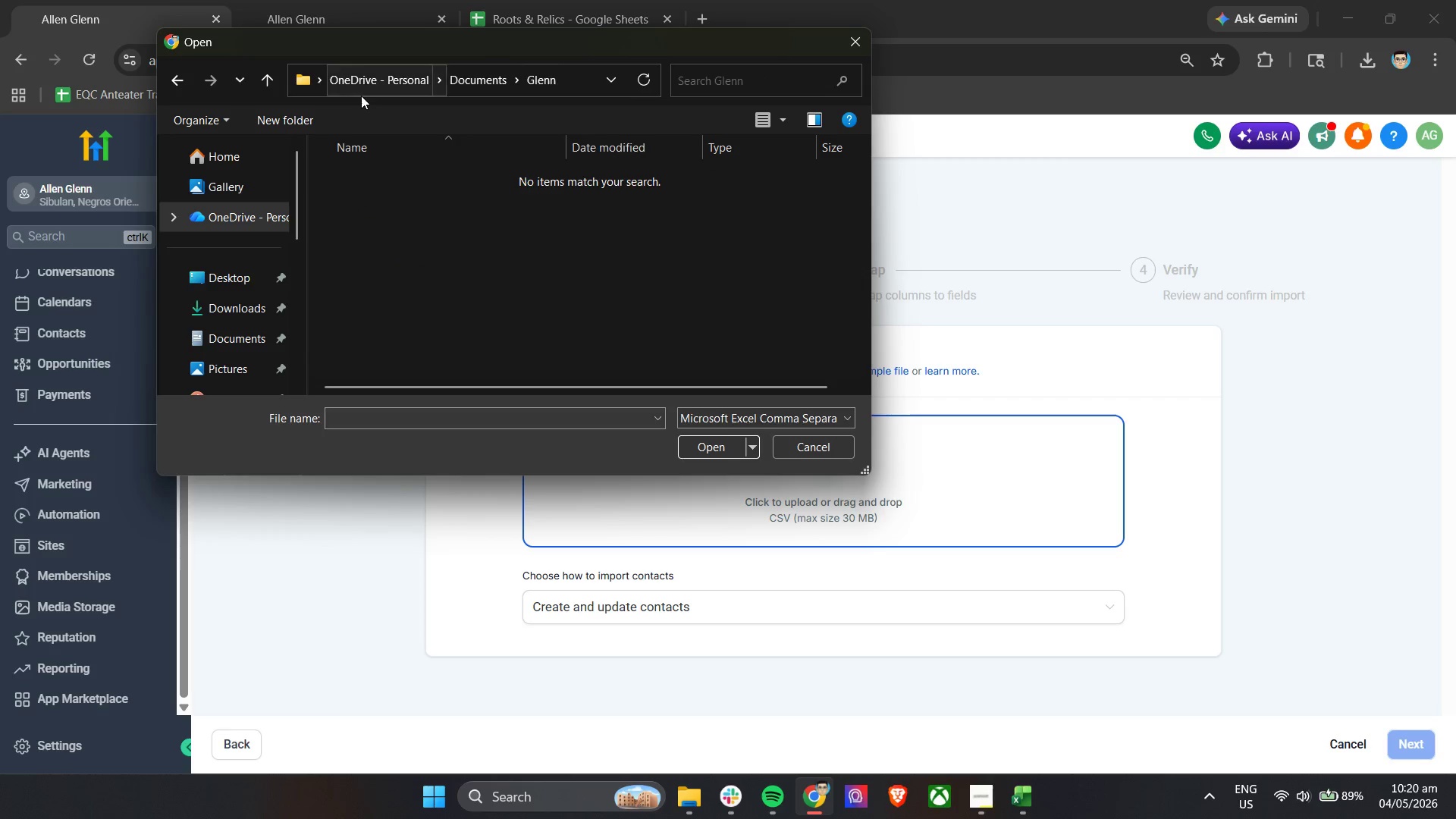 
double_click([361, 84])
 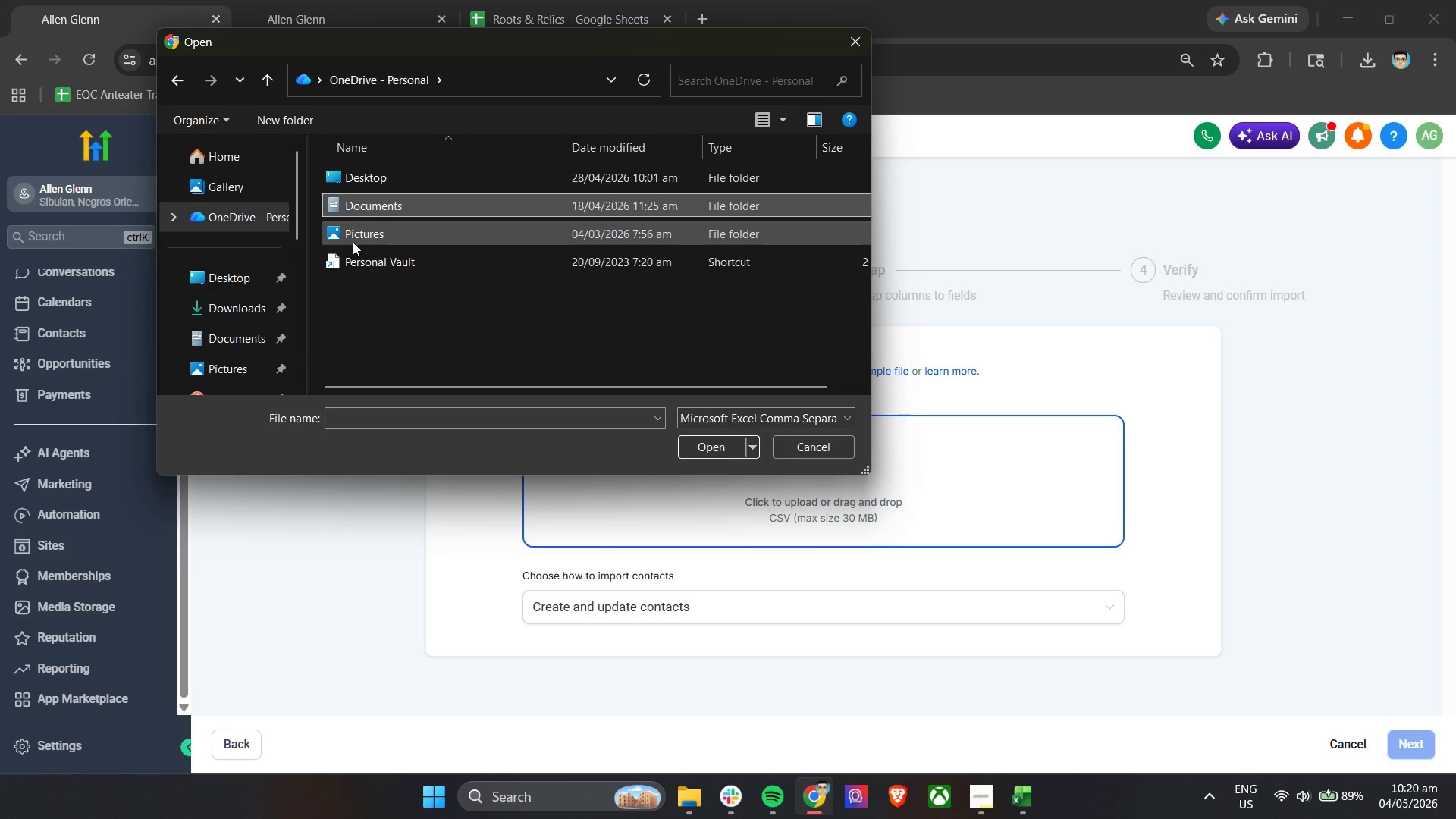 
double_click([353, 242])
 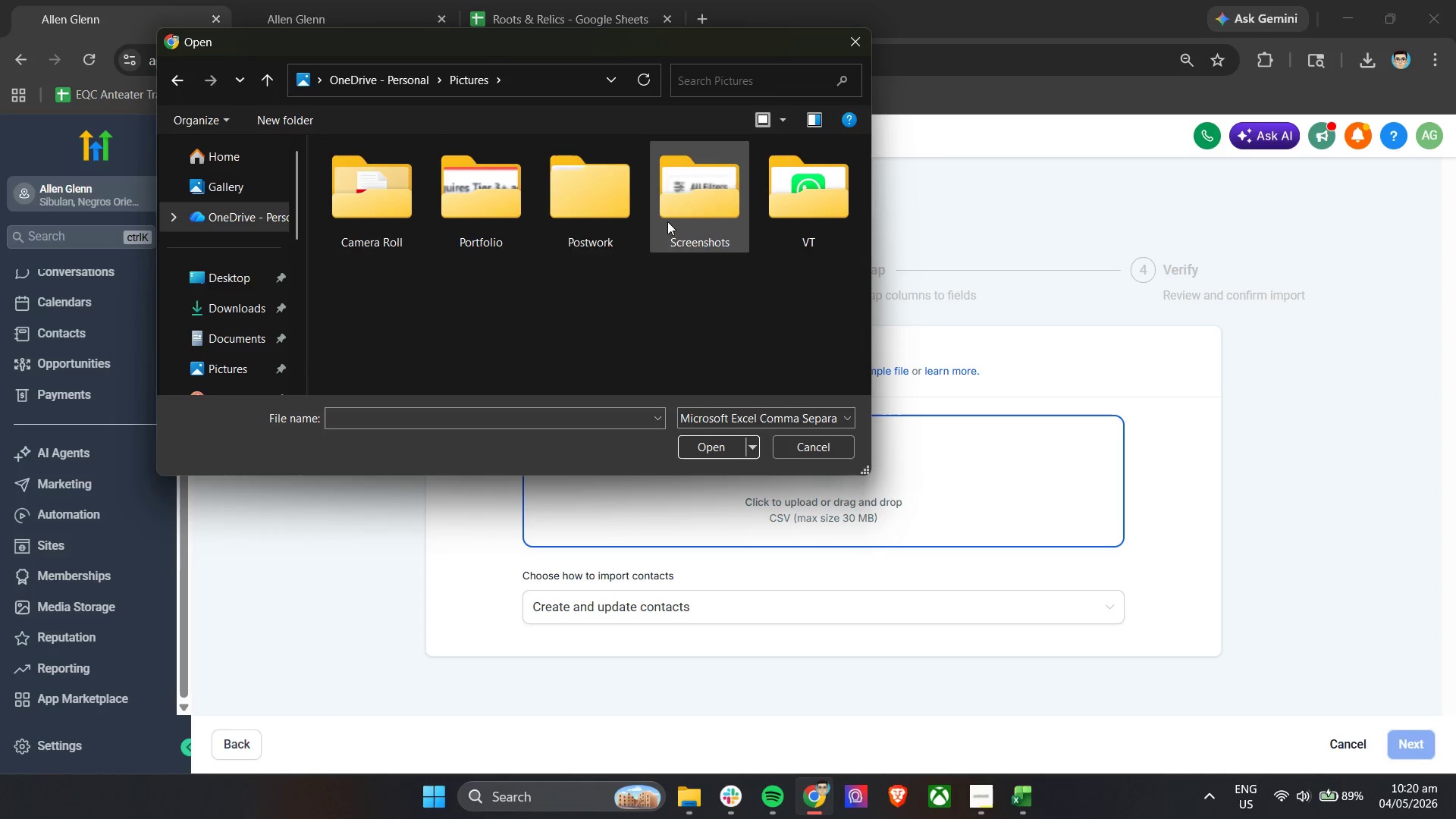 
left_click([362, 80])
 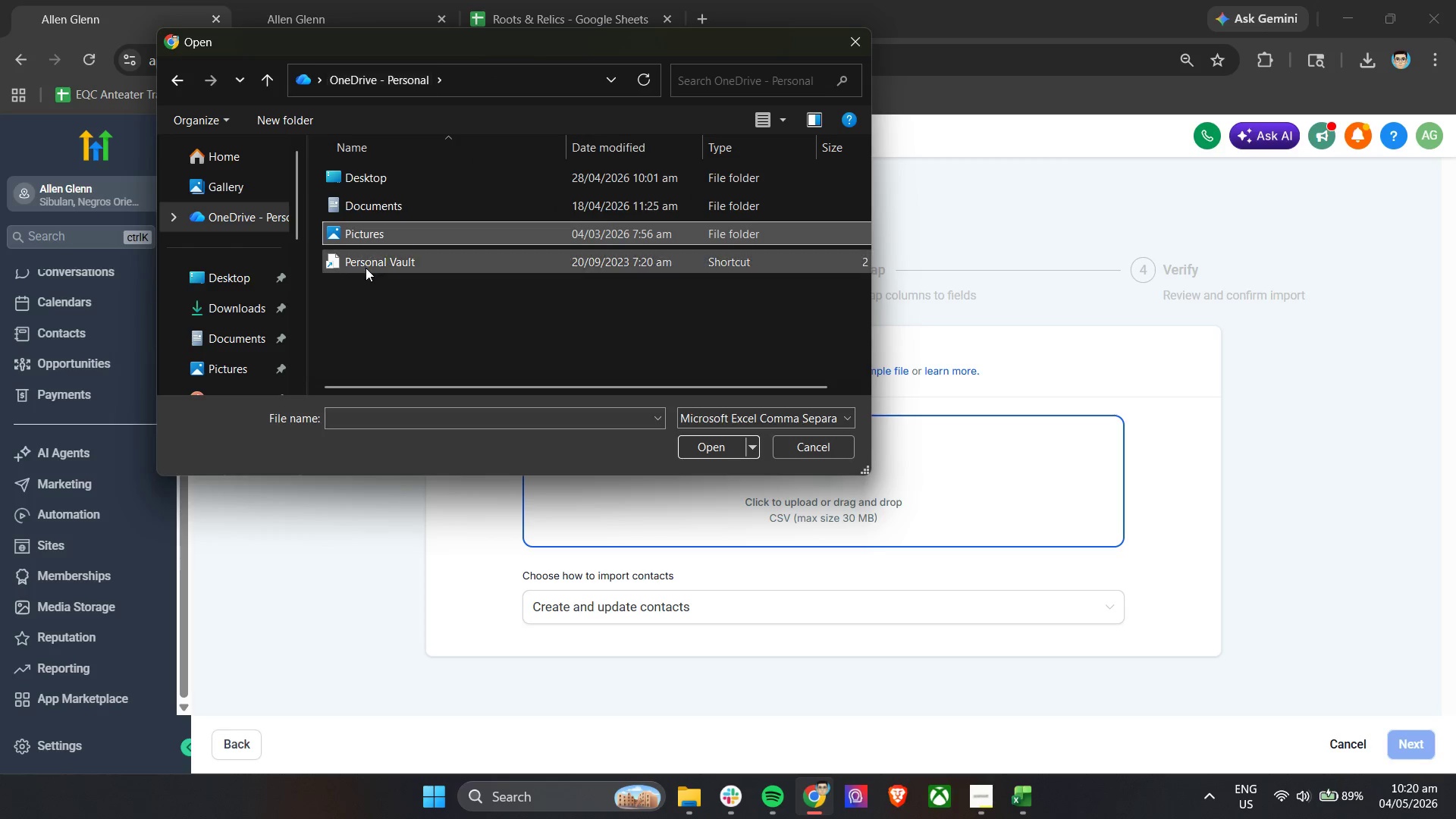 
left_click([369, 262])
 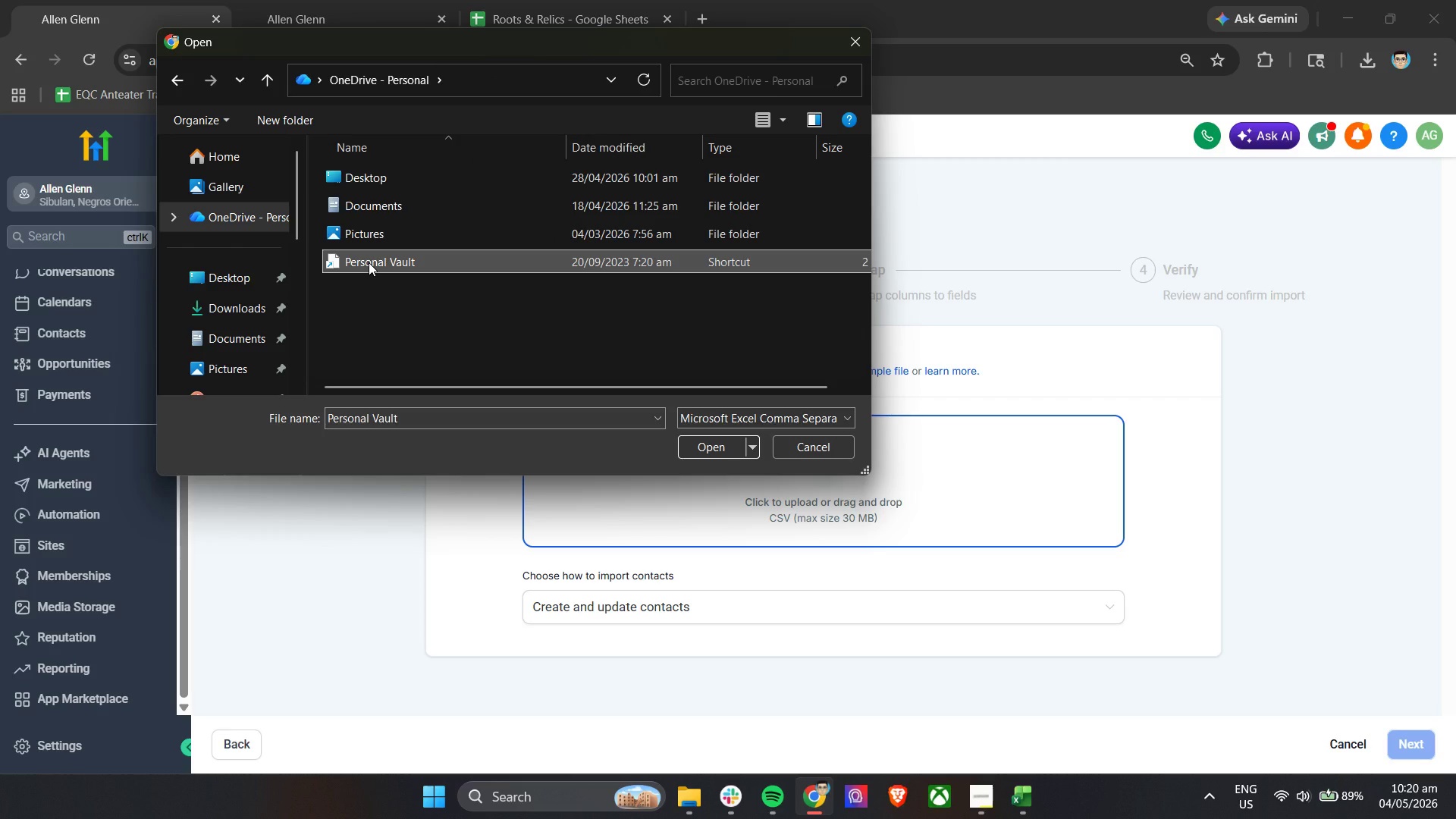 
left_click([369, 262])
 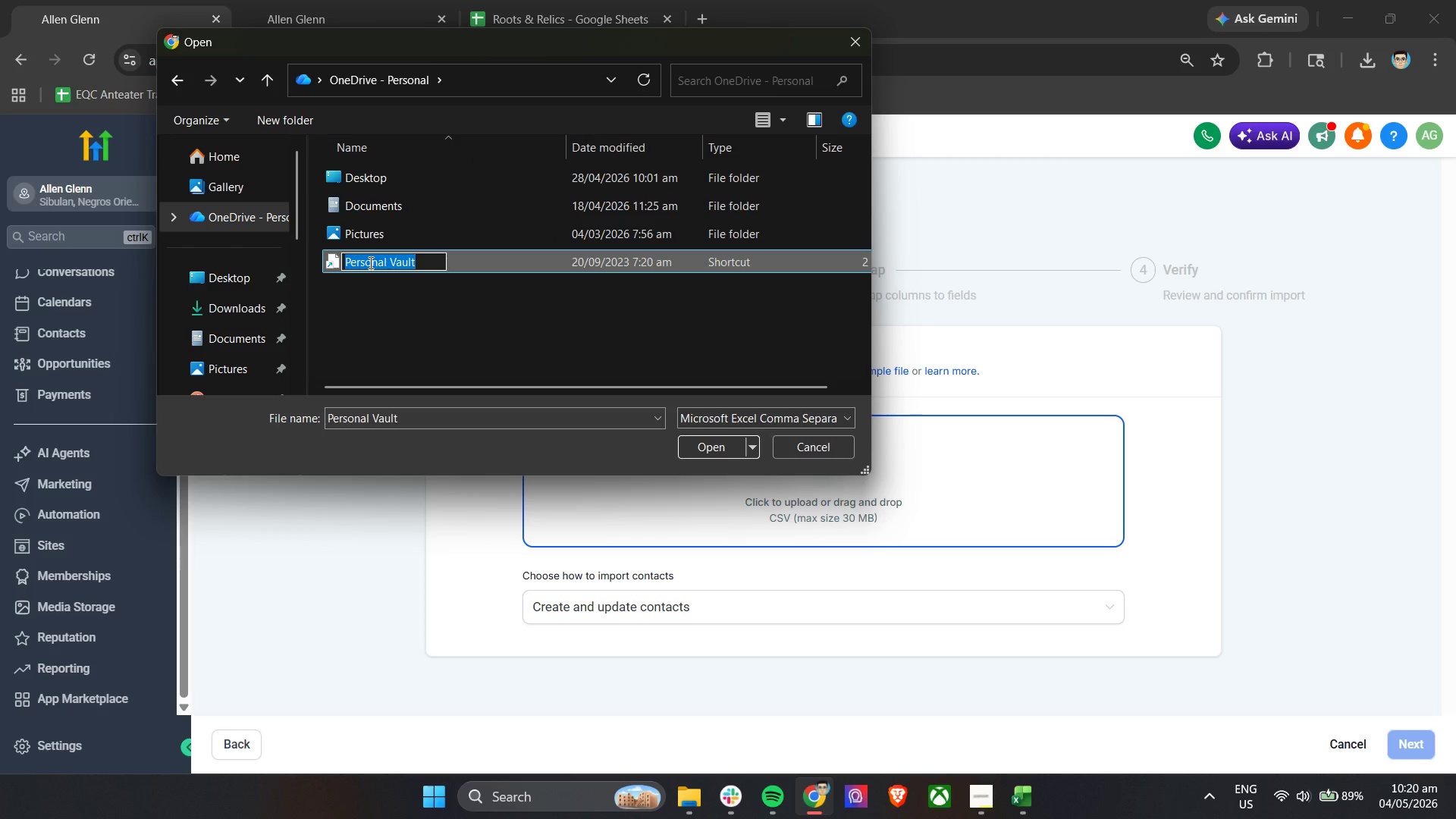 
left_click([509, 268])
 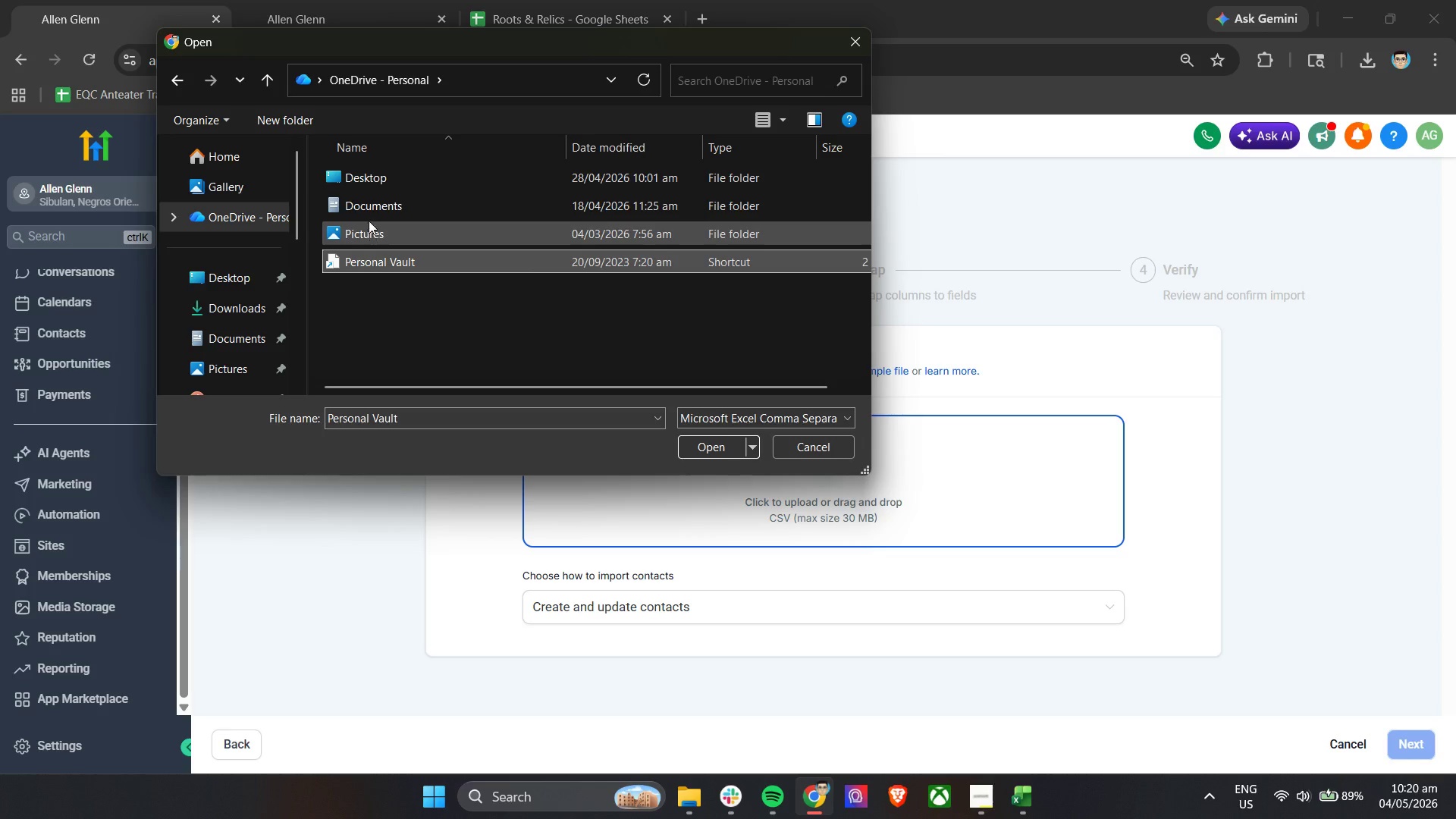 
double_click([372, 171])
 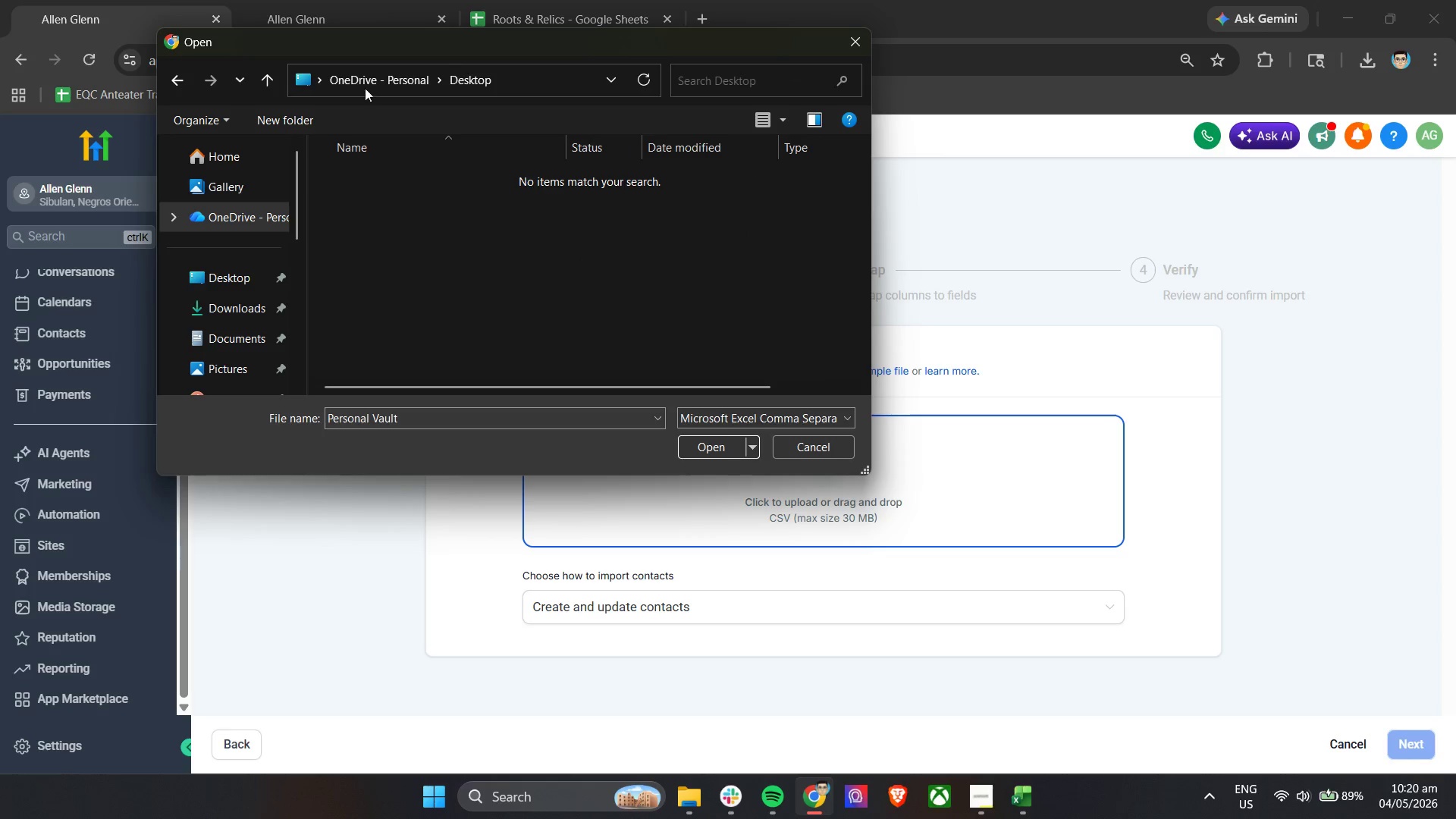 
left_click([365, 77])
 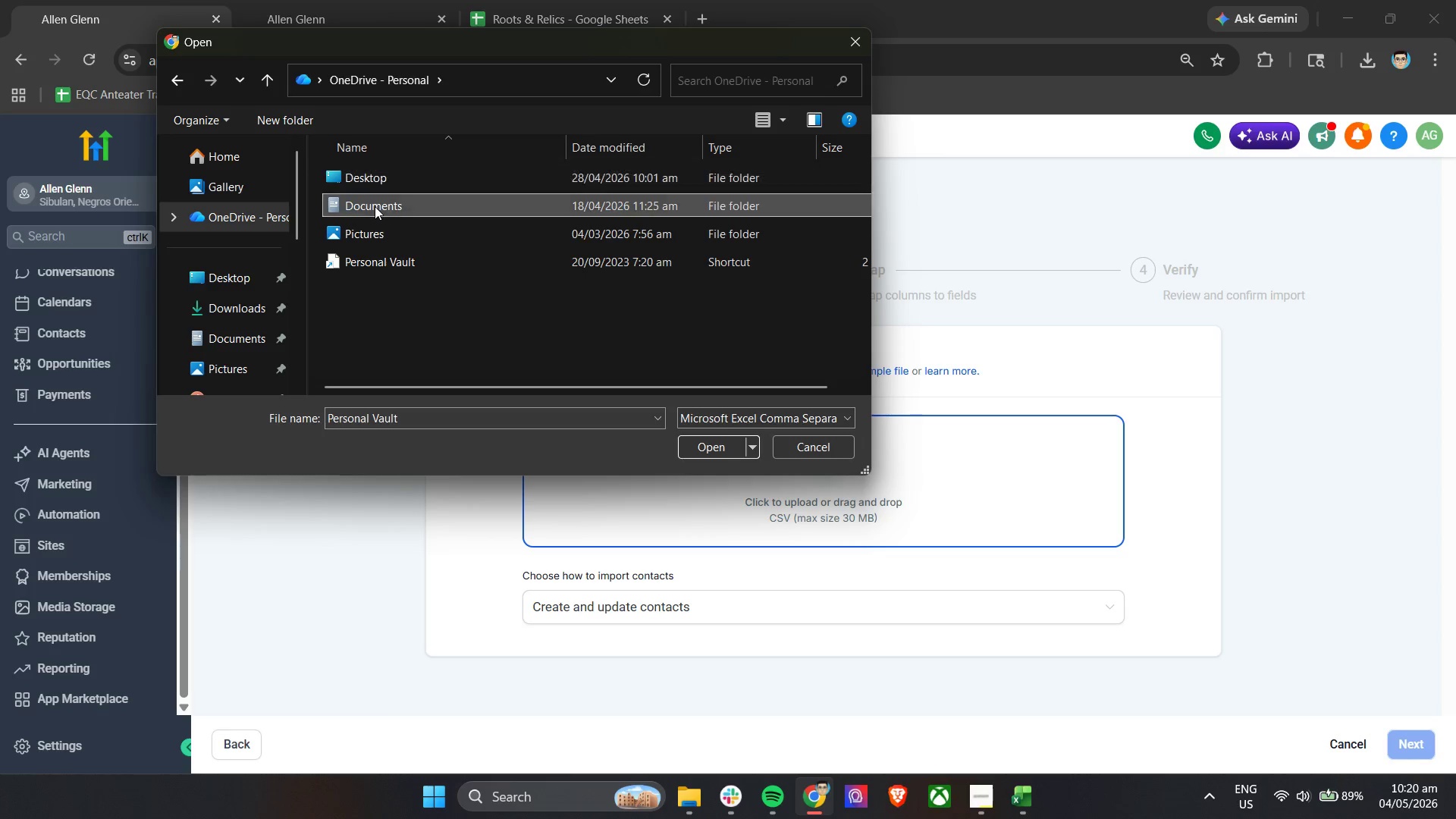 
double_click([375, 206])
 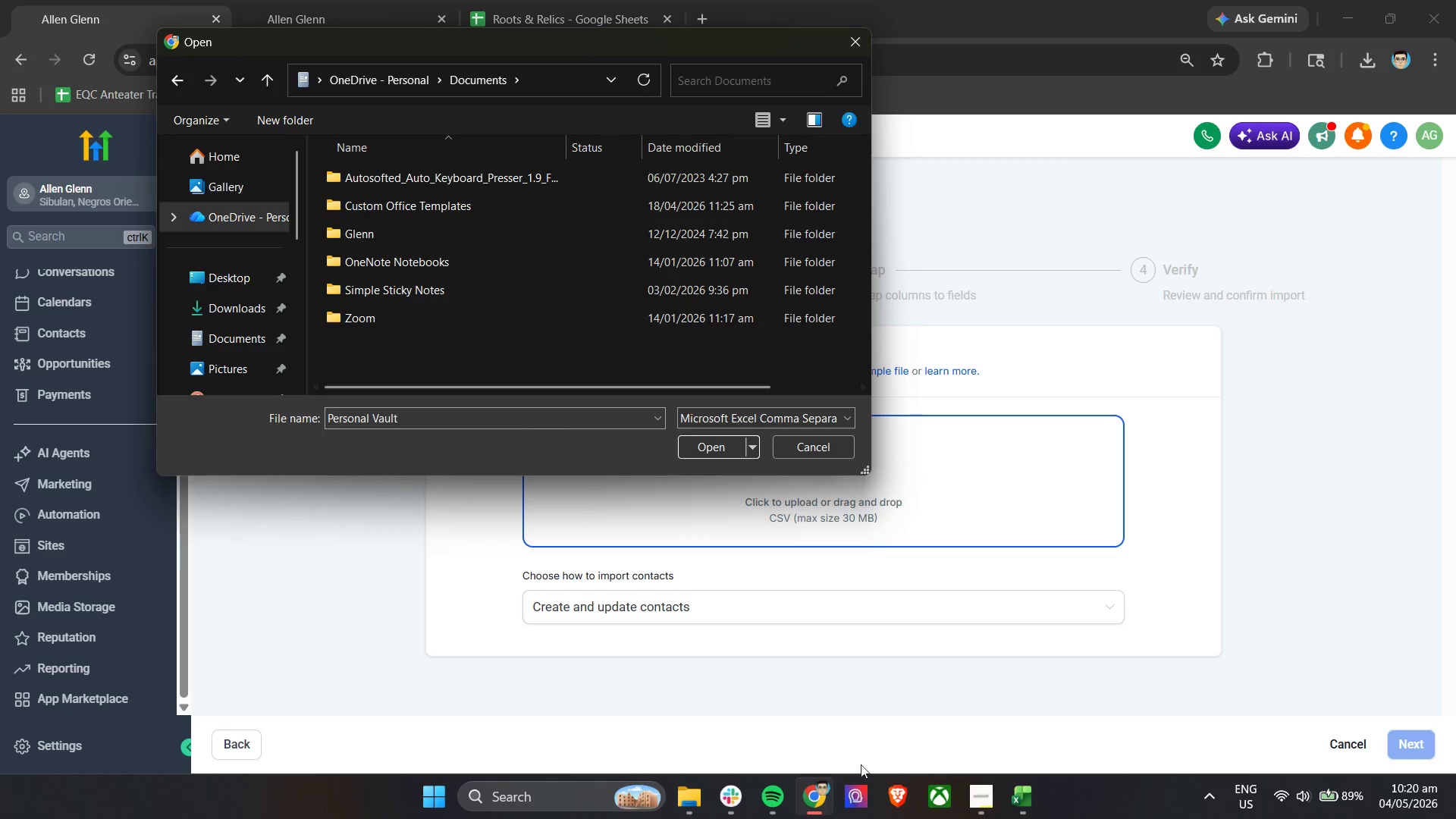 
left_click([1012, 798])
 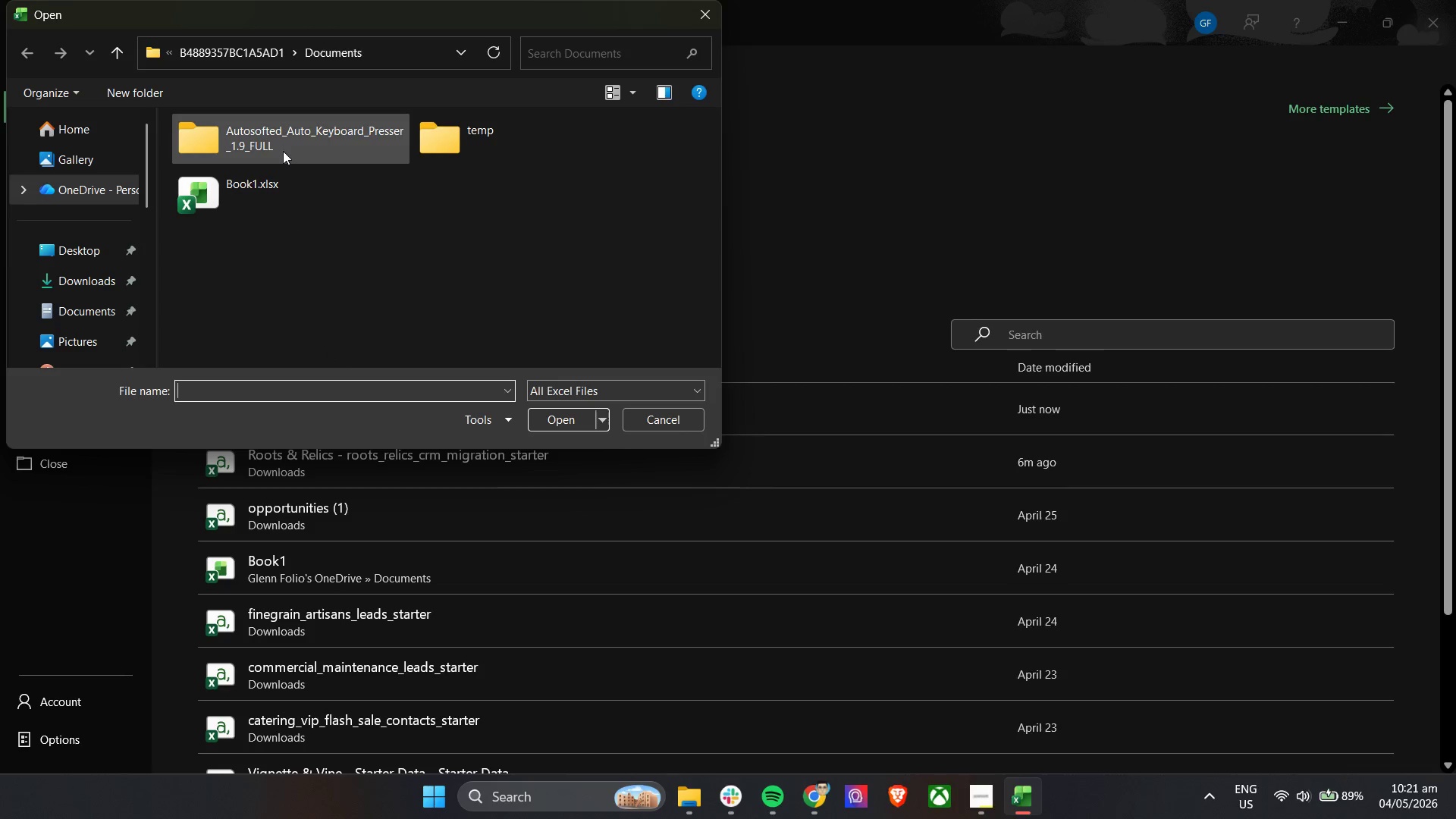 
left_click([232, 49])
 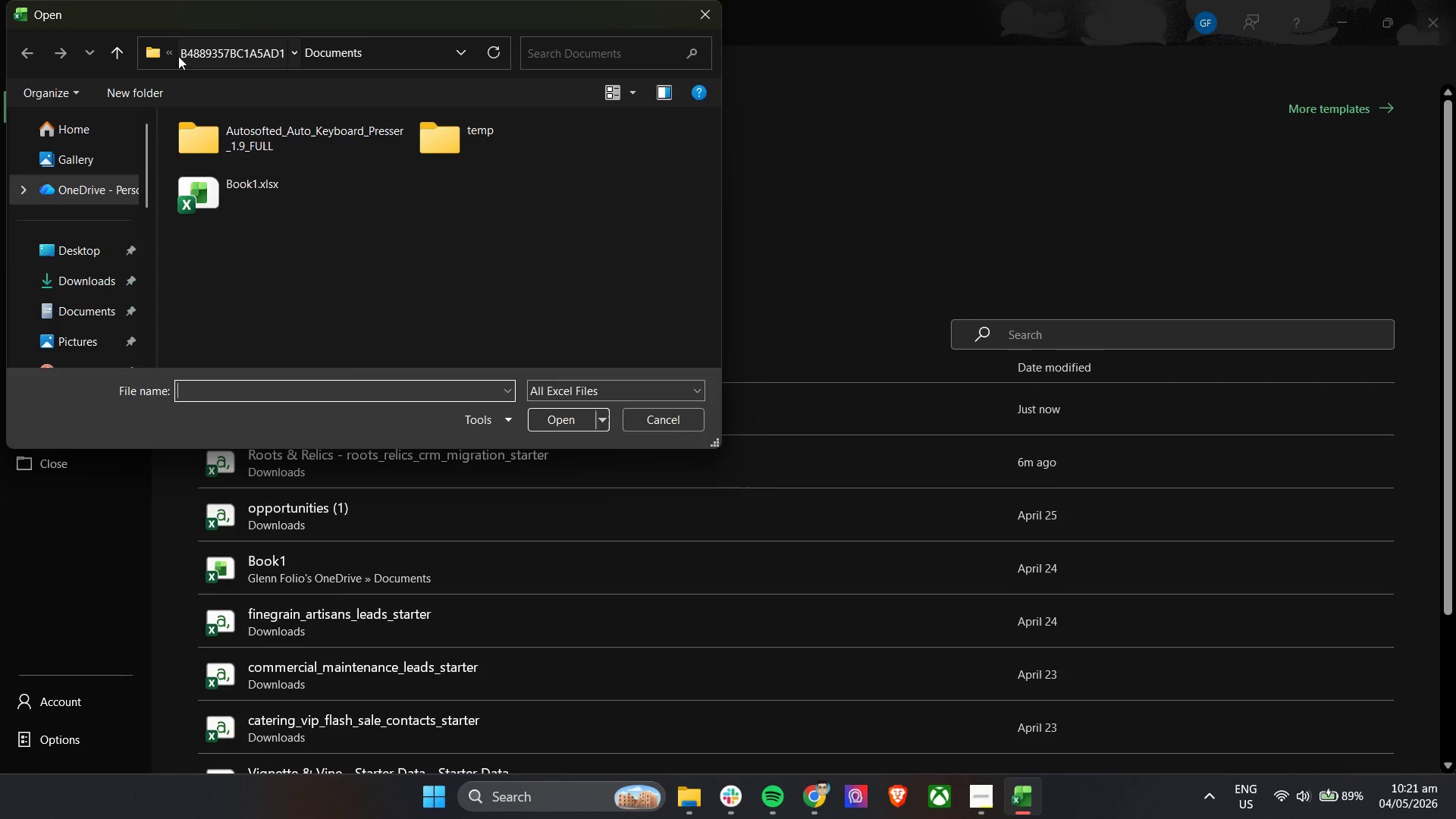 
left_click([206, 56])
 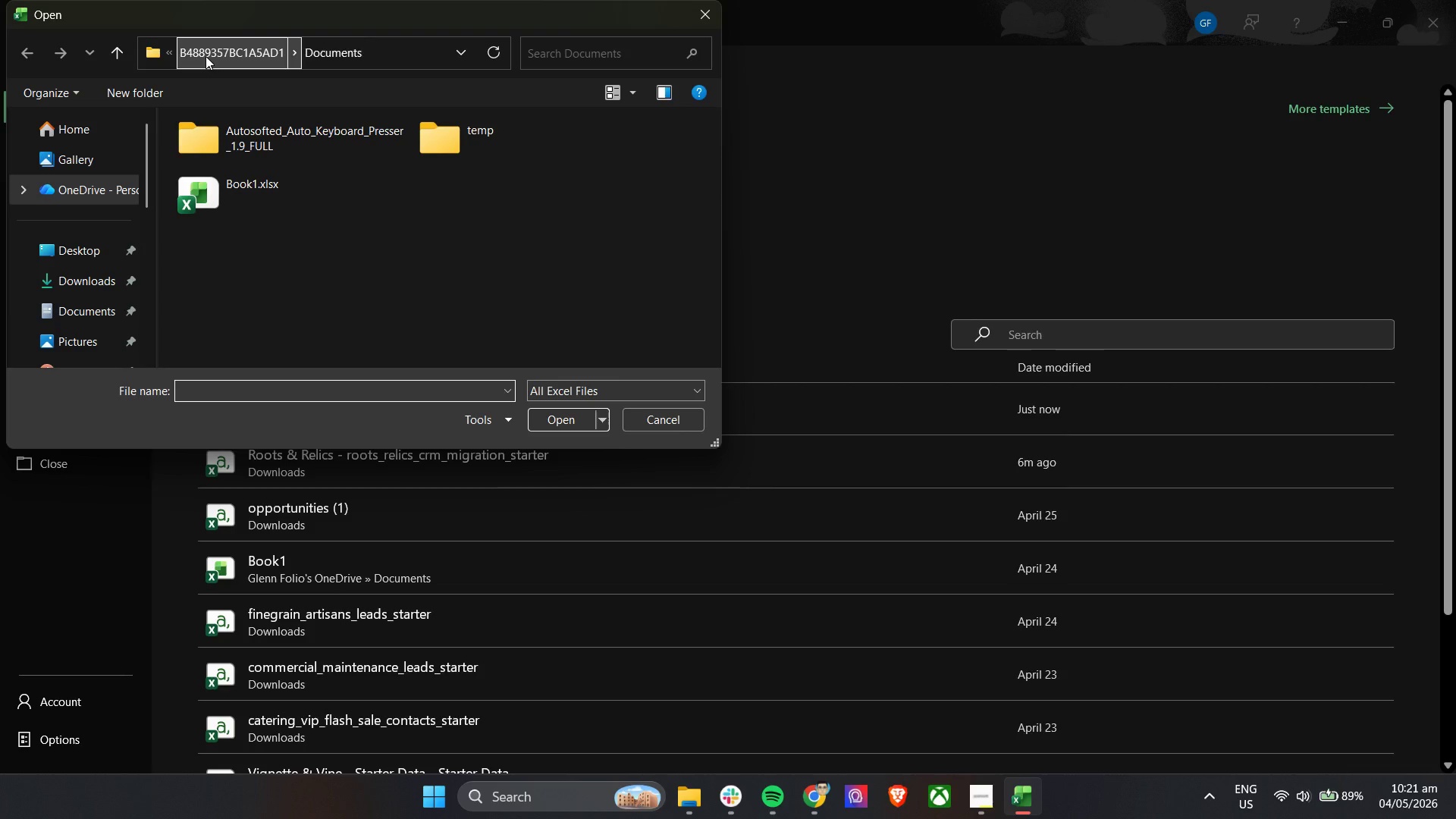 
left_click([206, 56])
 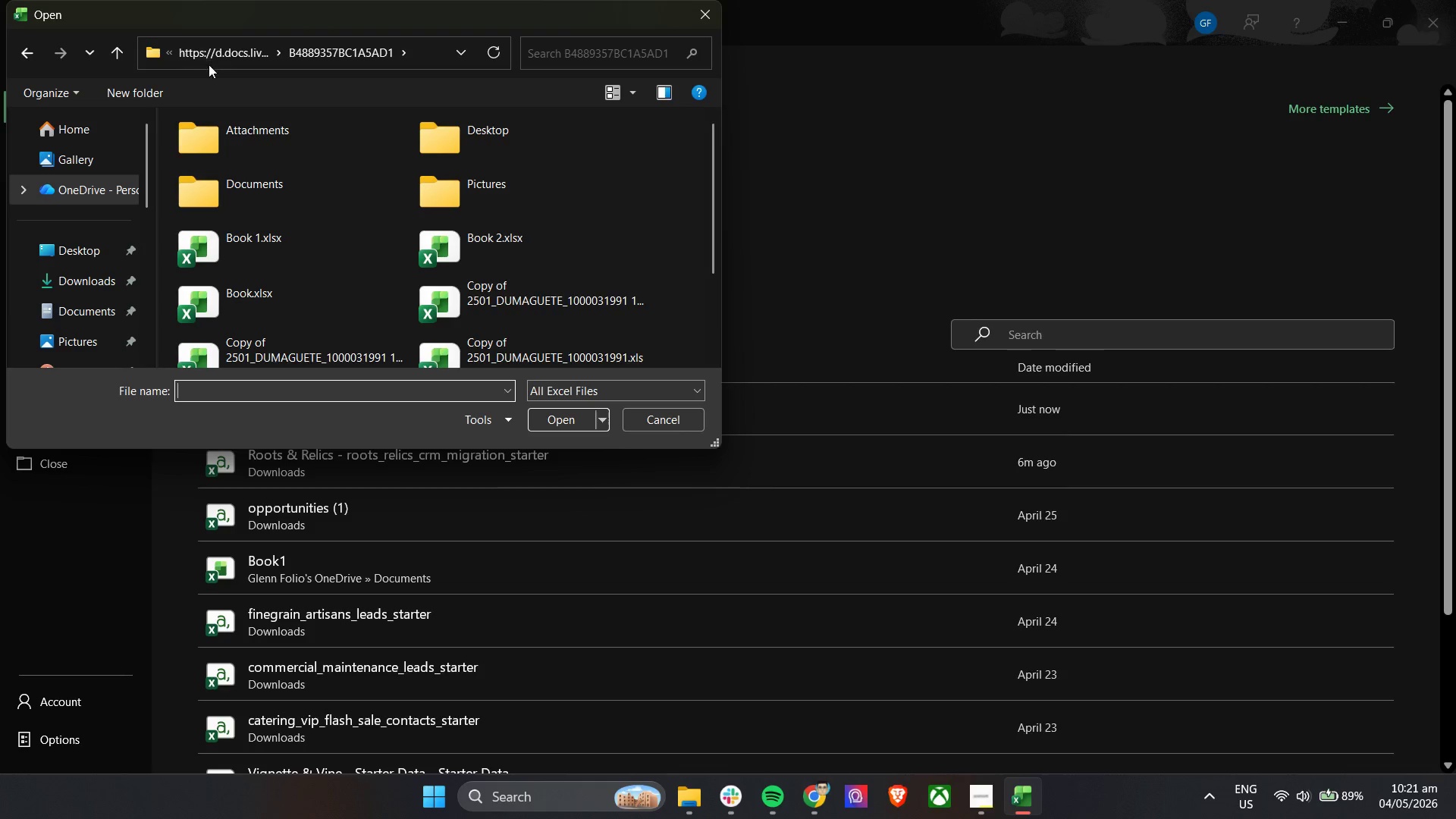 
scroll: coordinate [352, 302], scroll_direction: up, amount: 8.0
 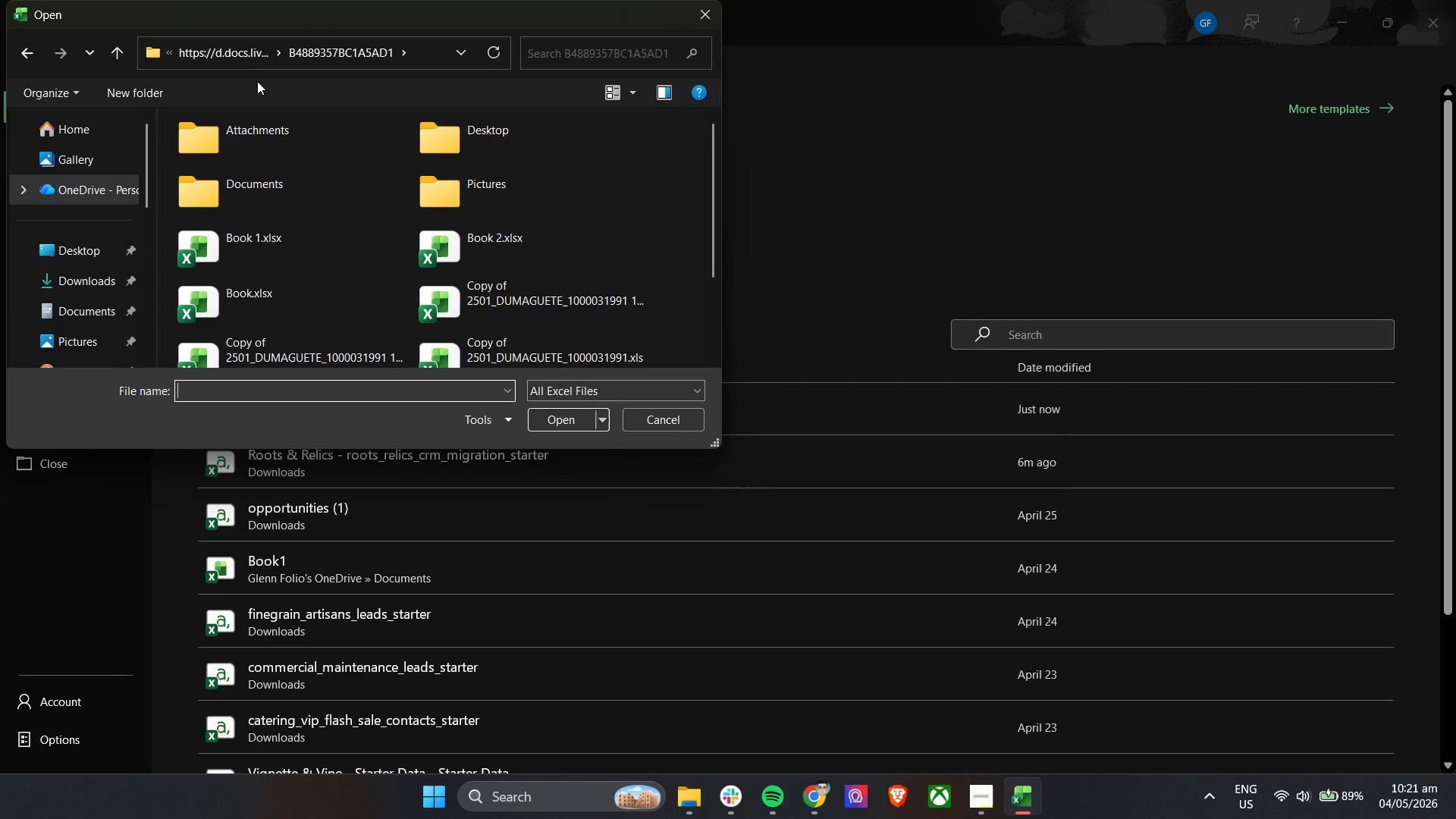 
left_click([234, 58])
 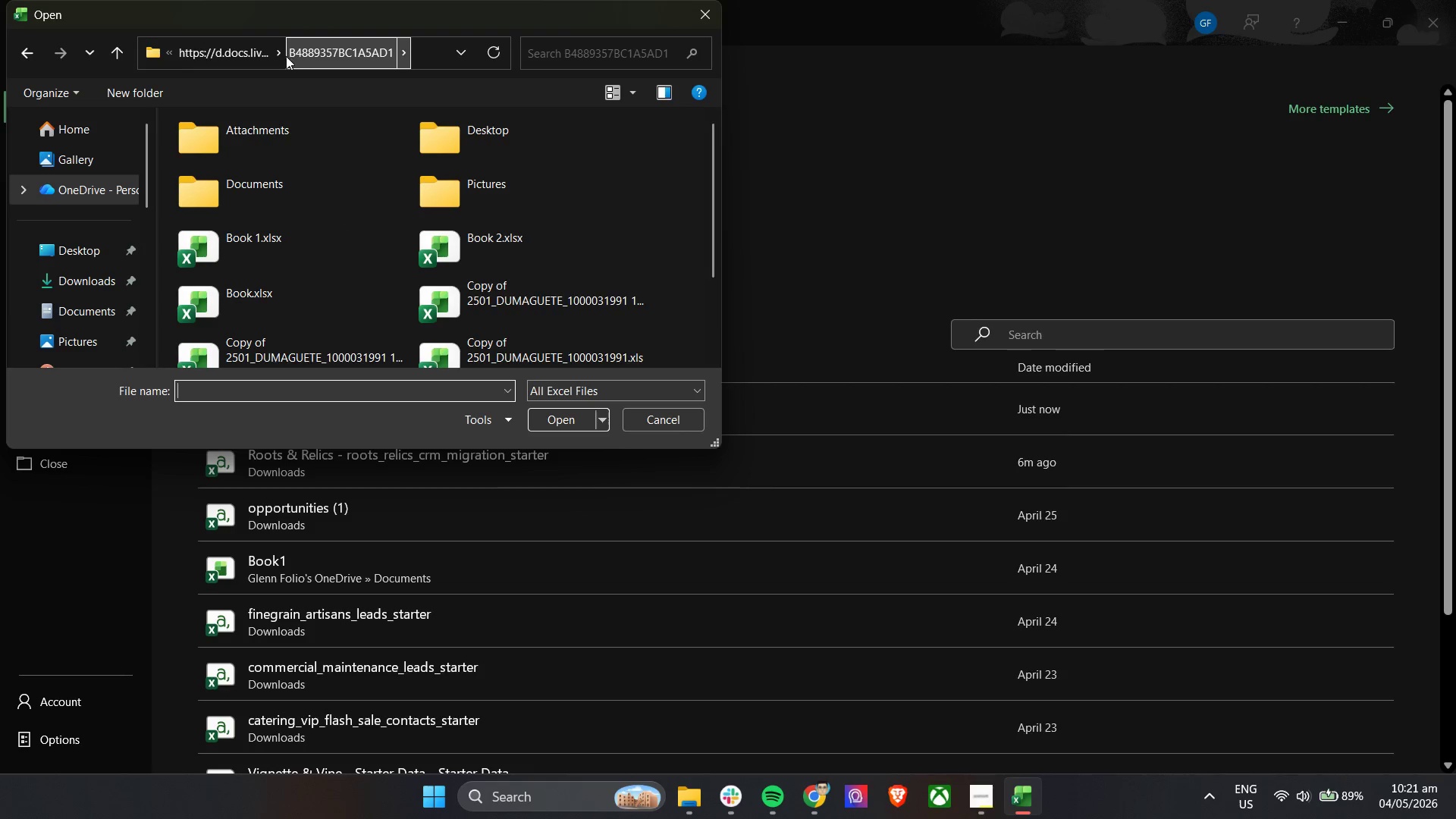 
left_click([256, 53])
 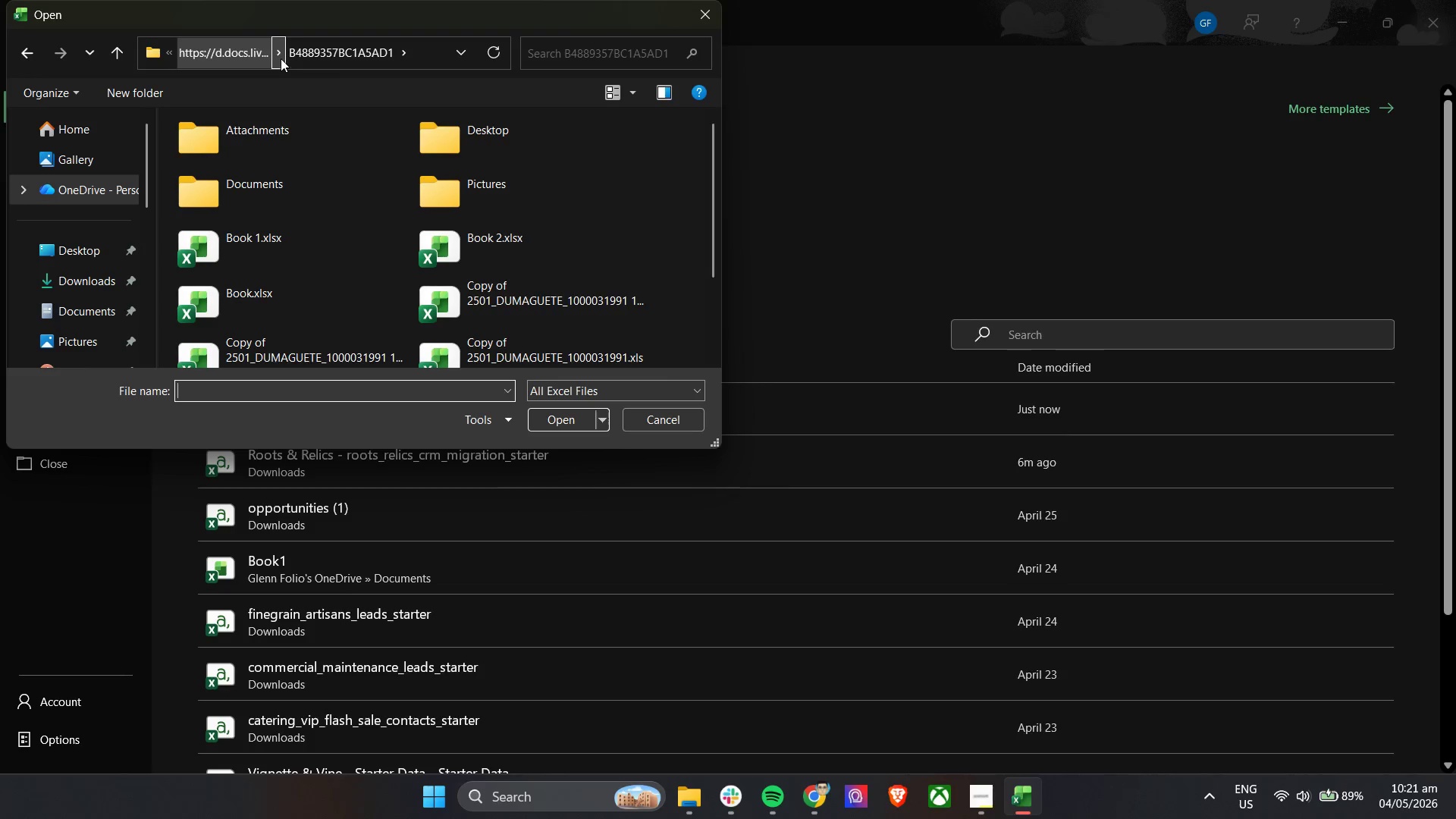 
left_click([279, 55])
 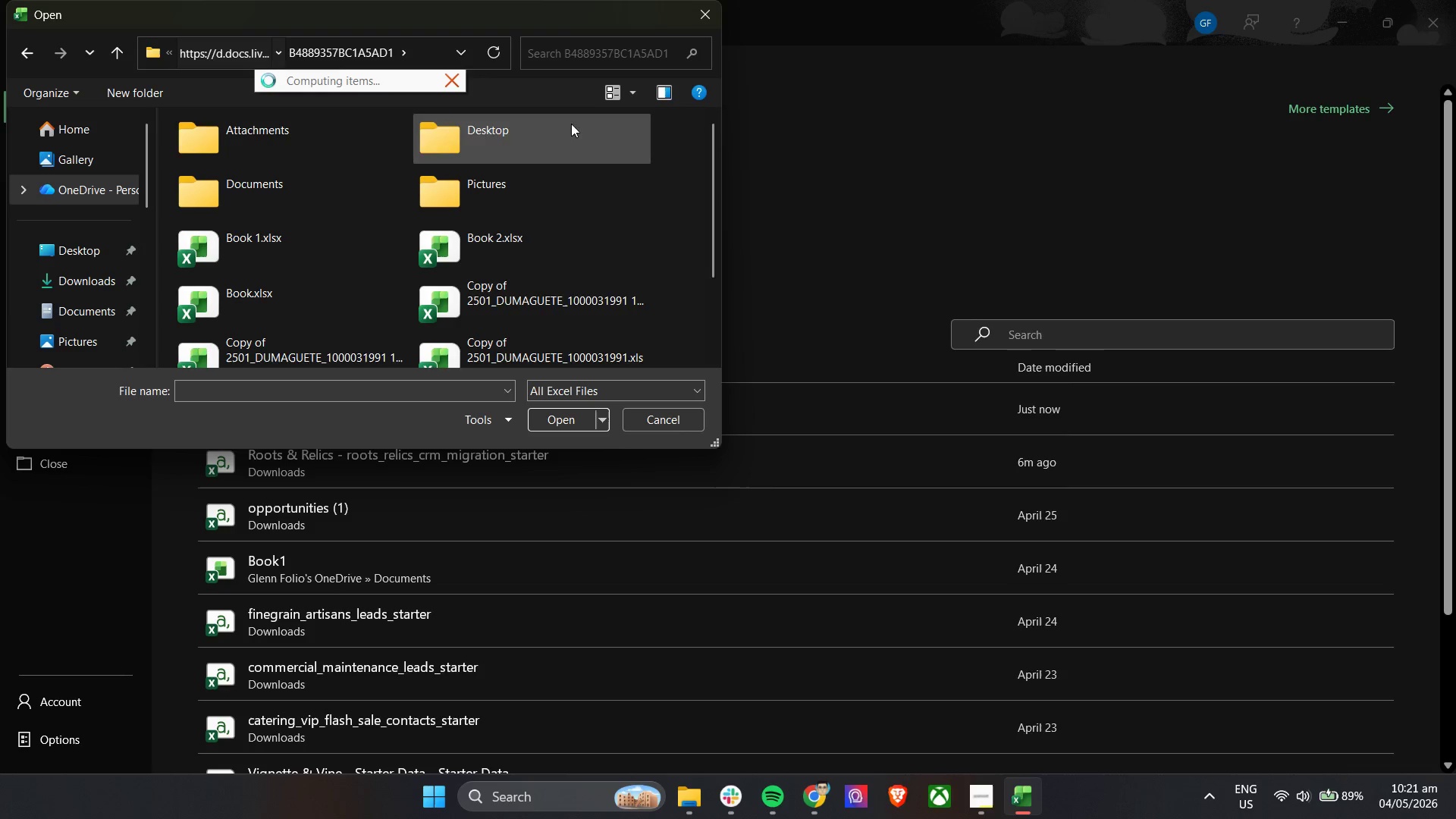 
left_click_drag(start_coordinate=[651, 17], to_coordinate=[717, 53])
 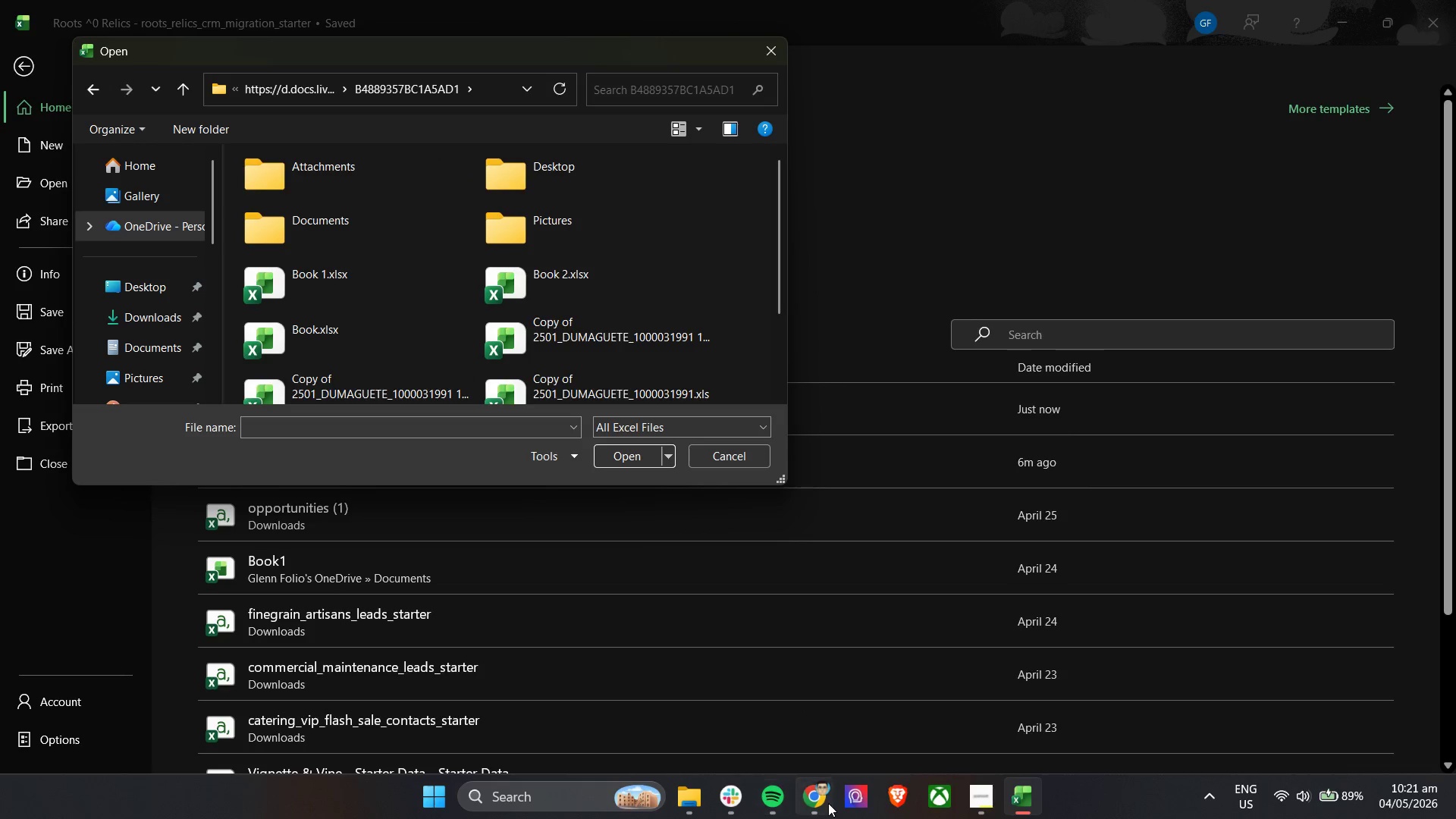 
left_click([819, 801])
 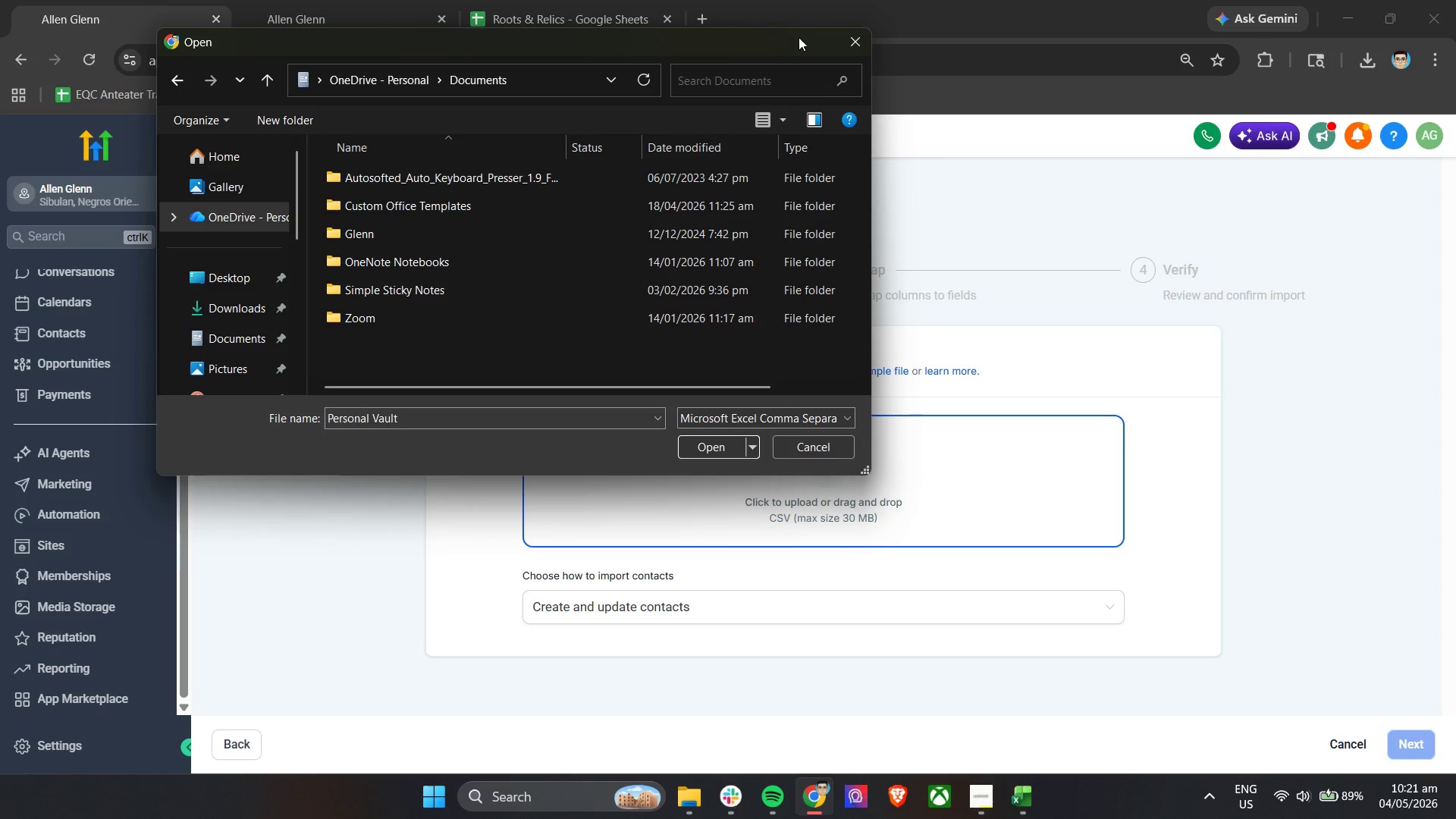 
left_click_drag(start_coordinate=[759, 39], to_coordinate=[791, 46])
 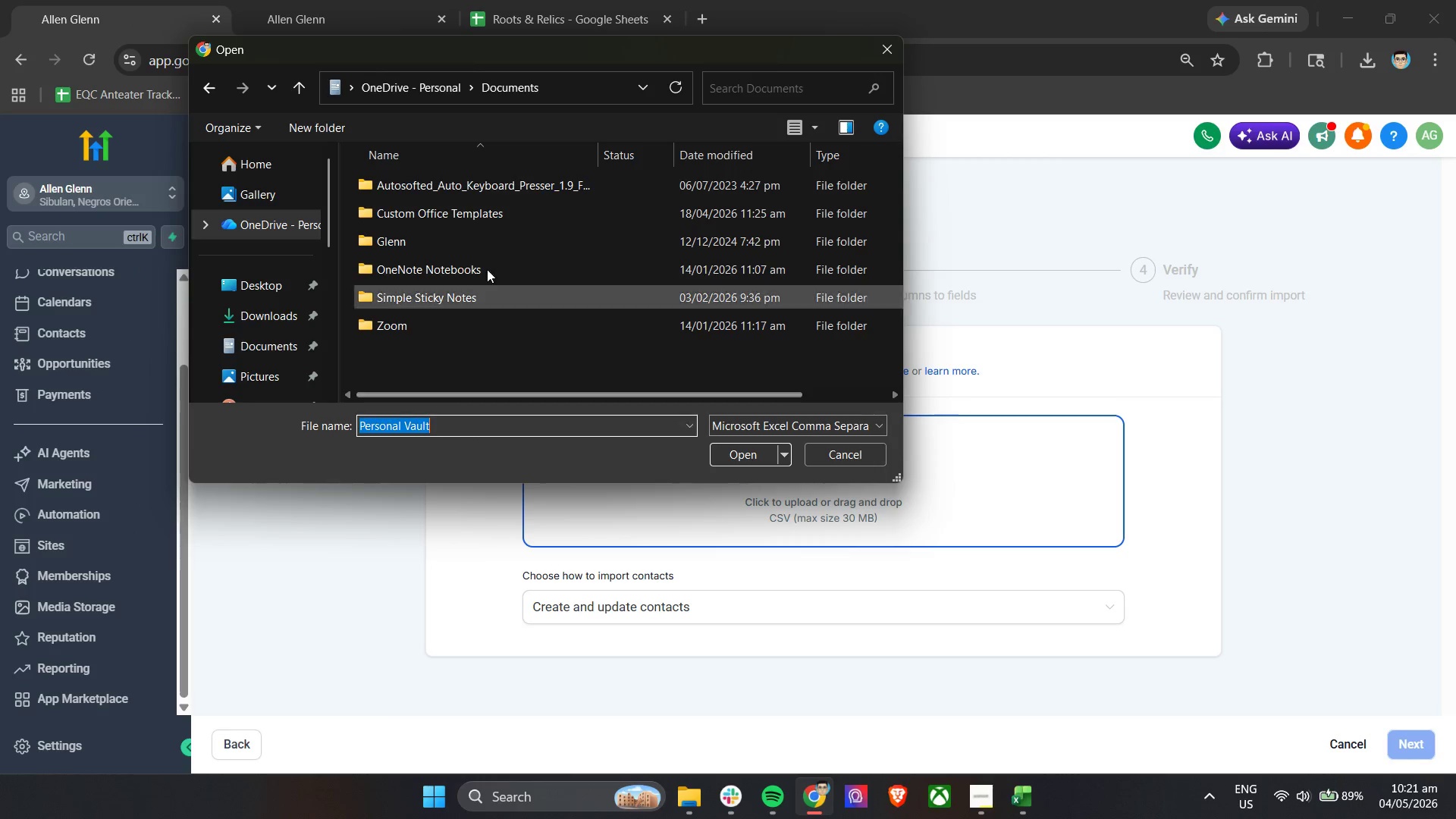 
left_click([420, 92])
 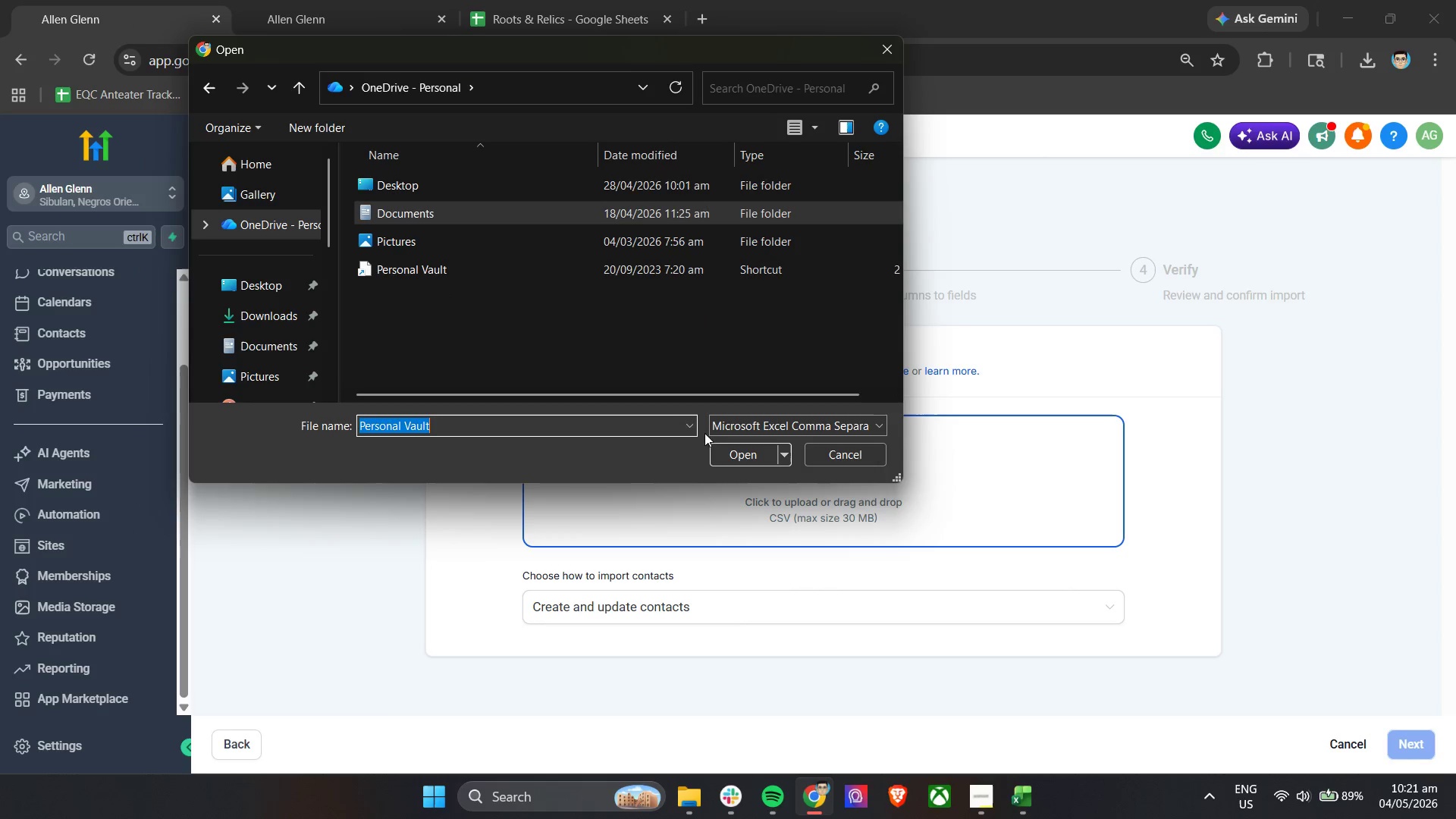 
left_click([751, 425])
 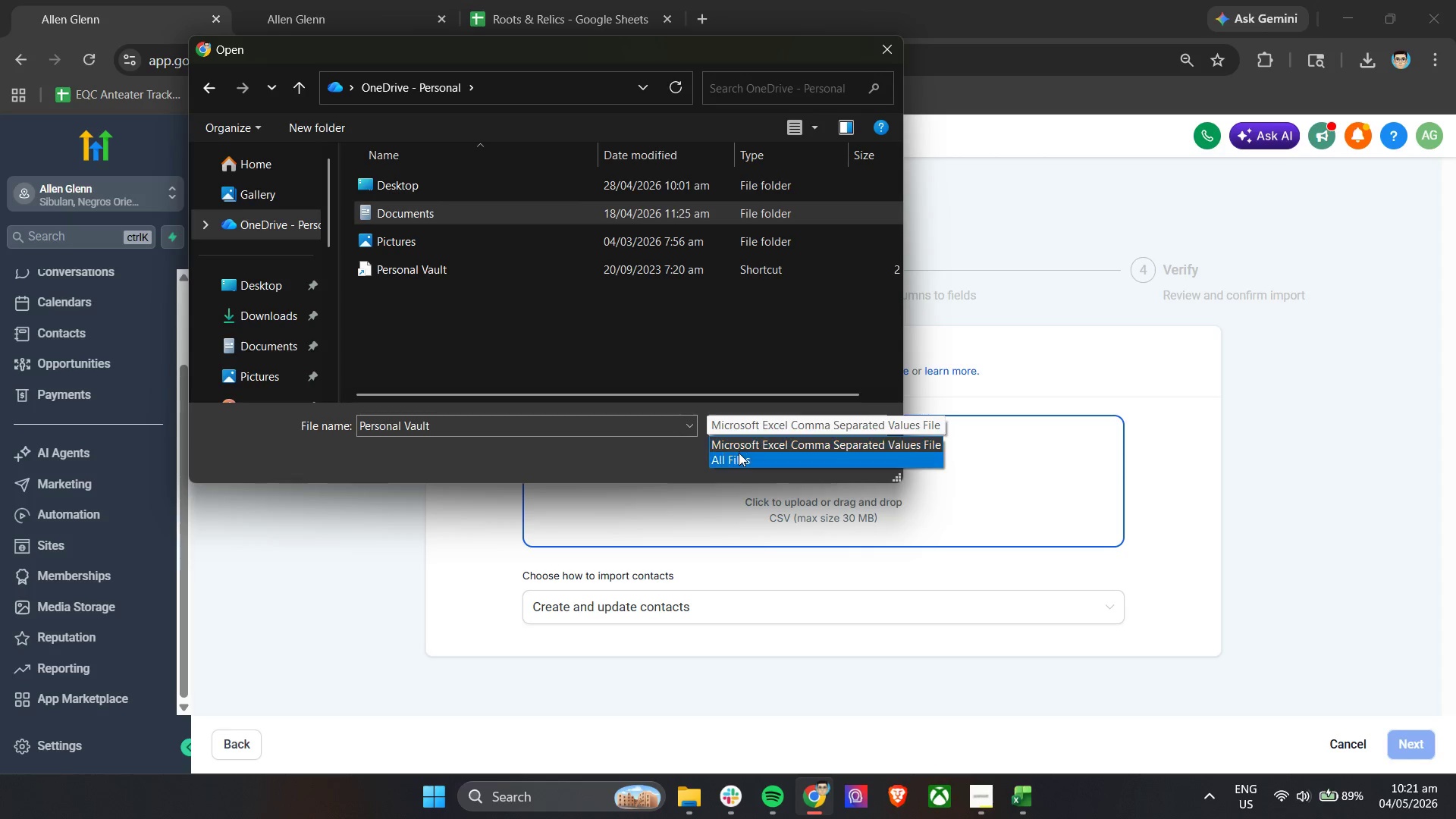 
left_click([737, 455])
 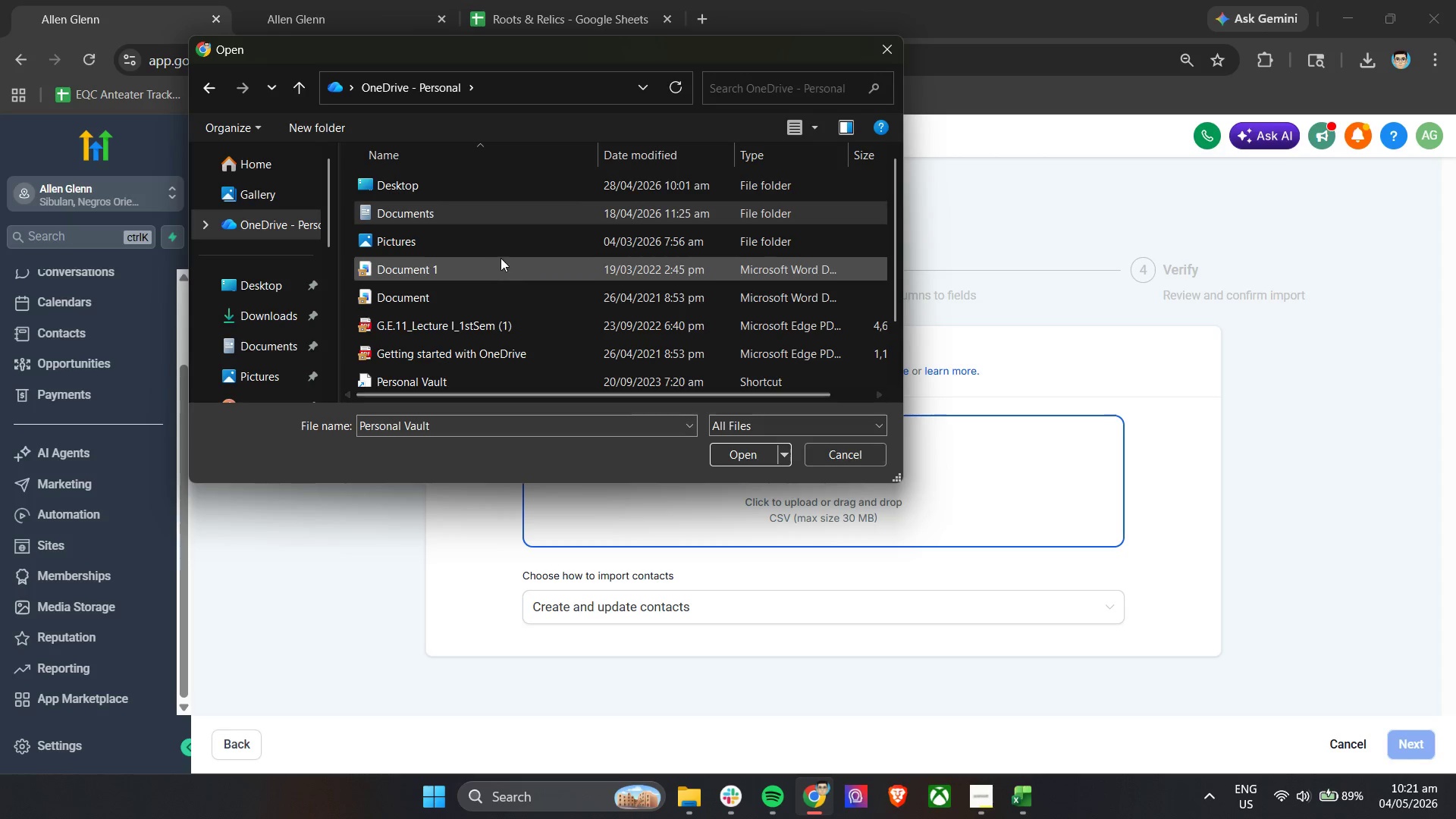 
scroll: coordinate [501, 257], scroll_direction: down, amount: 10.0
 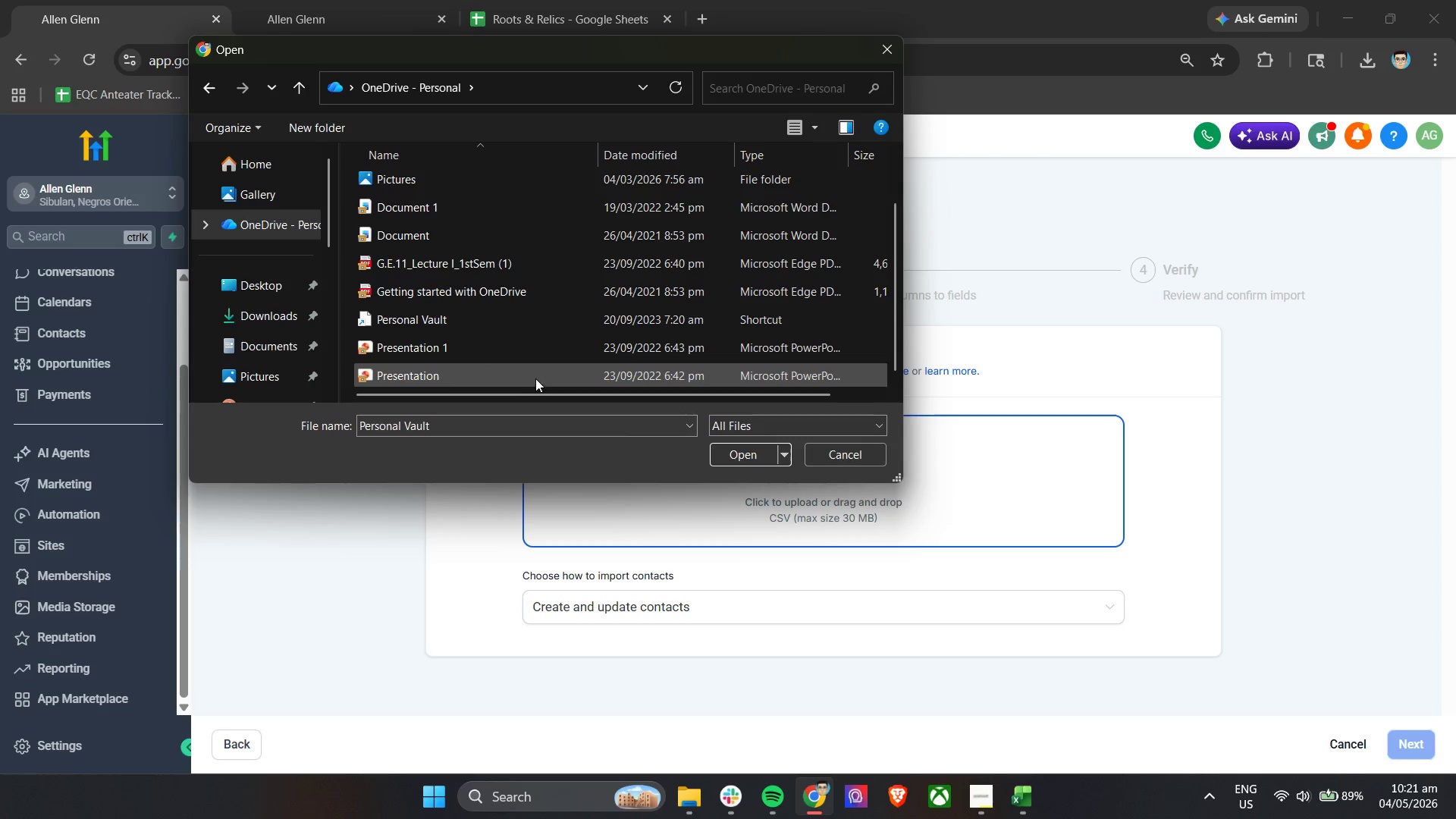 
scroll: coordinate [449, 284], scroll_direction: up, amount: 9.0
 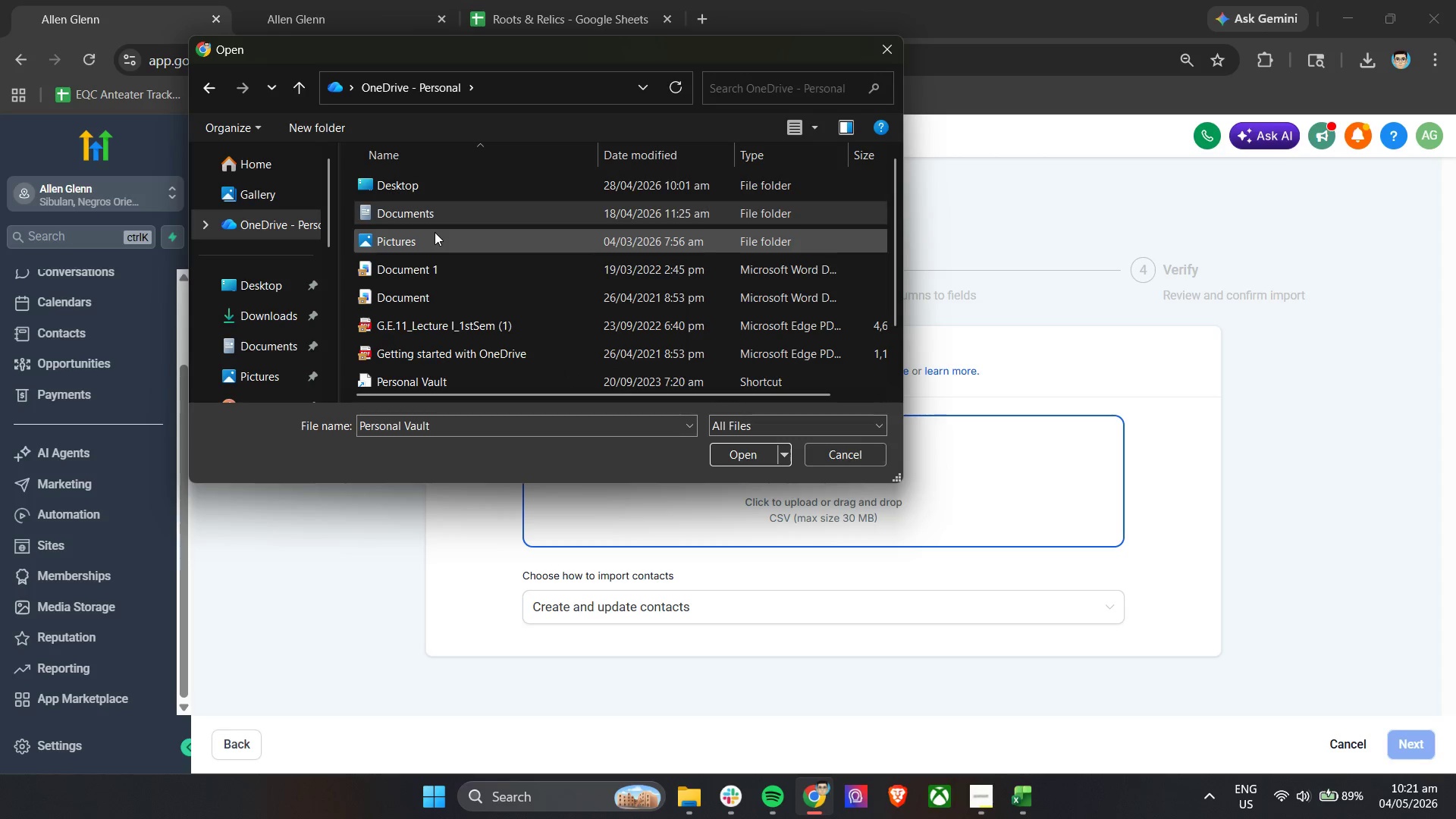 
double_click([435, 232])
 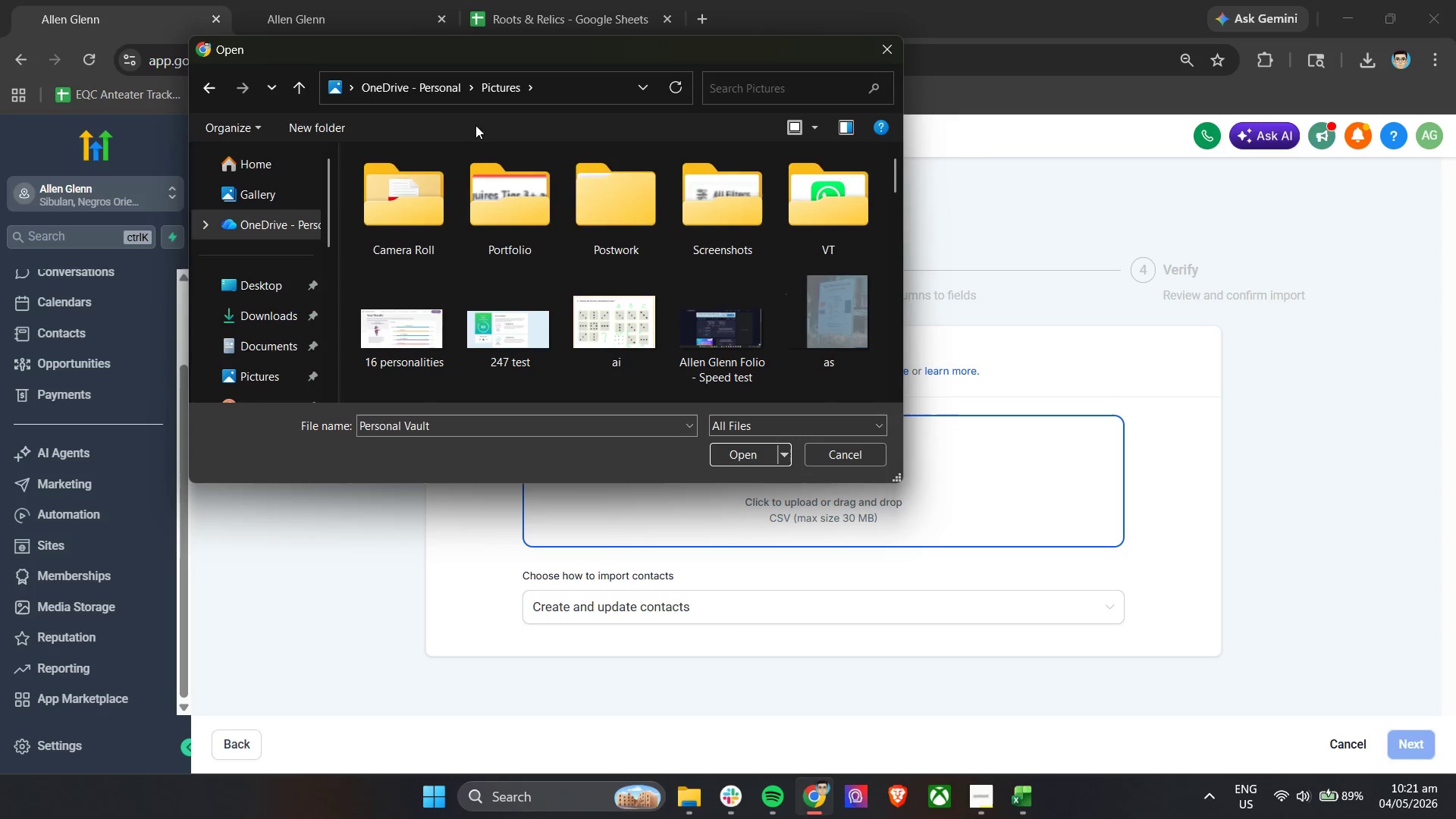 
left_click([422, 85])
 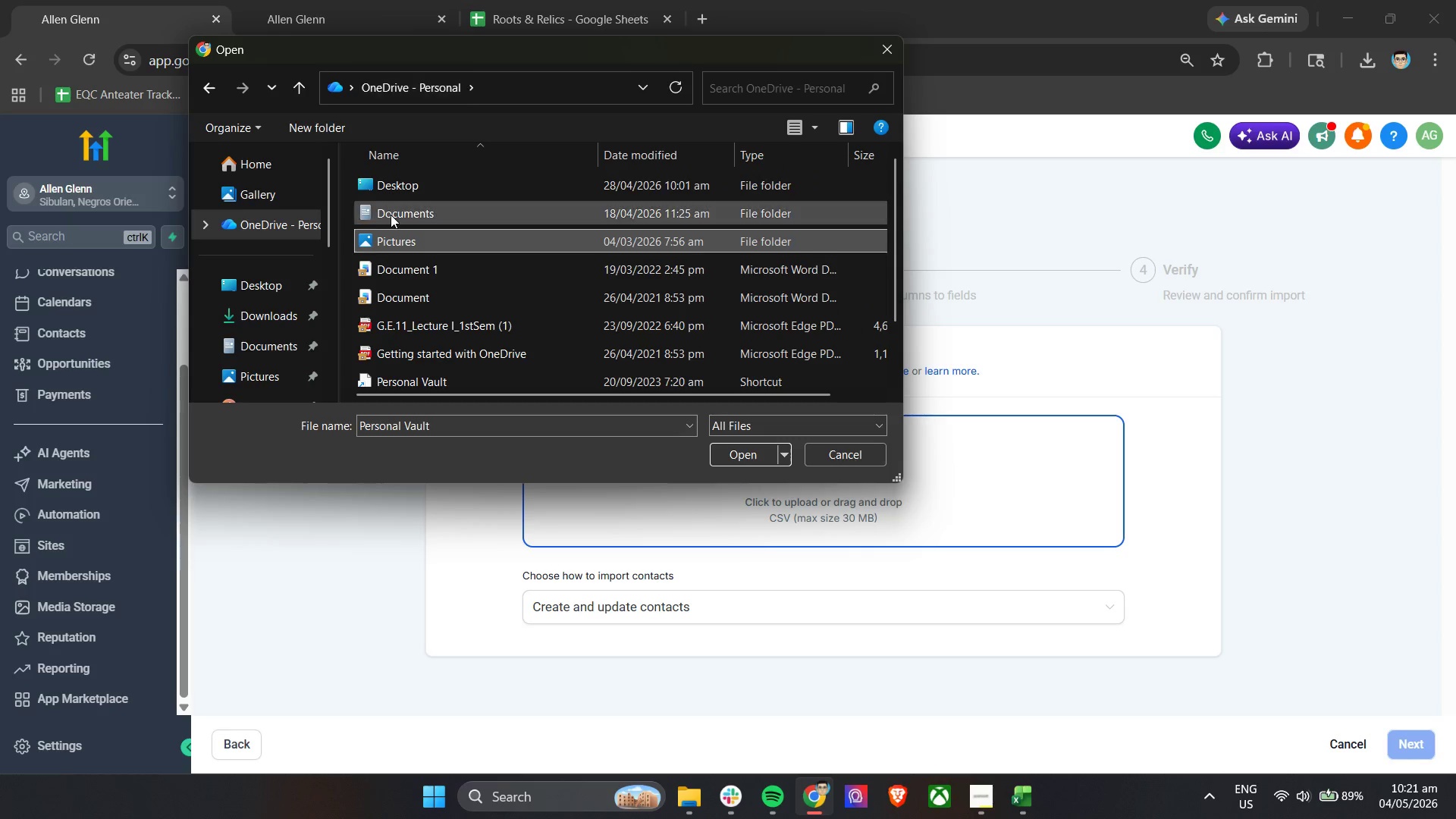 
double_click([391, 215])
 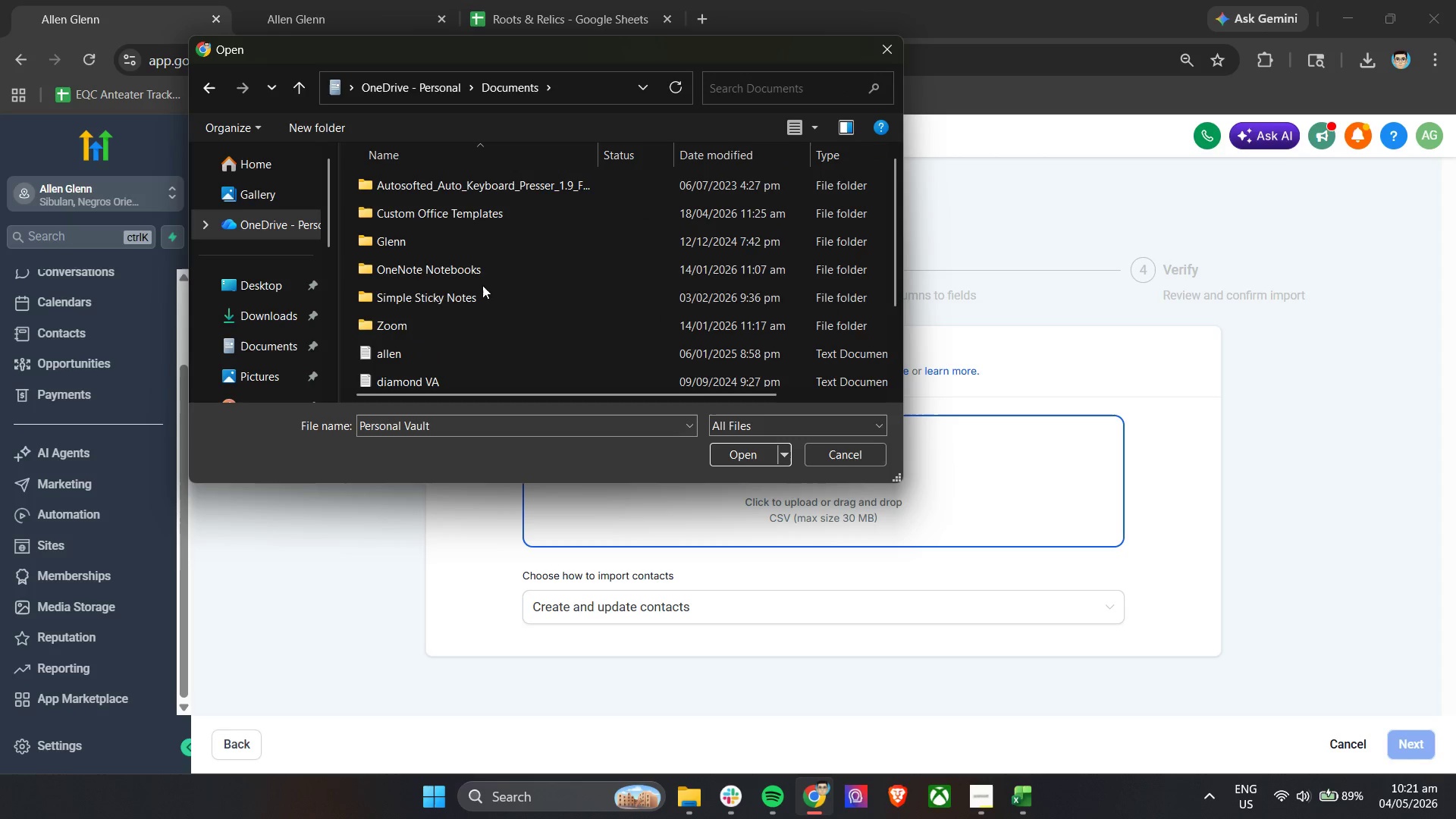 
scroll: coordinate [500, 331], scroll_direction: down, amount: 5.0
 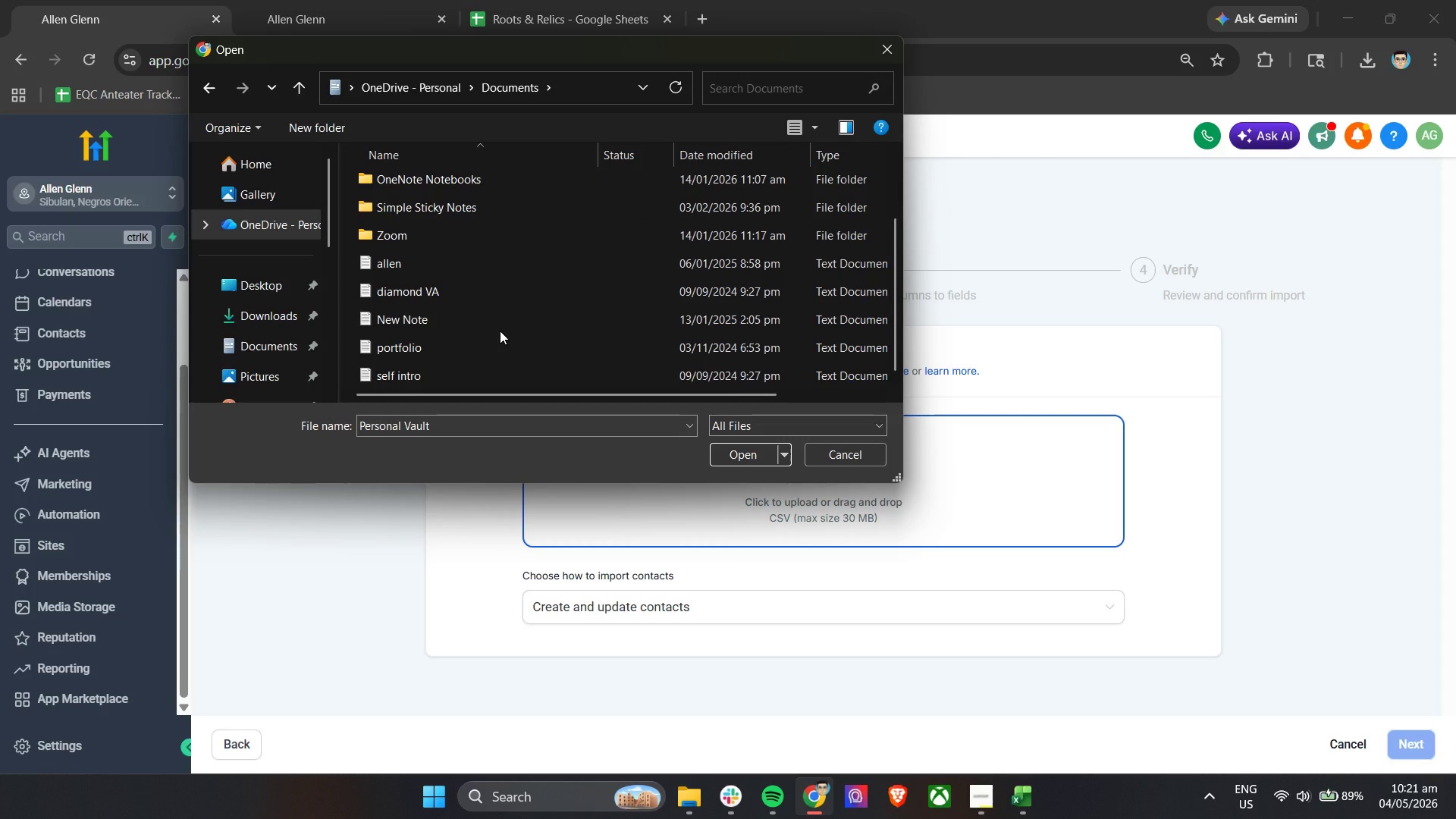 
scroll: coordinate [498, 328], scroll_direction: up, amount: 6.0
 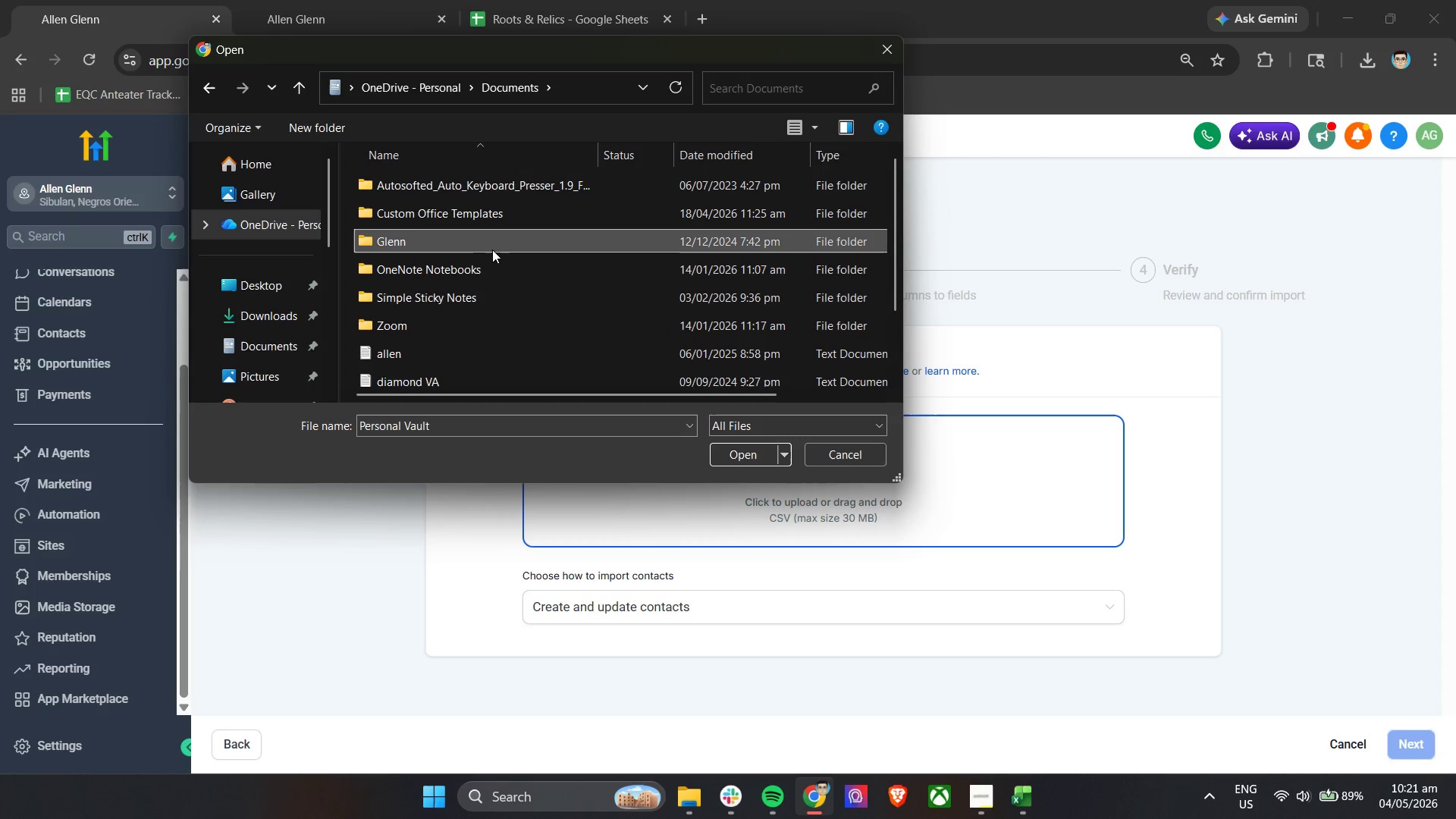 
double_click([492, 249])
 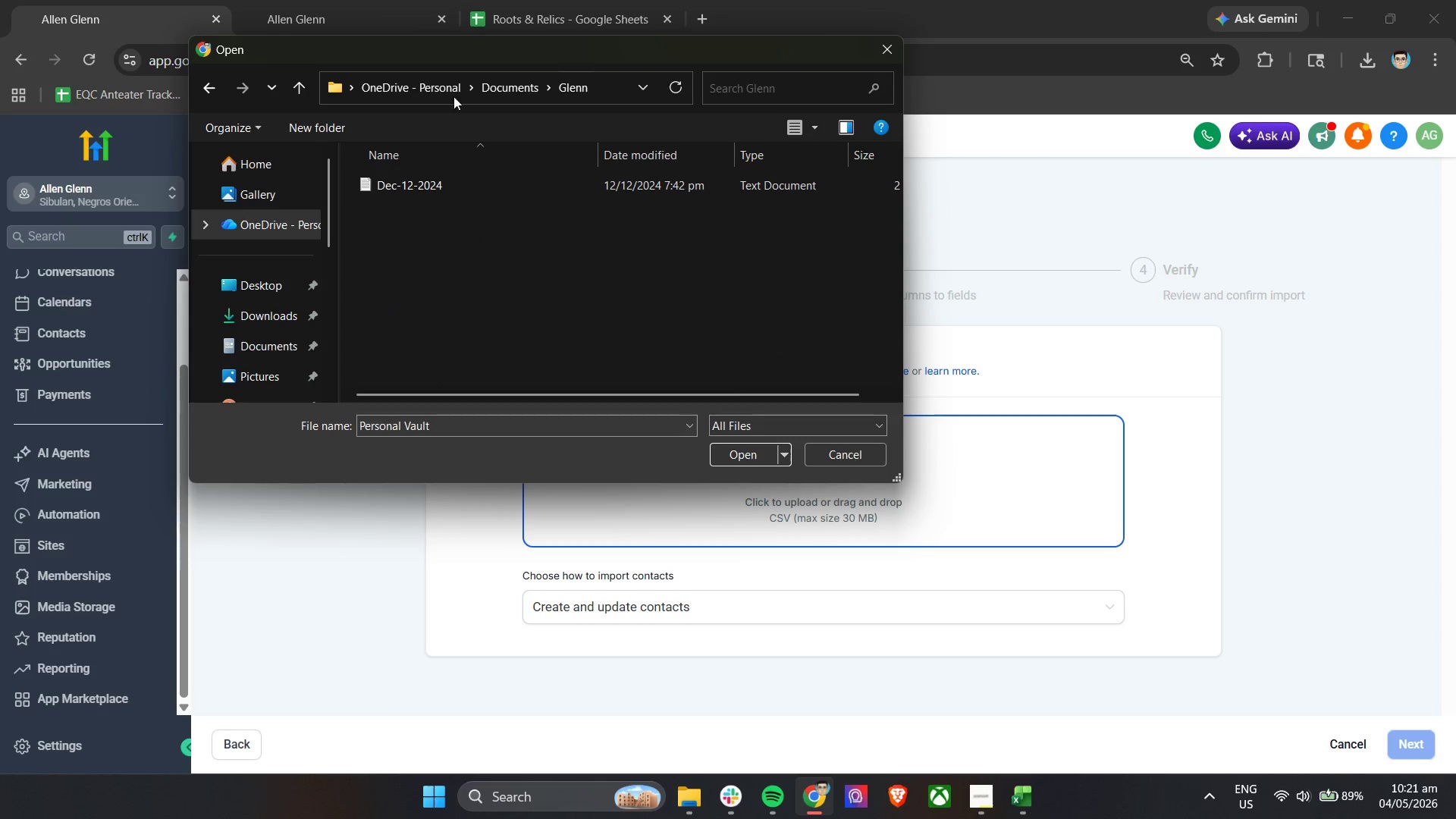 
left_click([413, 87])
 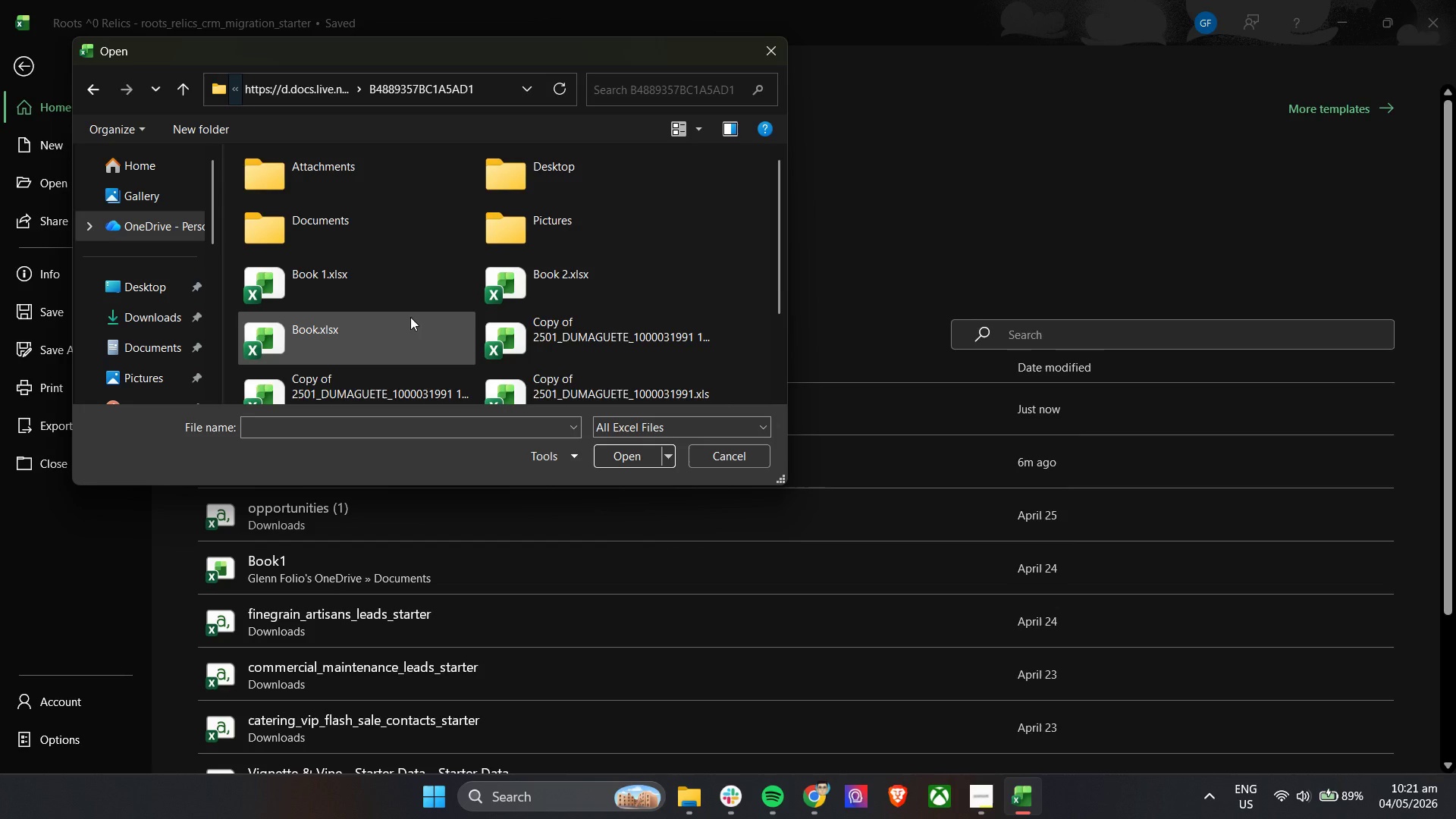 
wait(5.86)
 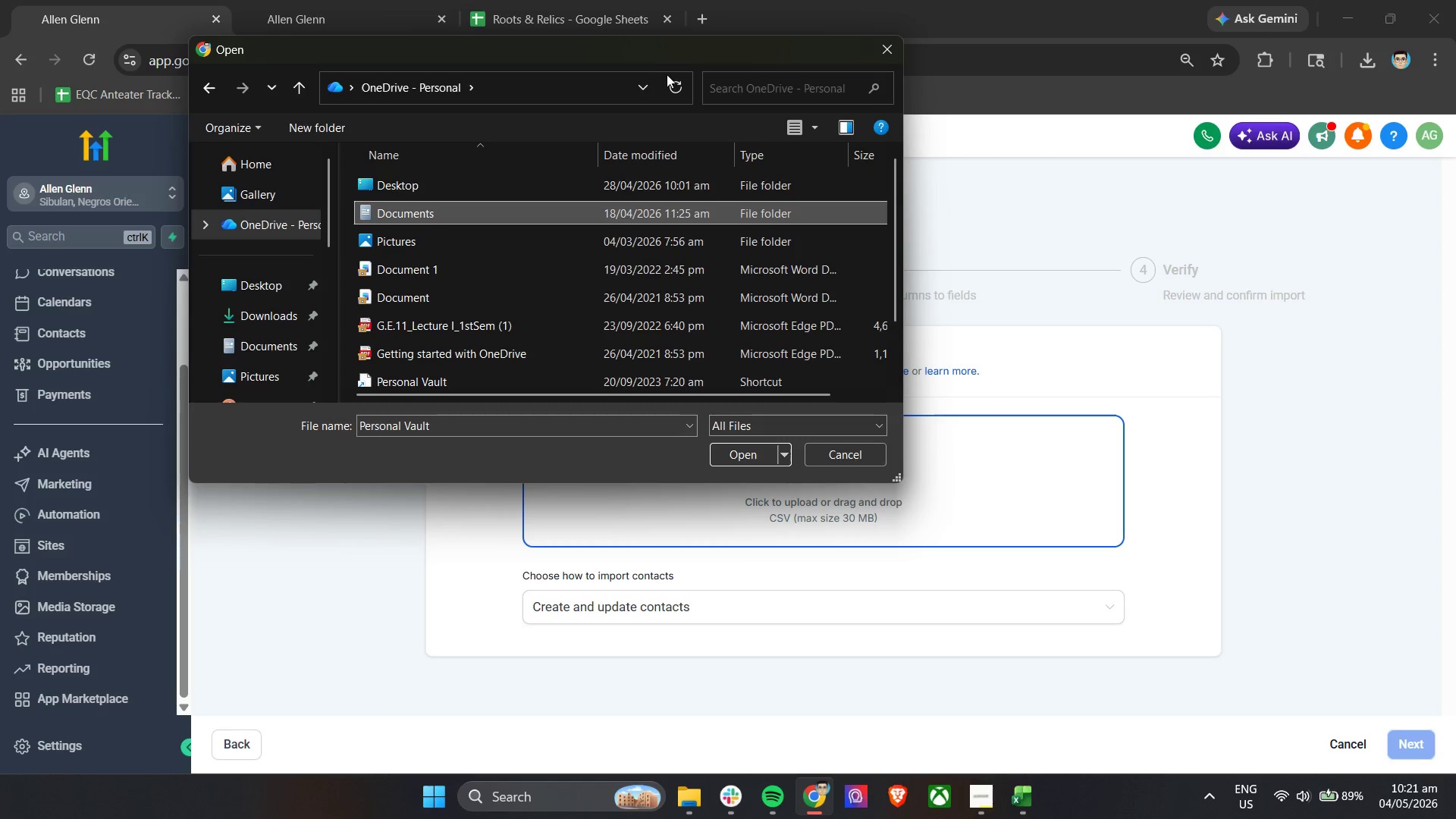 
double_click([353, 282])
 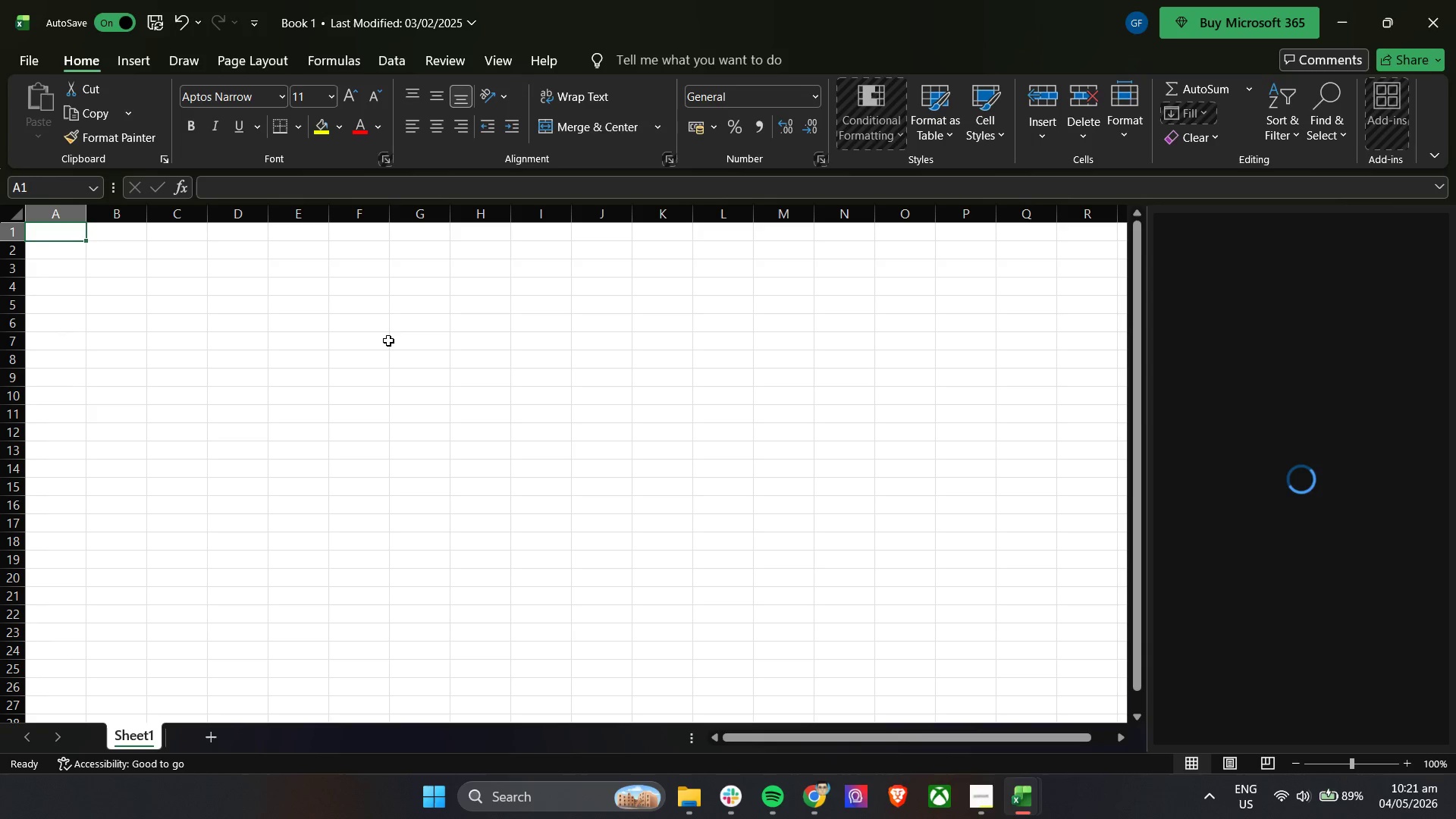 
wait(10.38)
 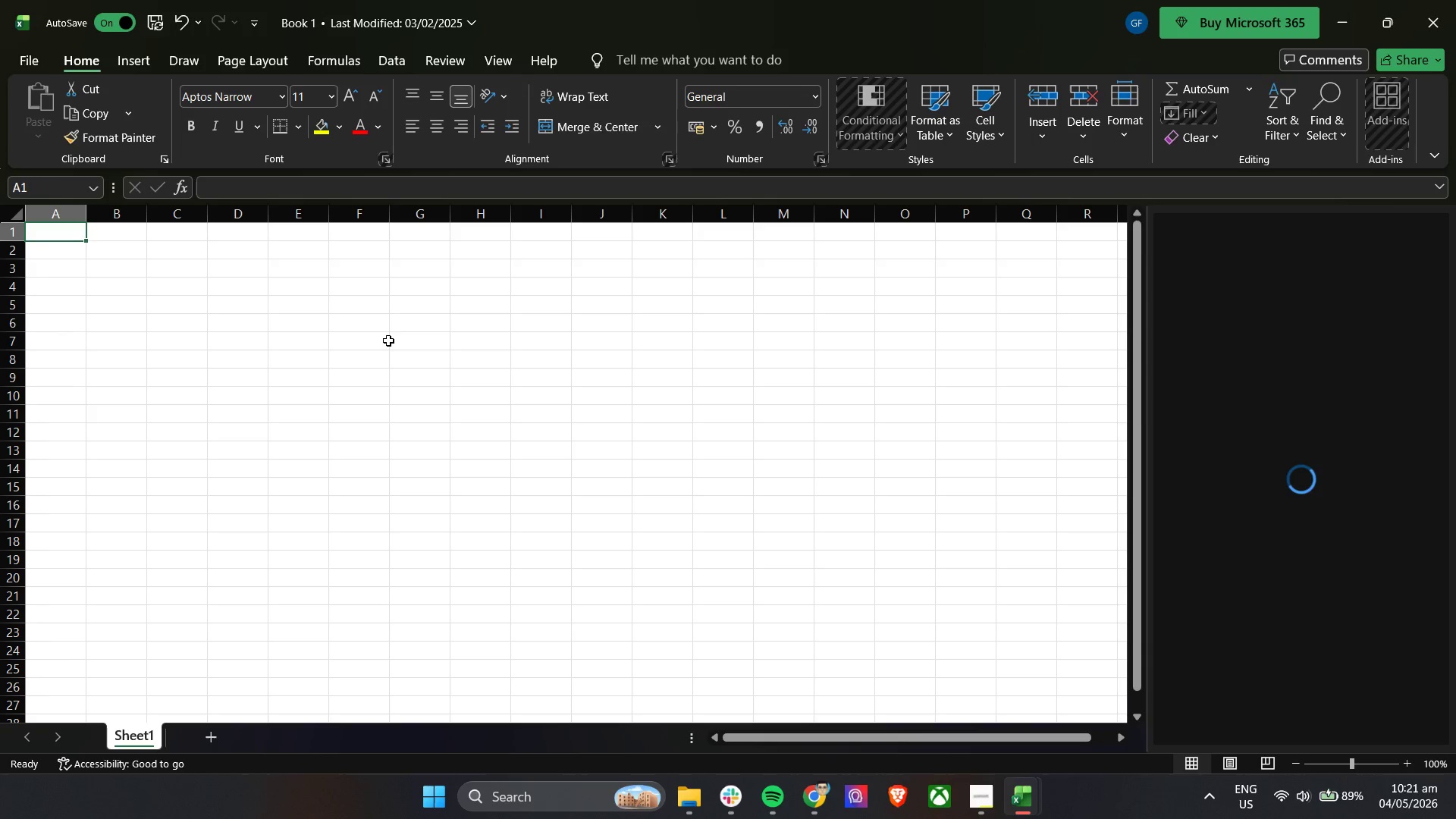 
left_click([1431, 17])
 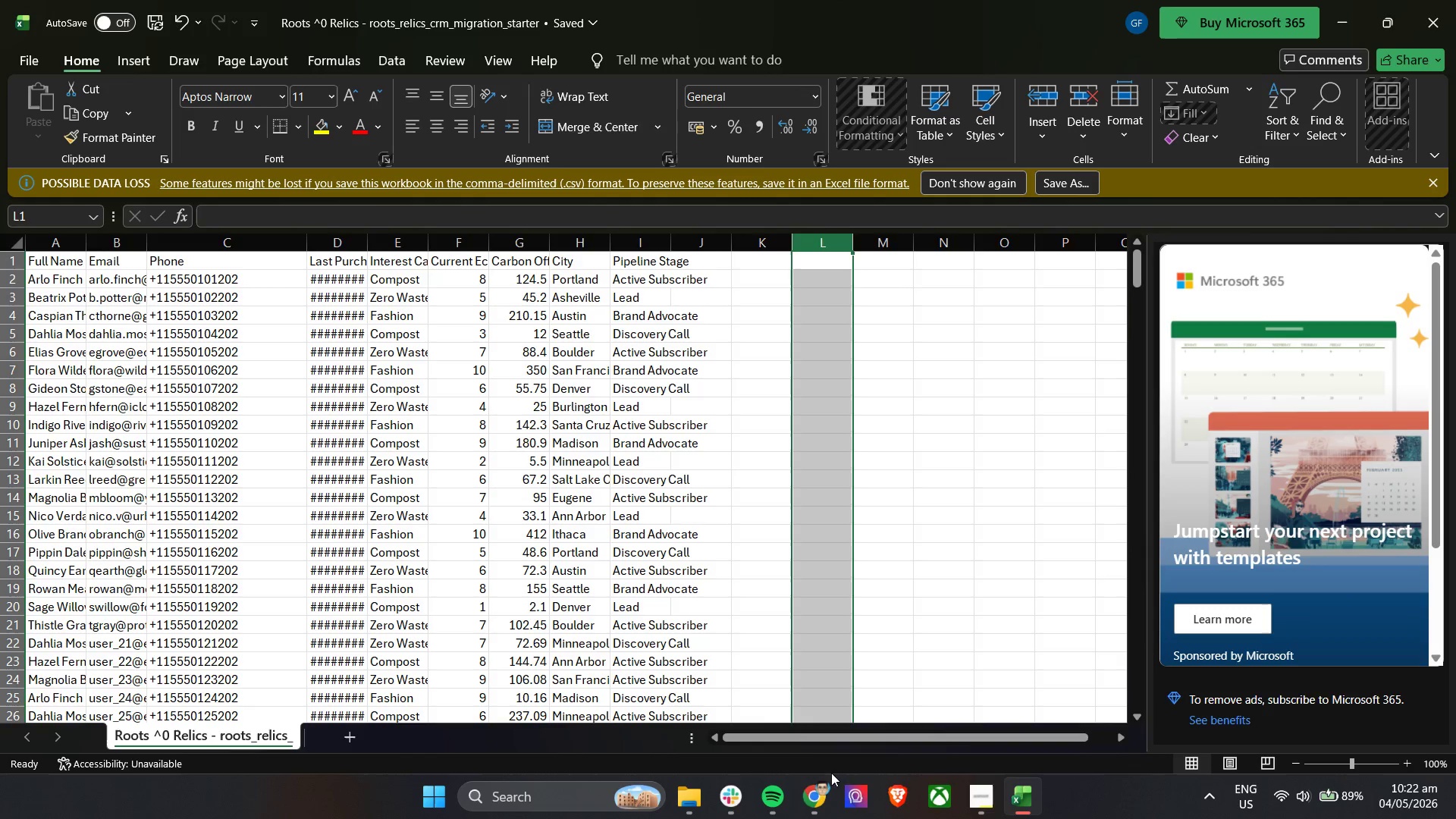 
wait(6.91)
 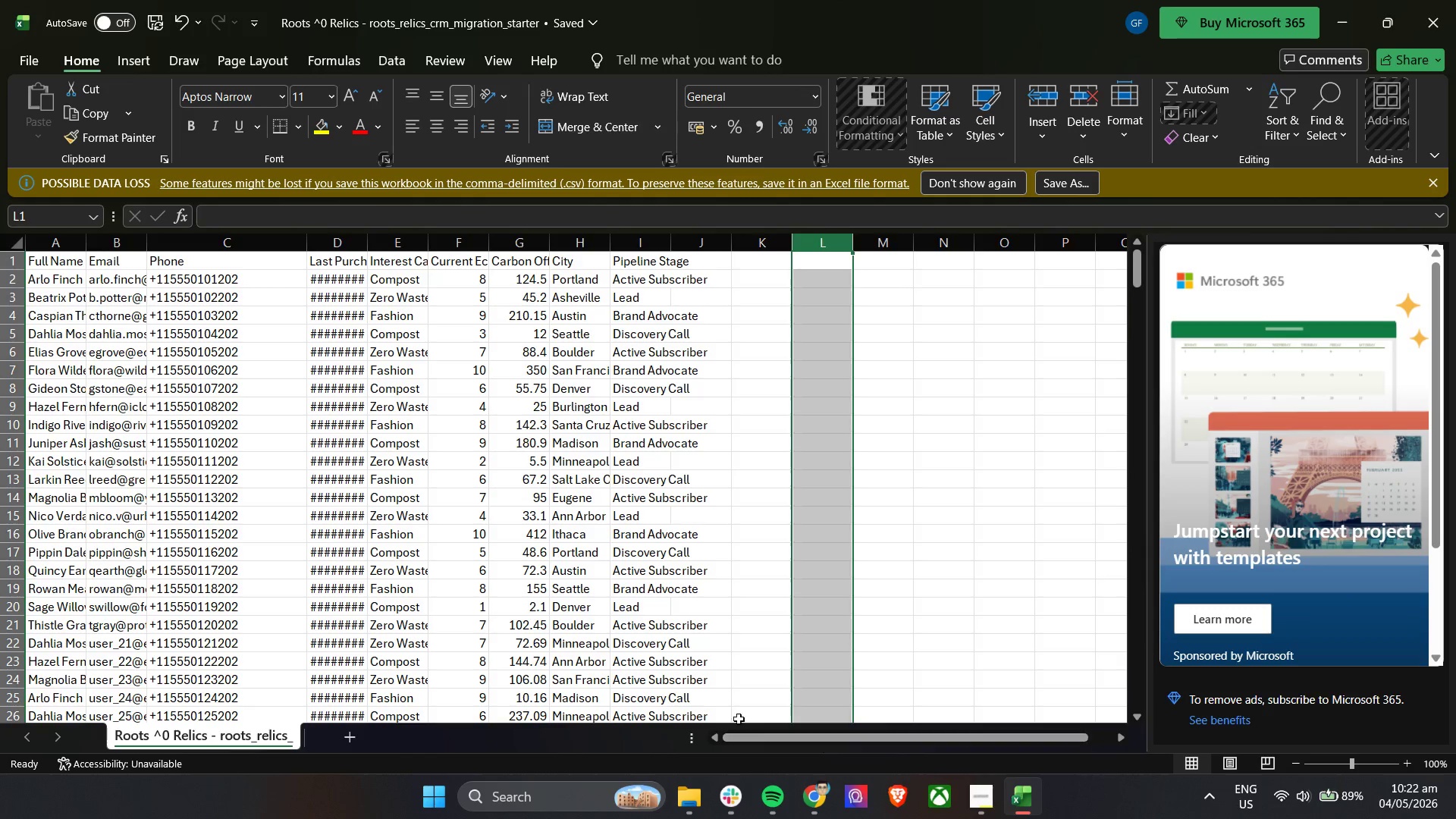 
left_click([31, 63])
 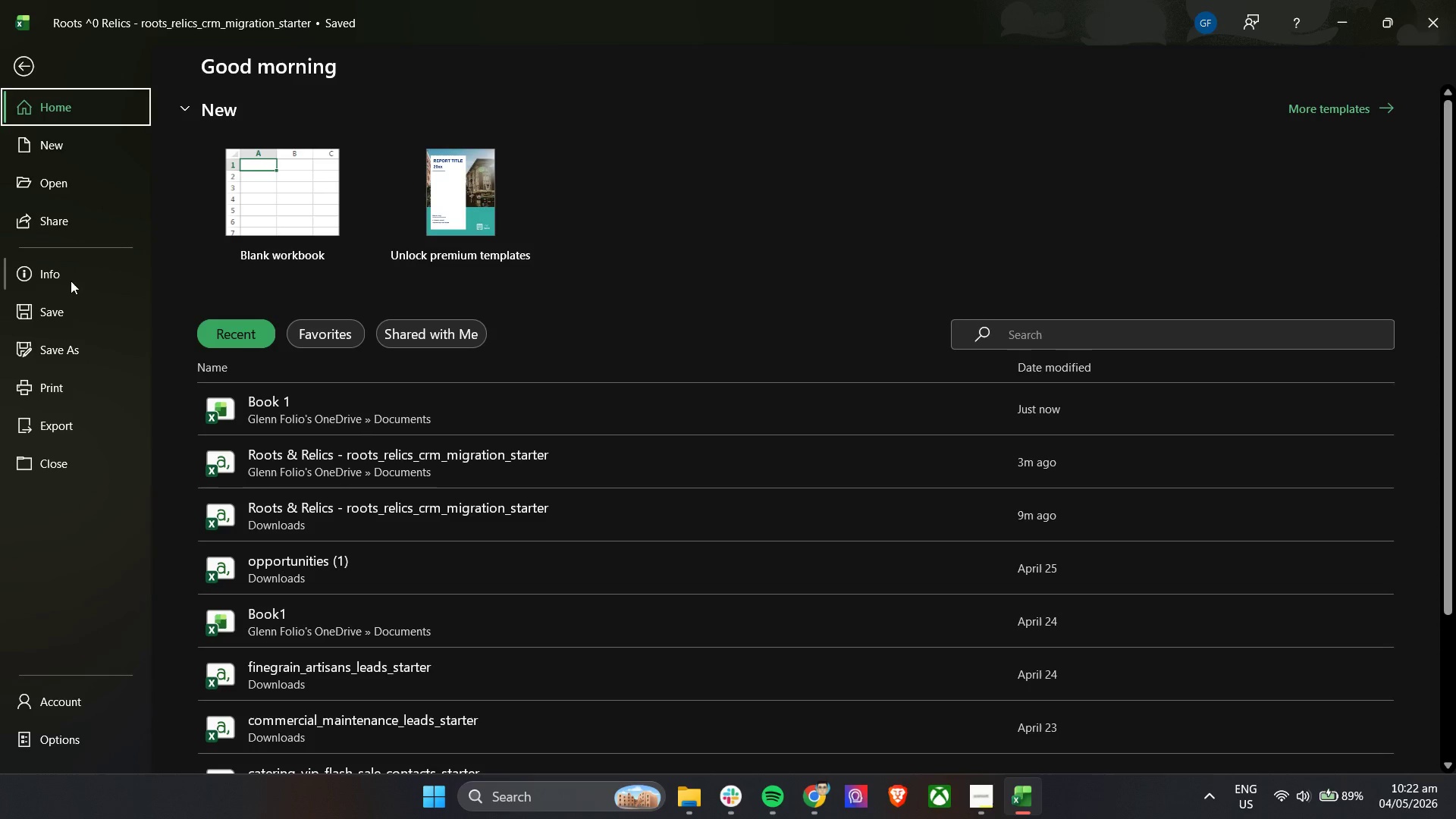 
left_click([63, 314])
 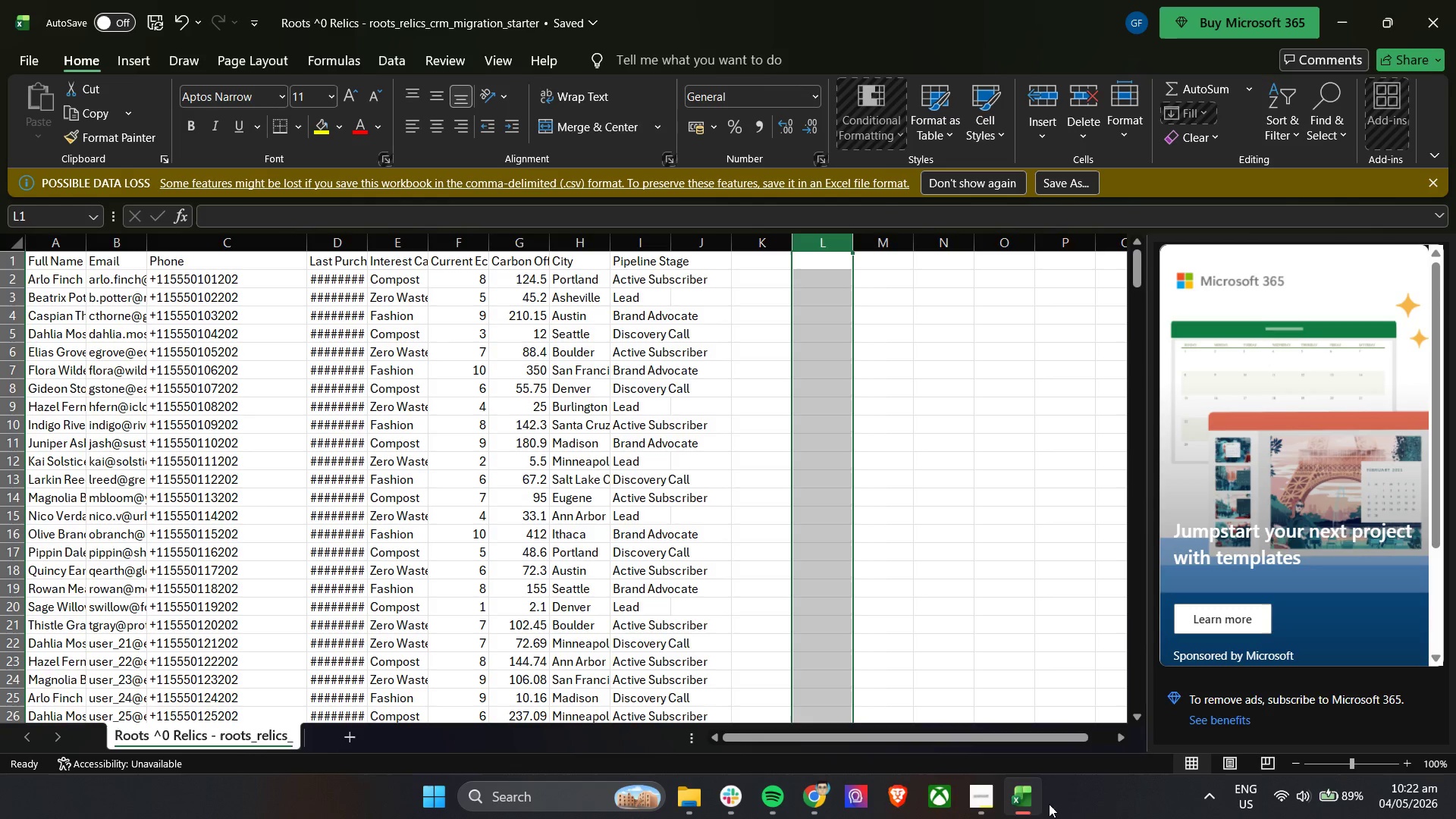 
left_click([32, 66])
 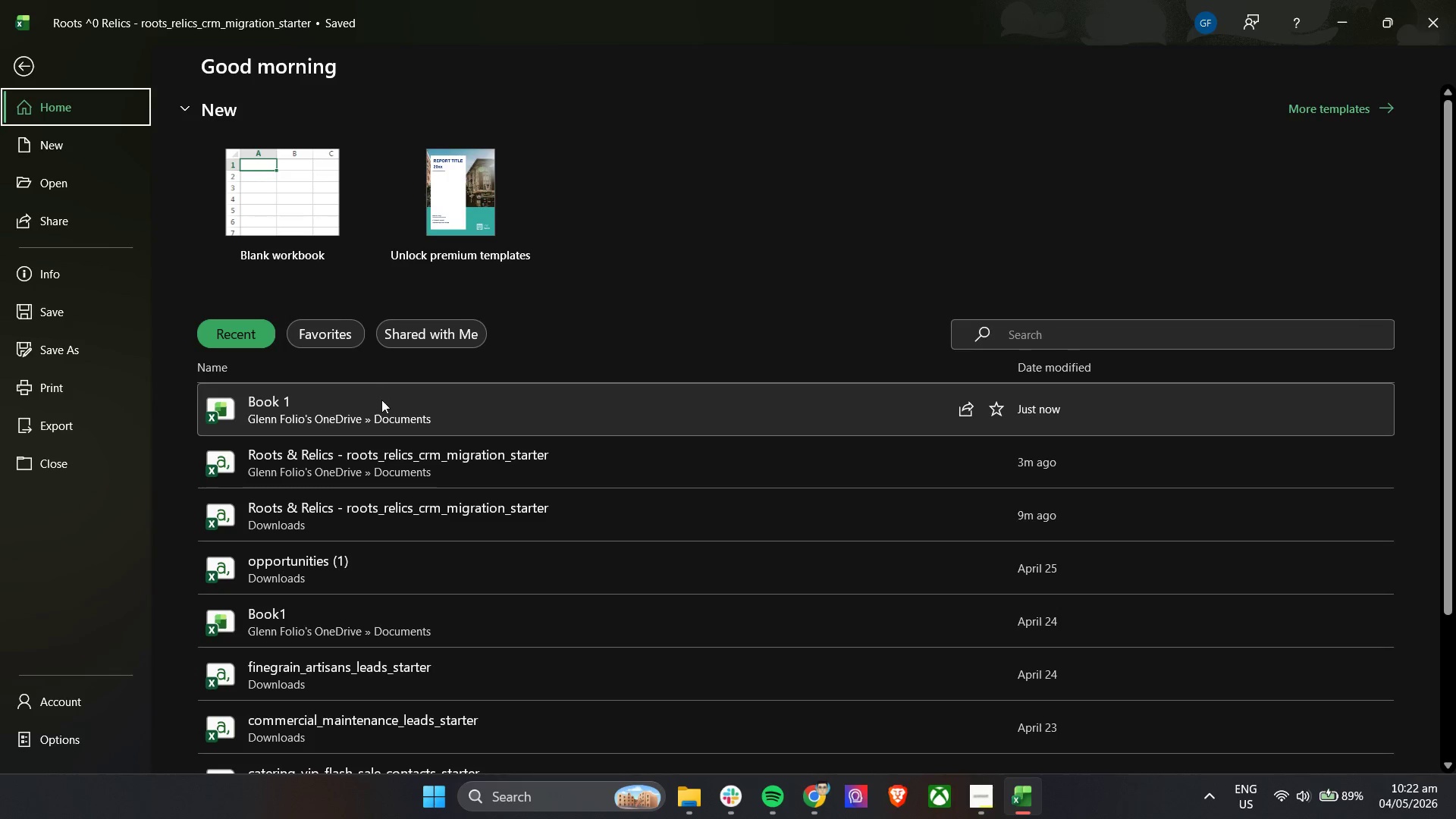 
wait(5.2)
 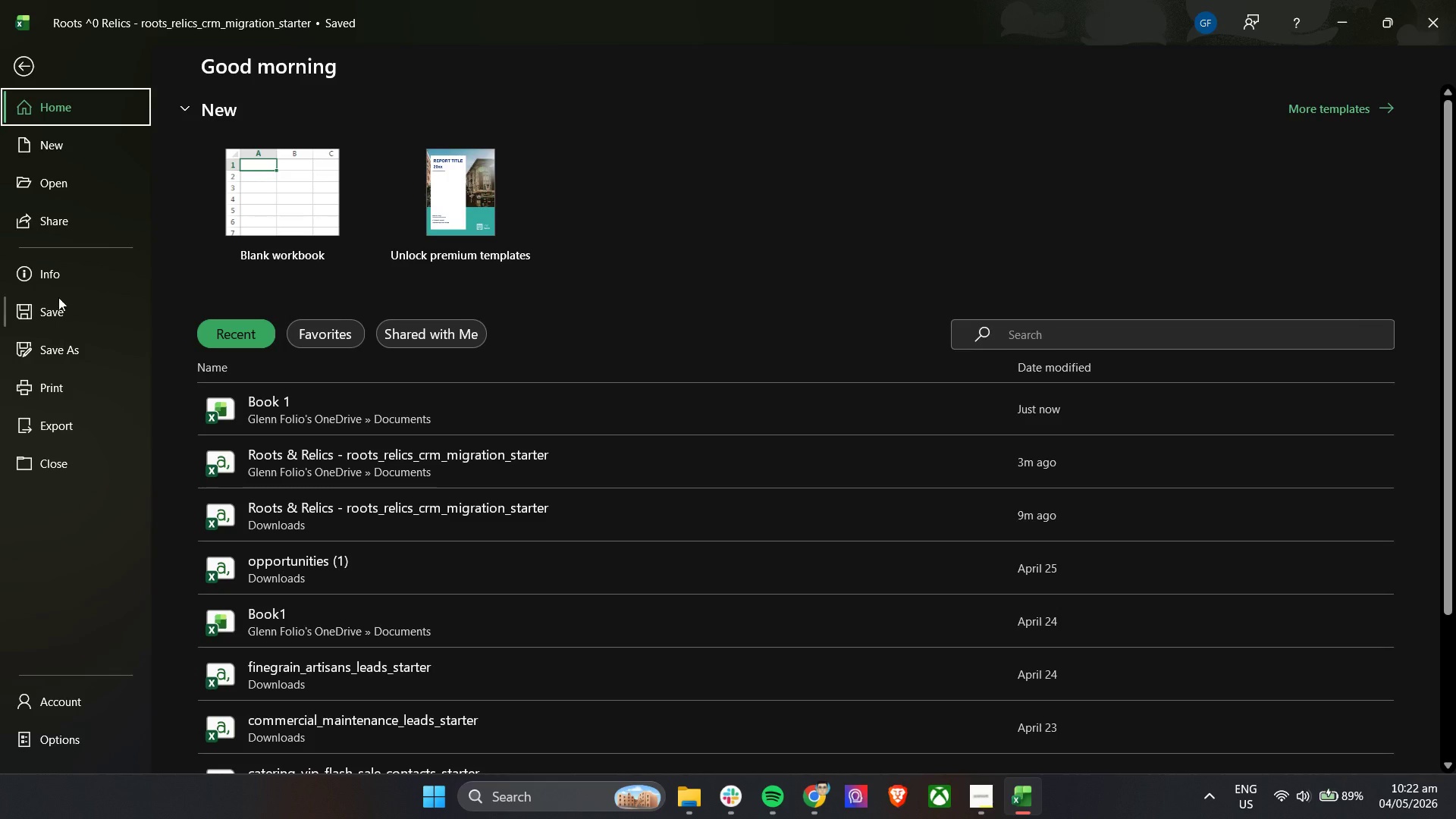 
left_click([418, 457])
 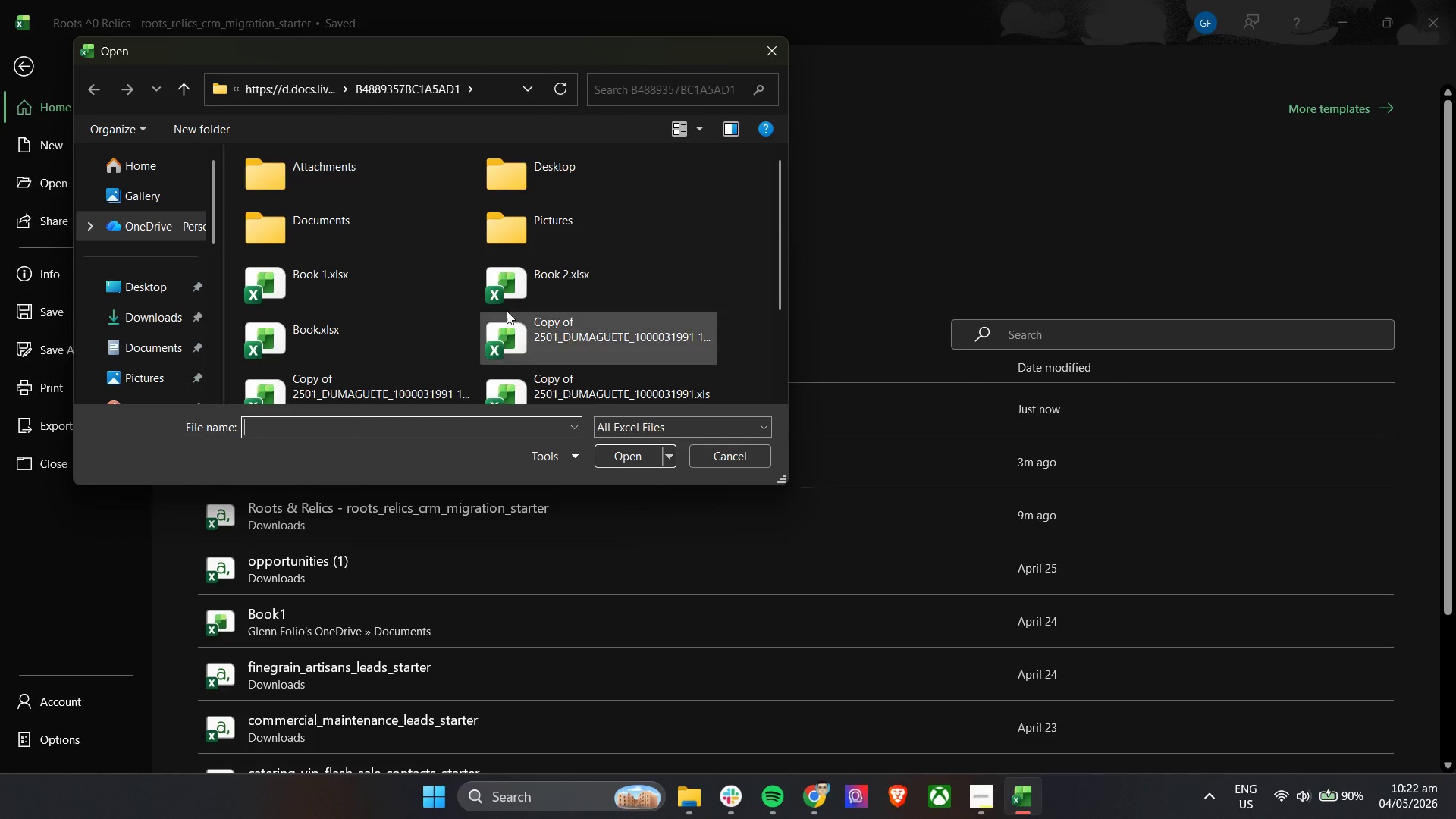 
left_click([769, 52])
 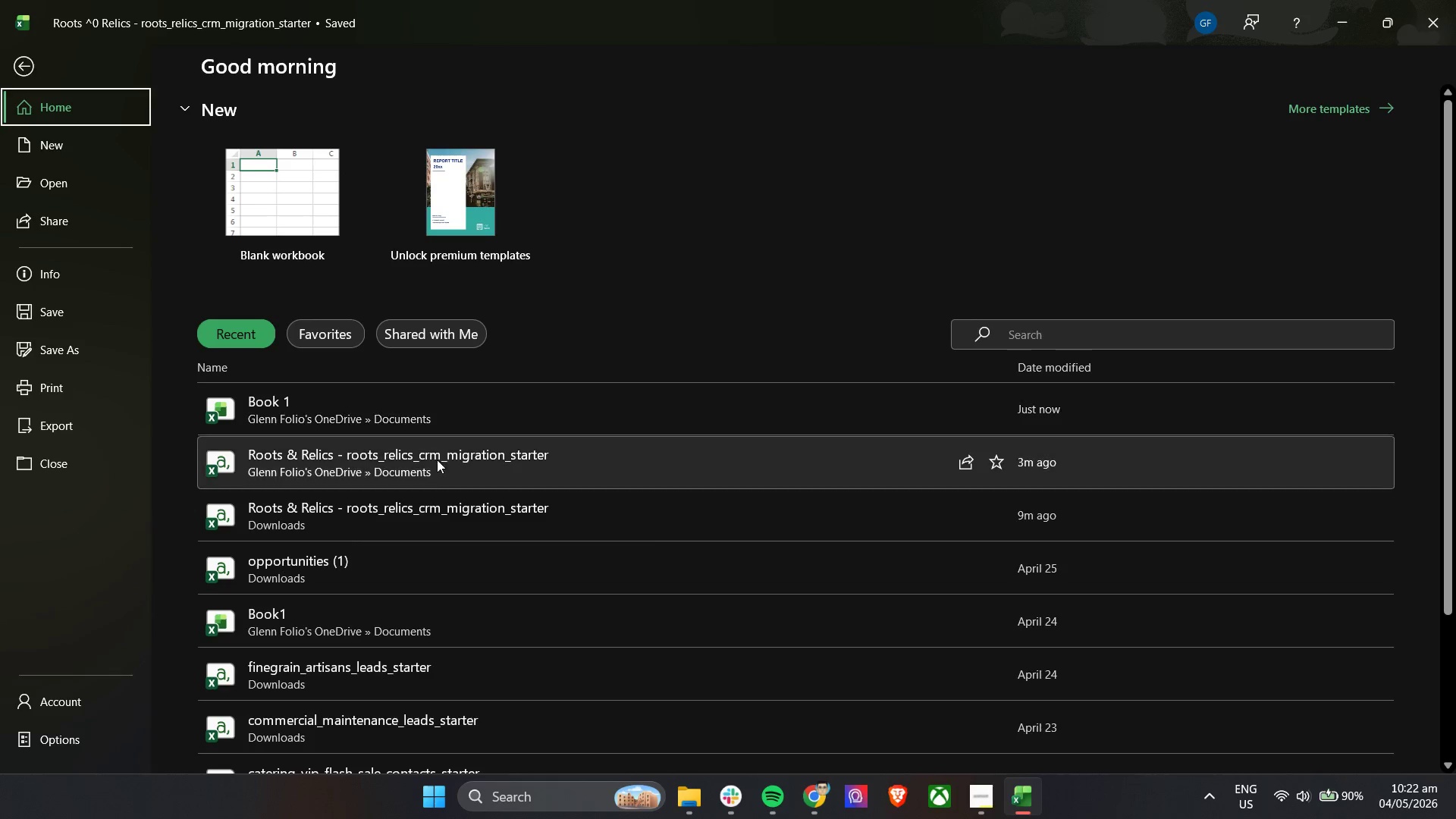 
right_click([566, 458])
 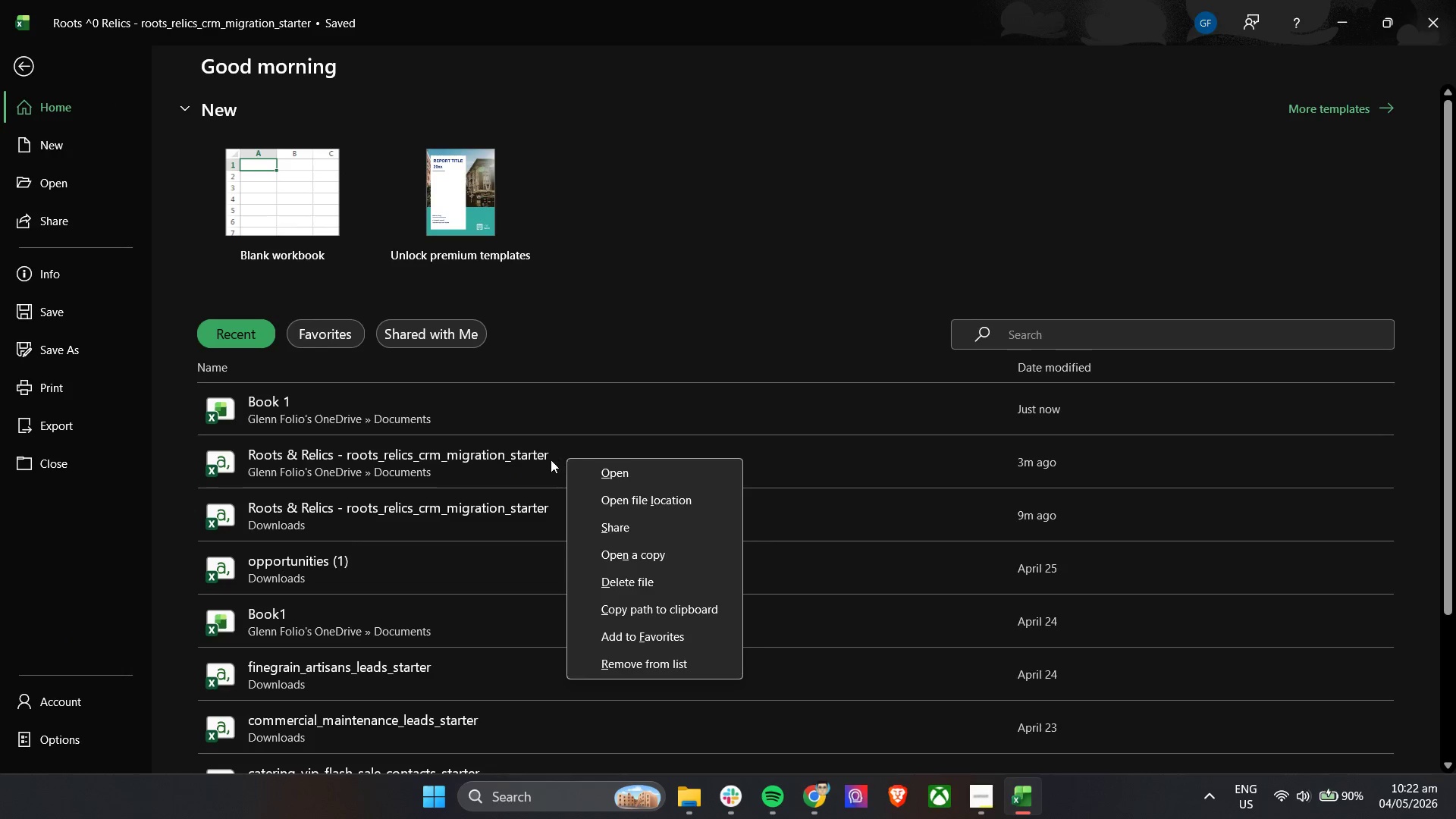 
left_click([551, 460])
 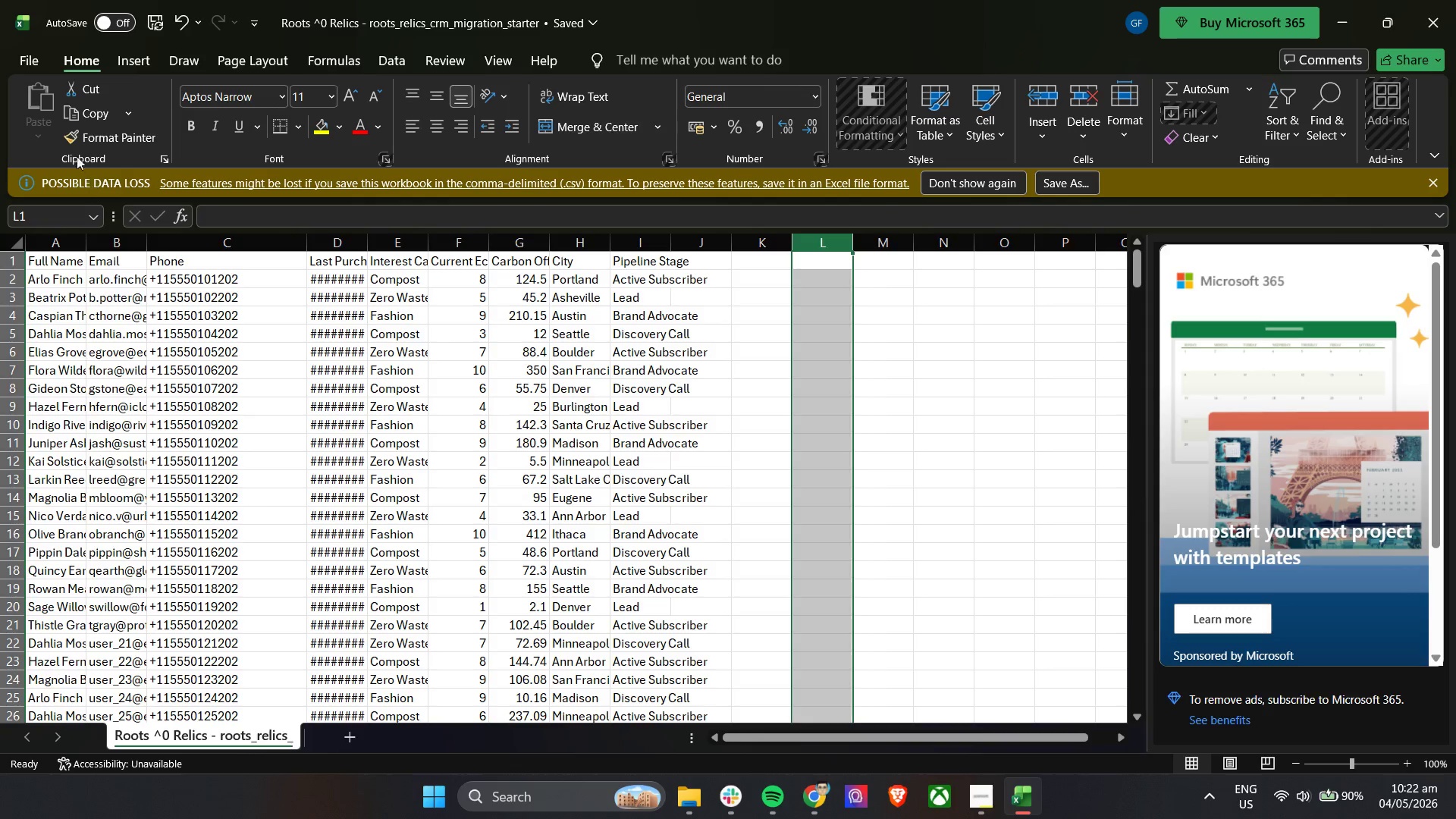 
left_click([39, 66])
 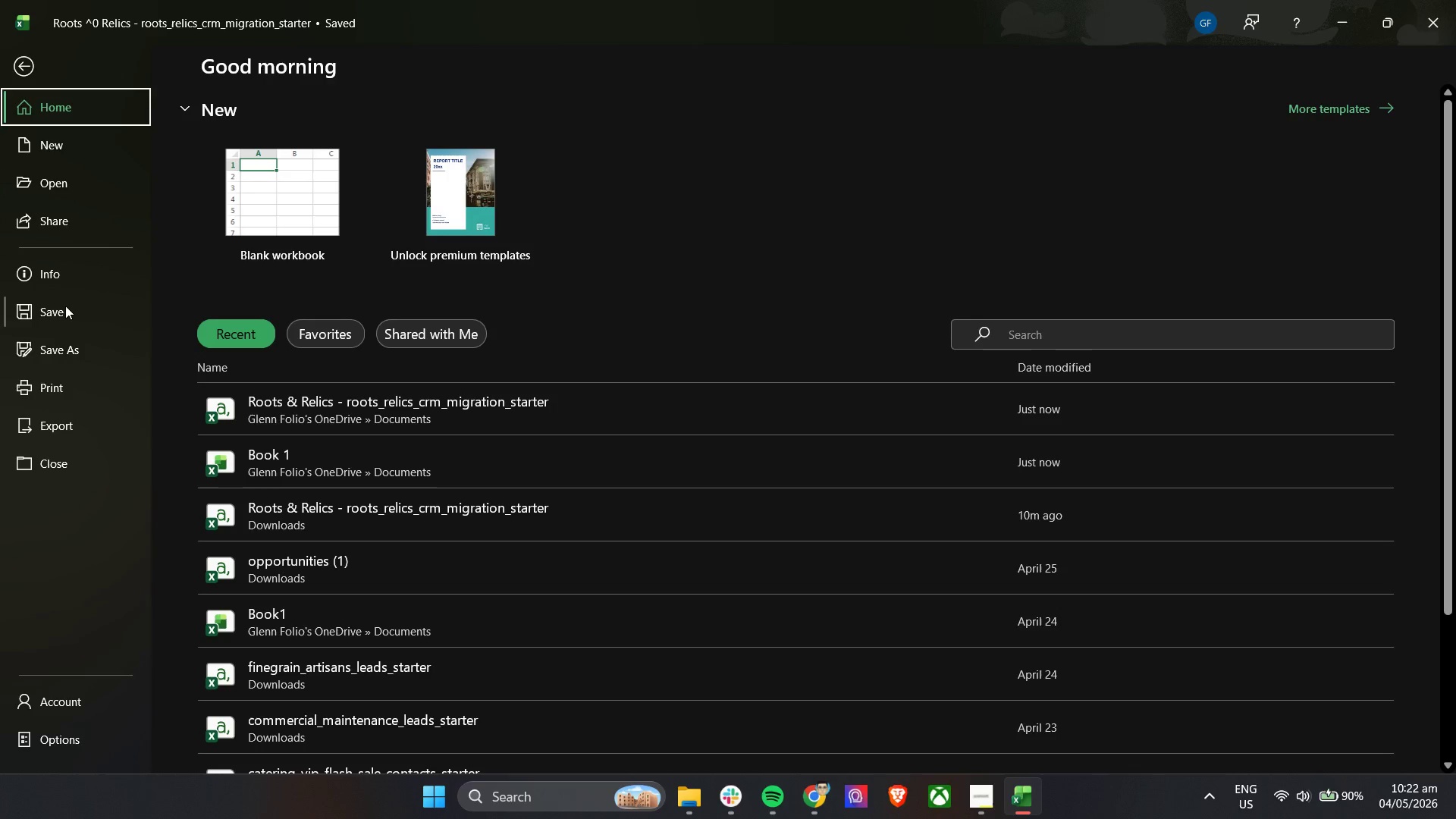 
left_click([64, 307])
 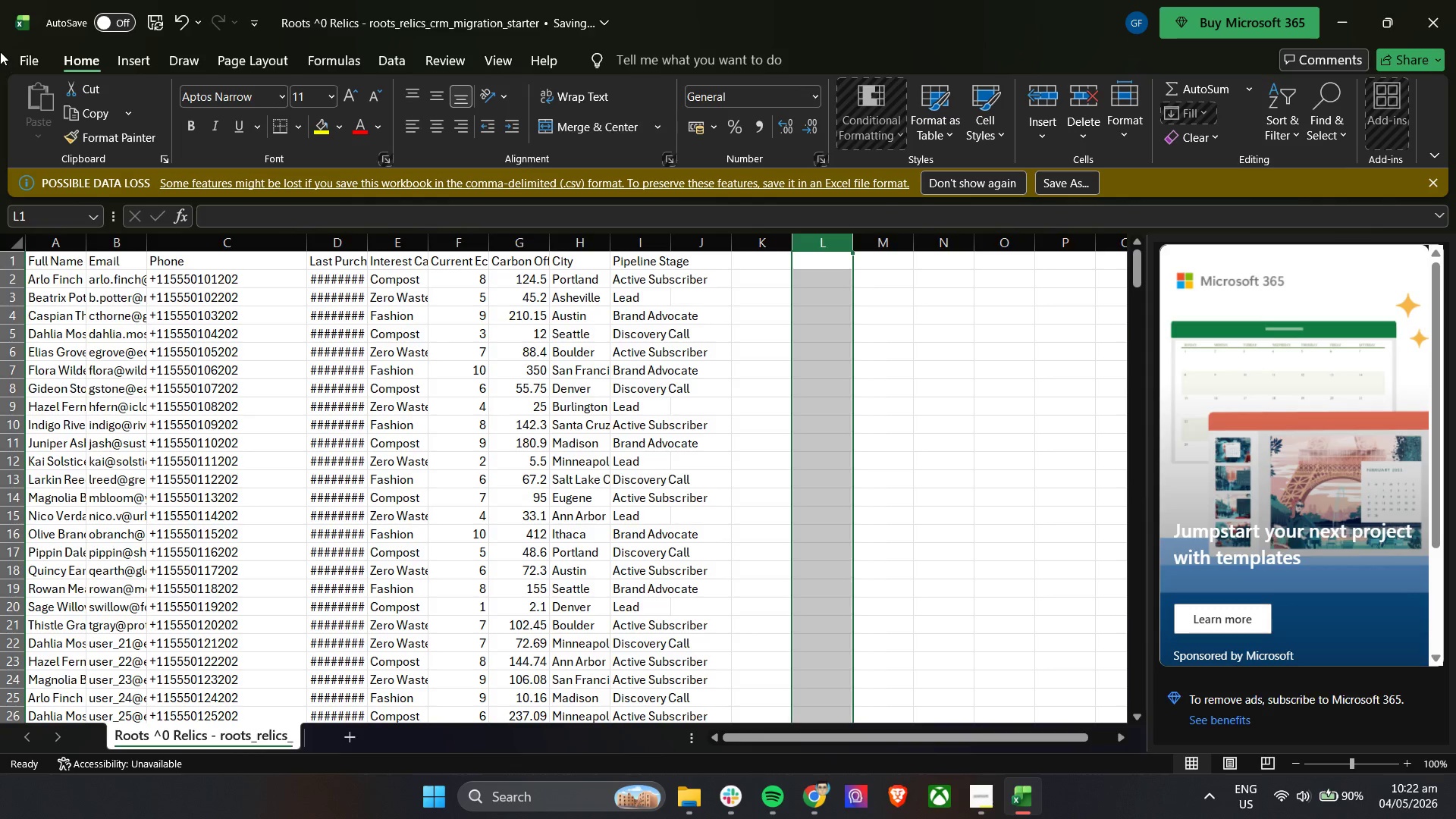 
left_click([22, 58])
 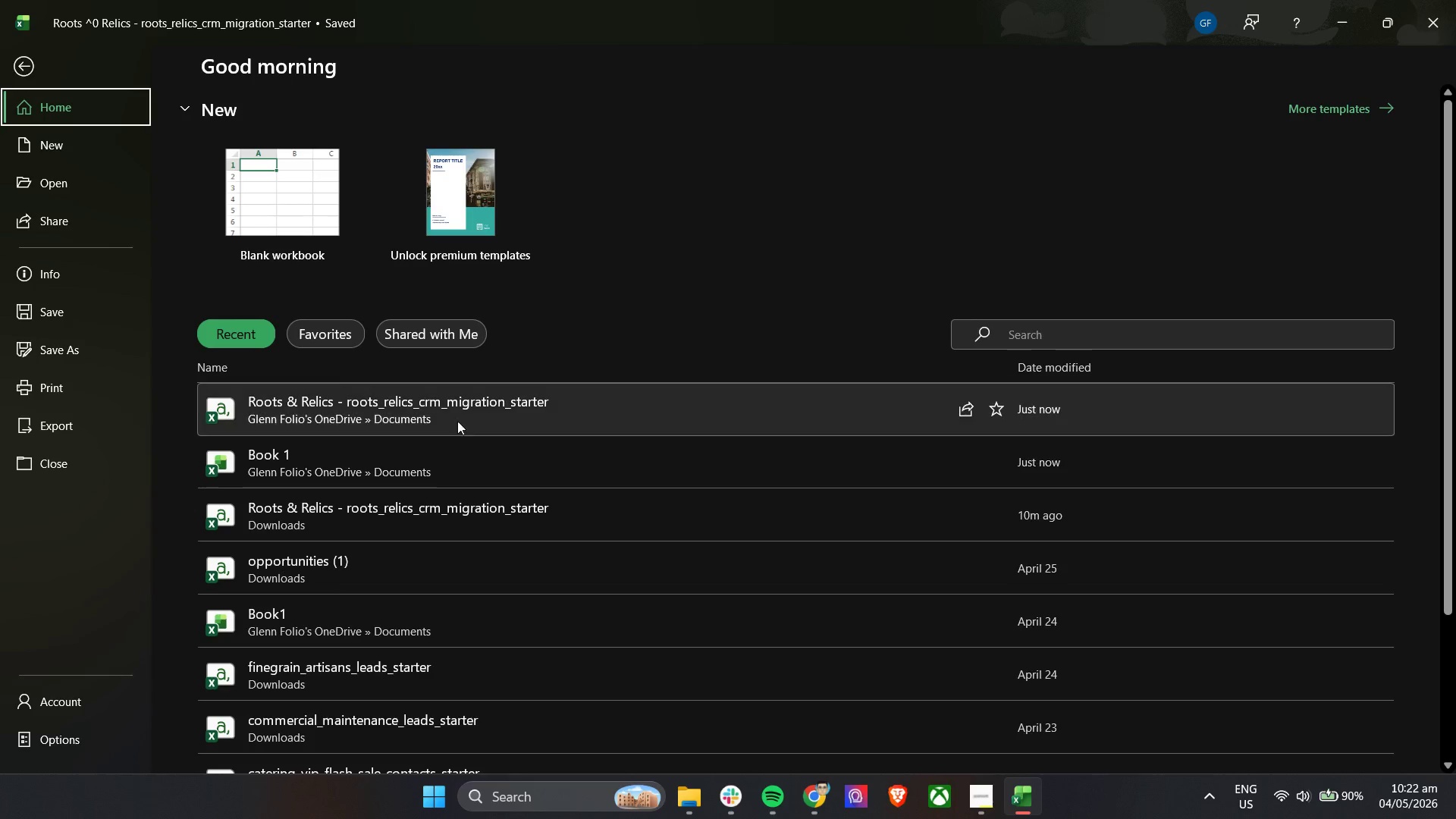 
right_click([572, 388])
 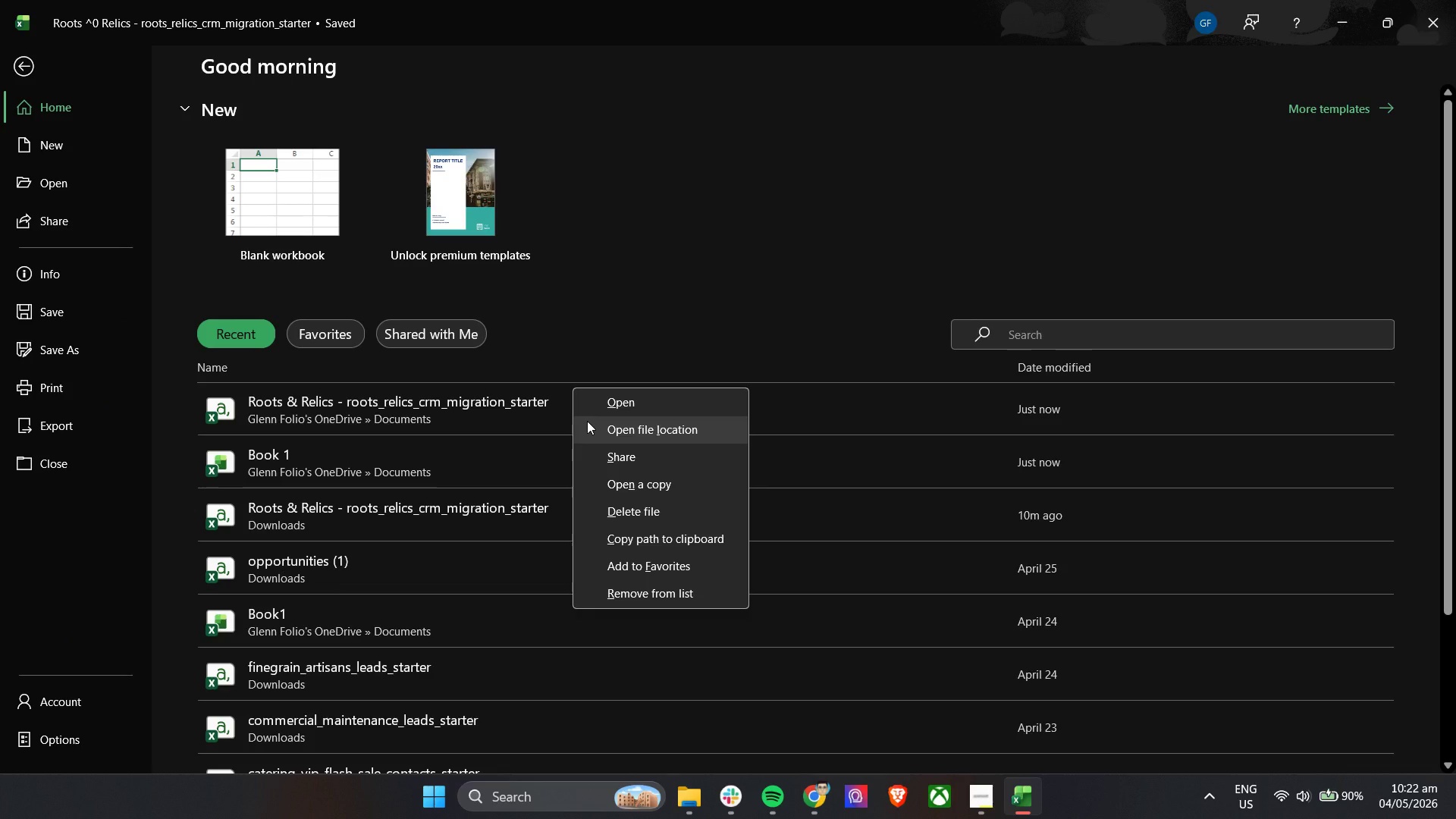 
left_click([587, 421])
 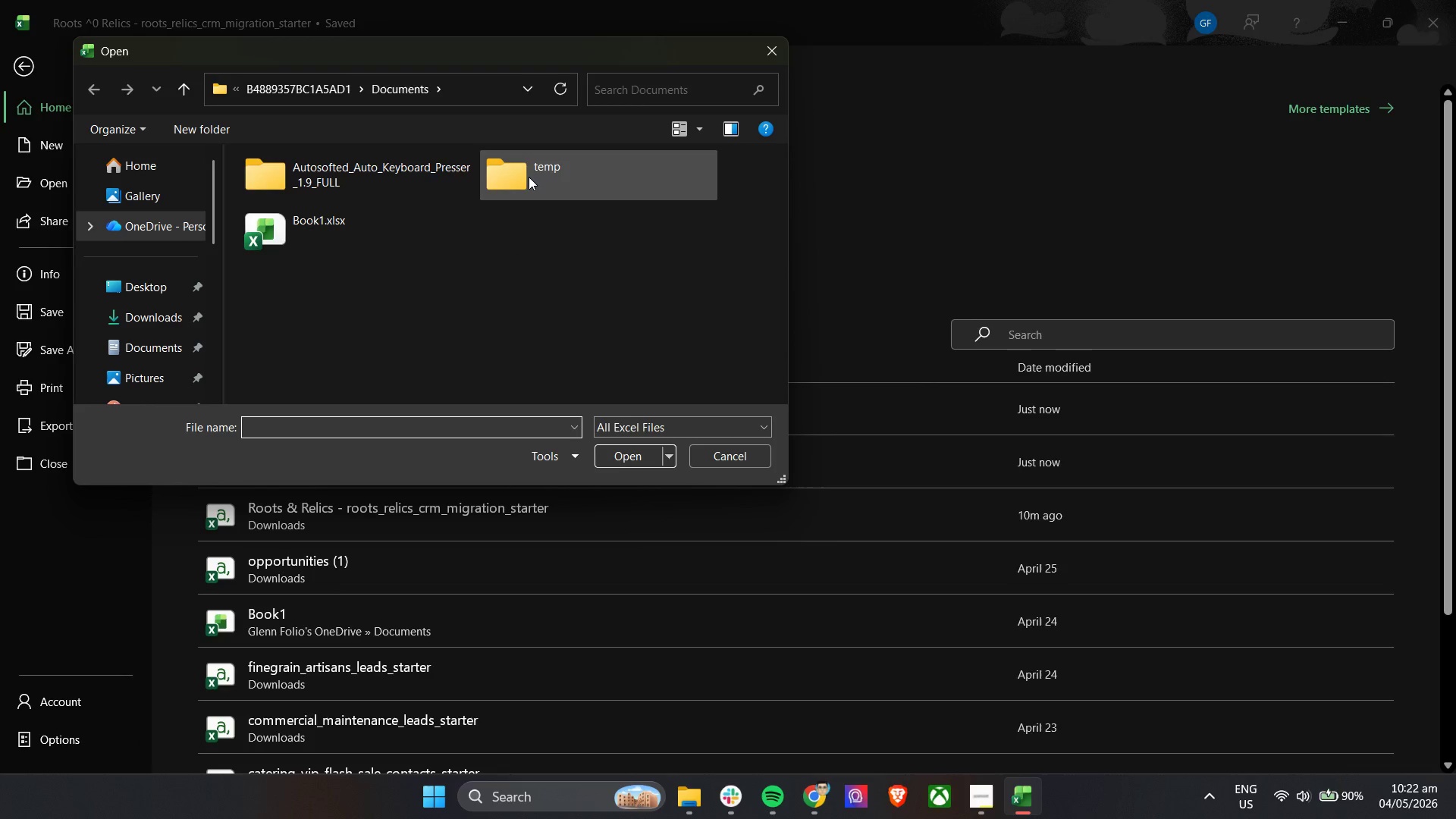 
left_click([483, 430])
 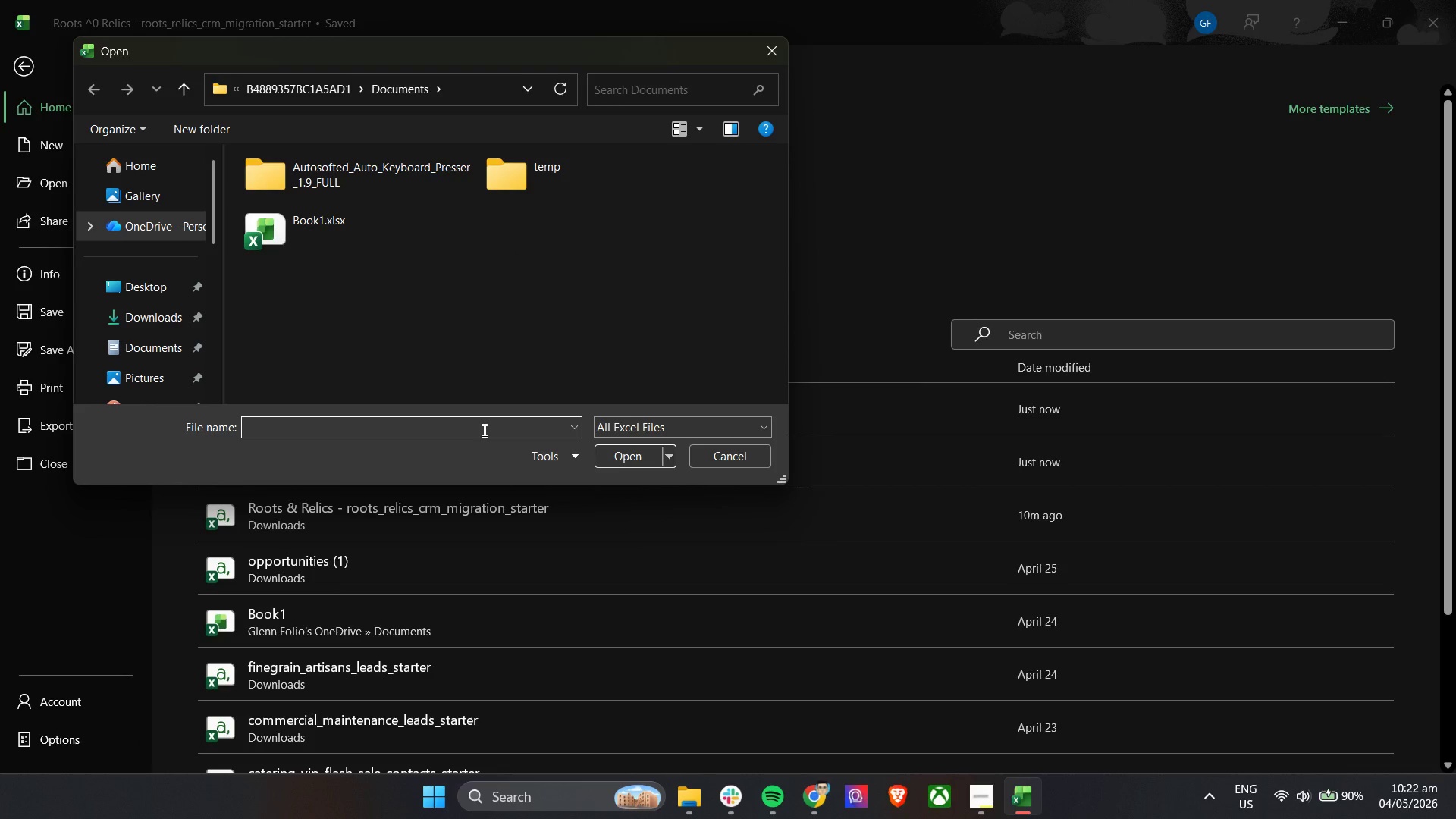 
type(root)
 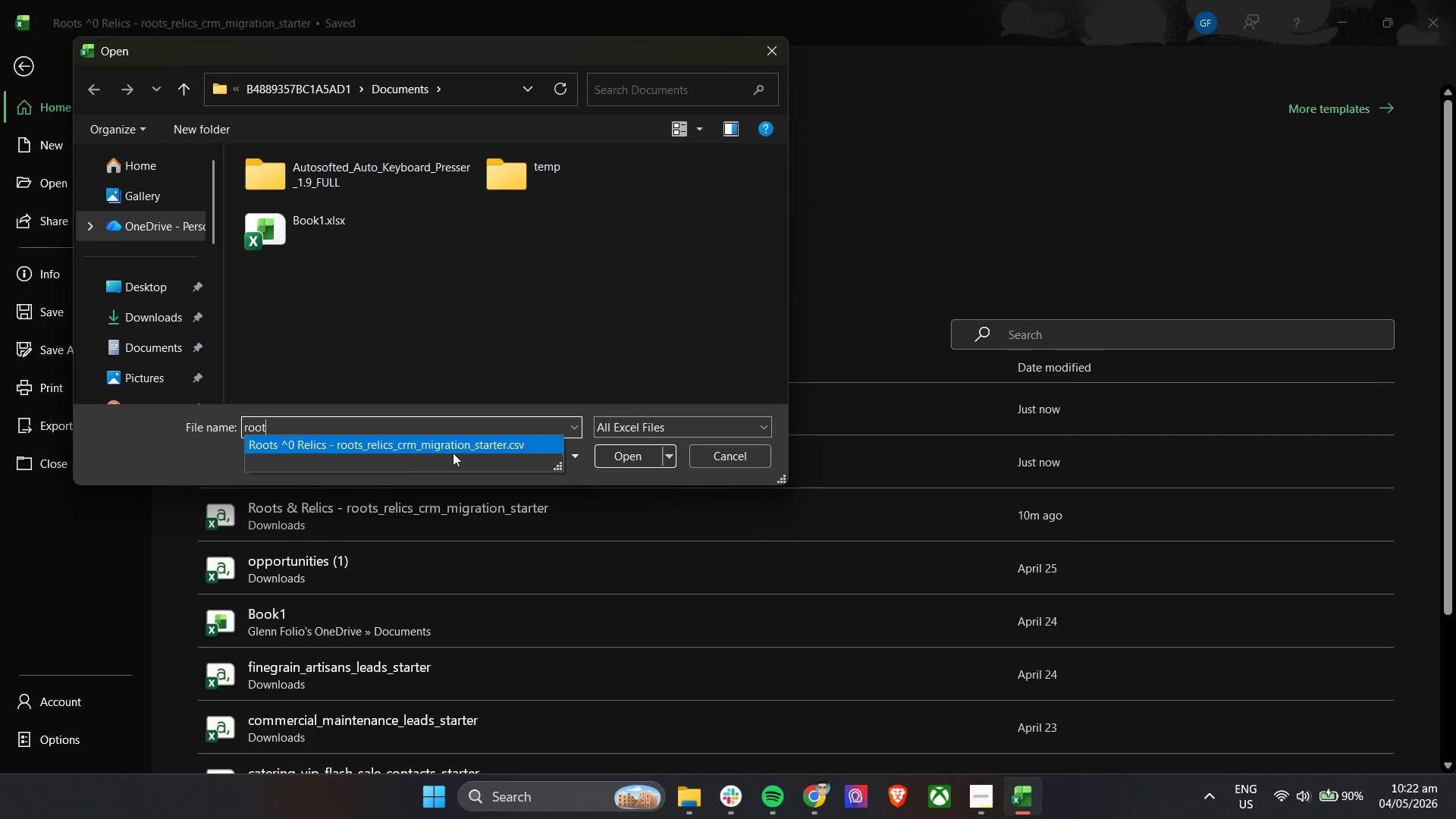 
left_click([437, 446])
 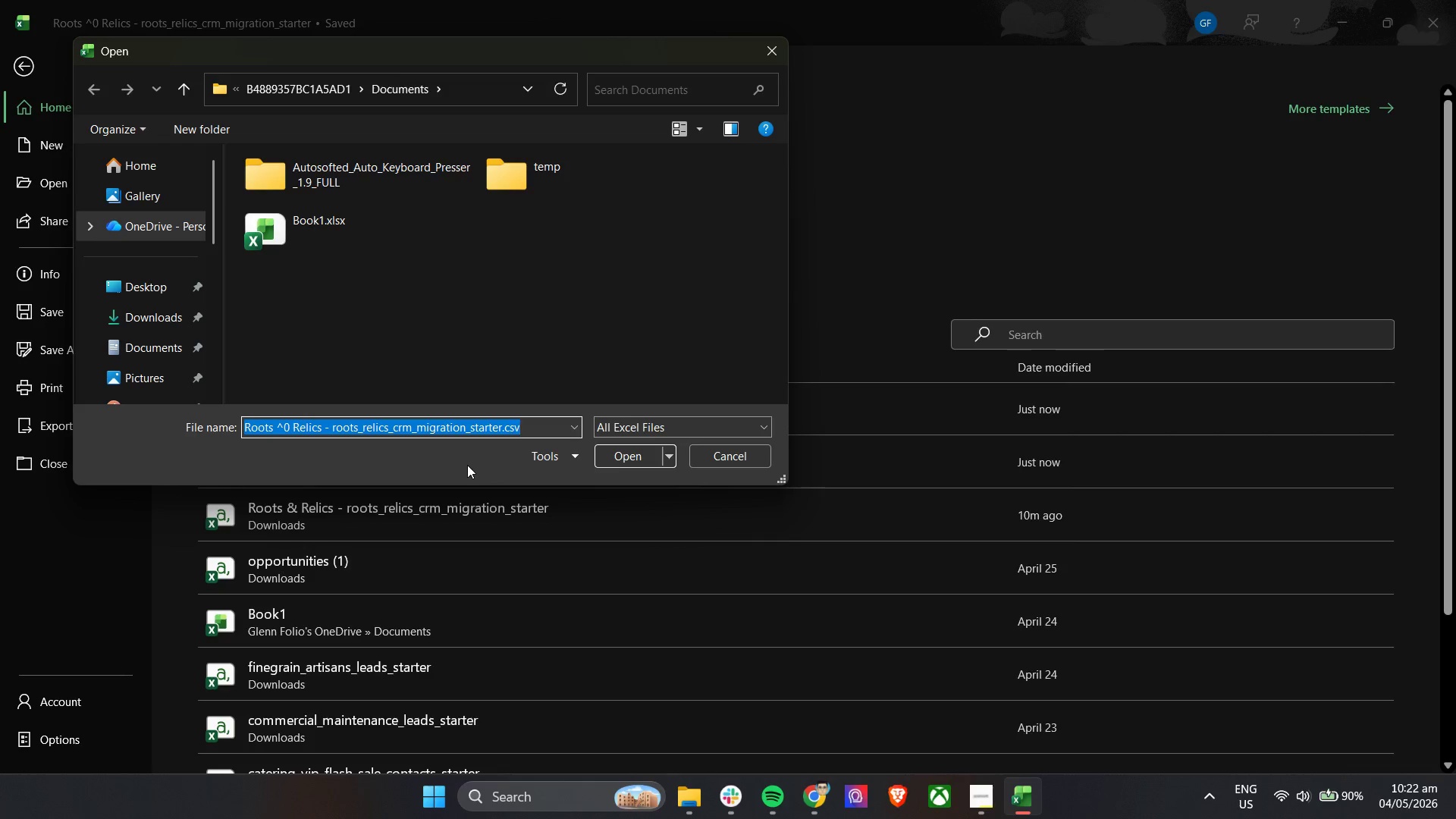 
left_click([460, 456])
 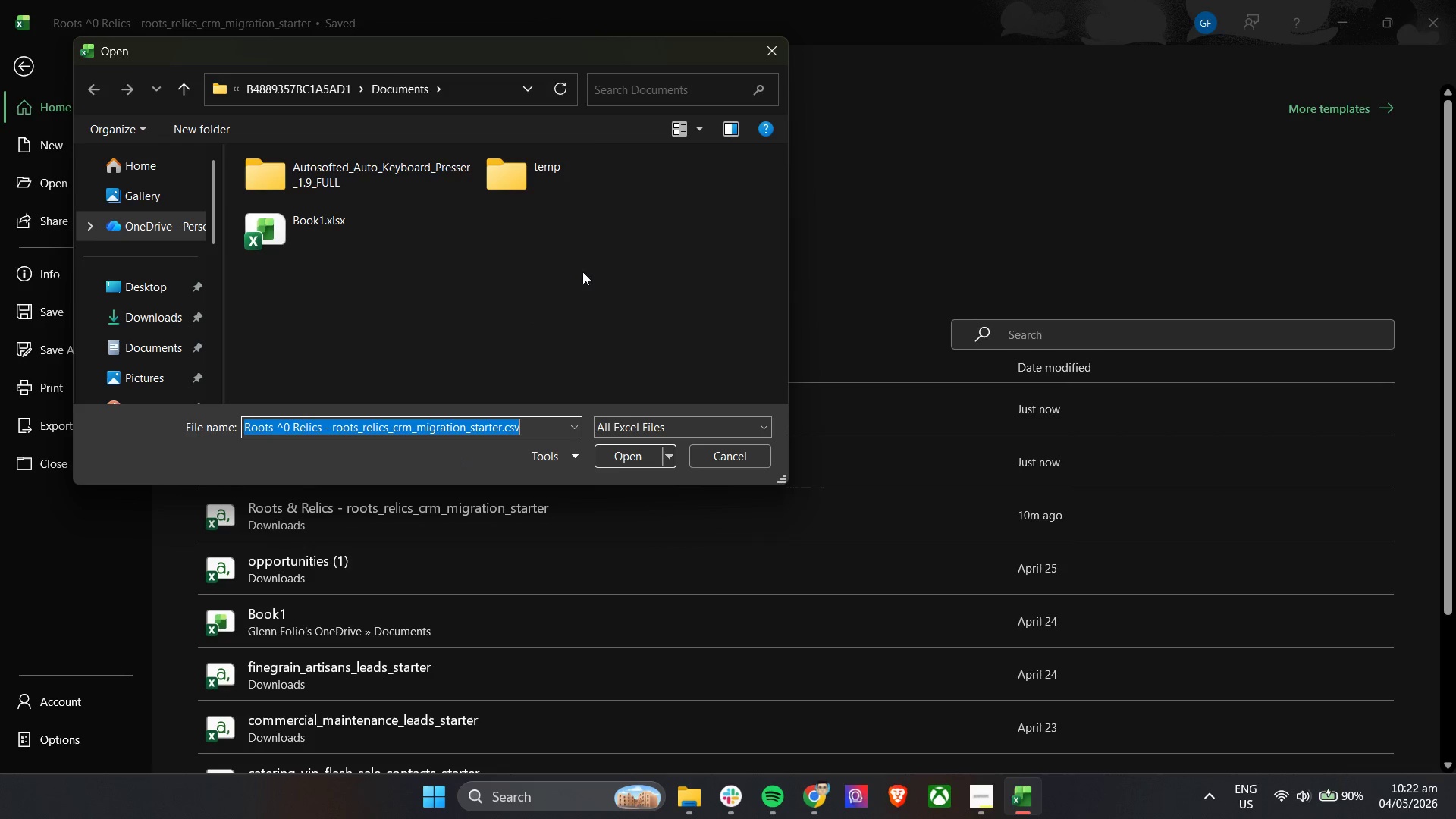 
left_click([665, 86])
 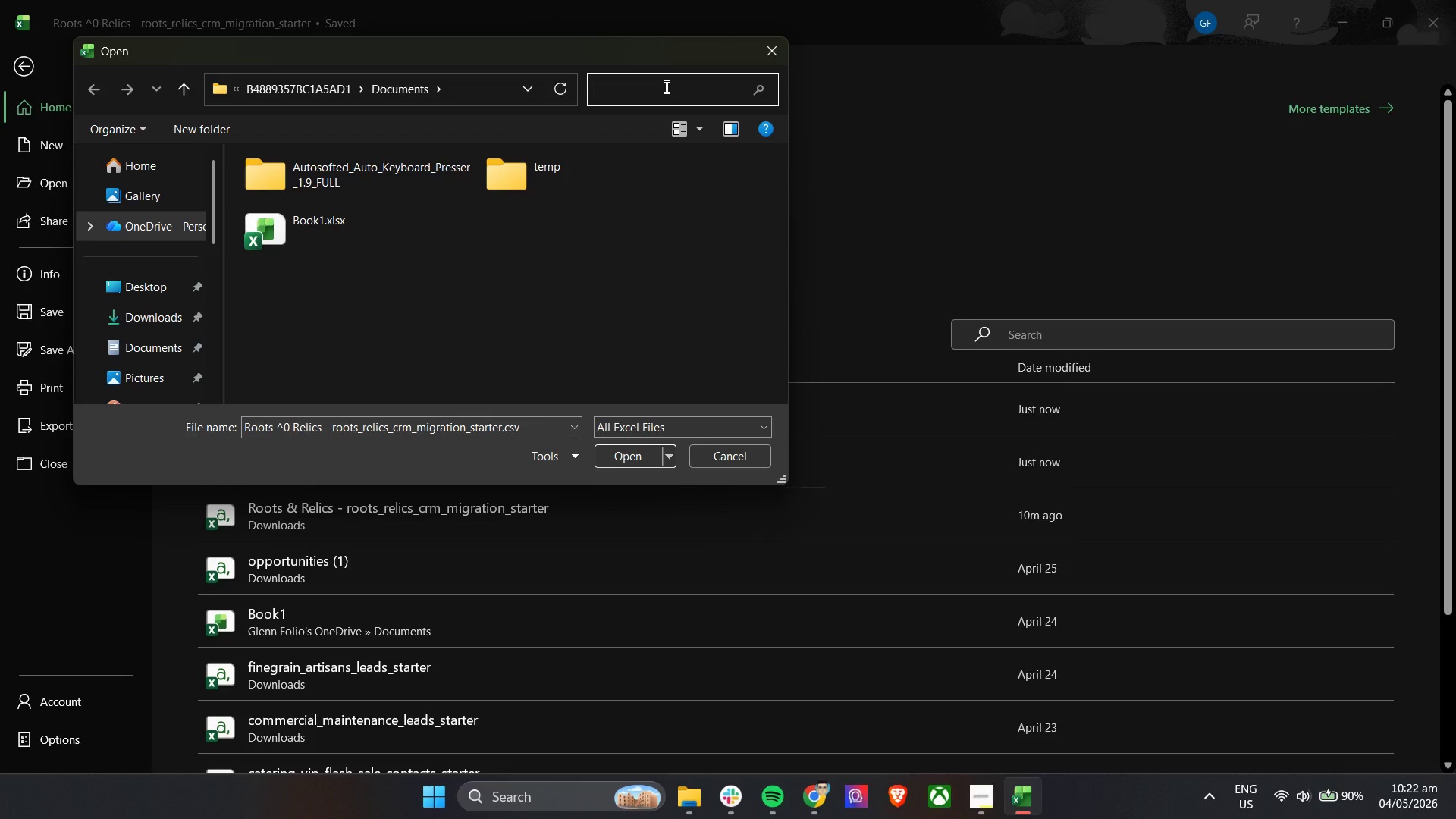 
key(Control+V)
 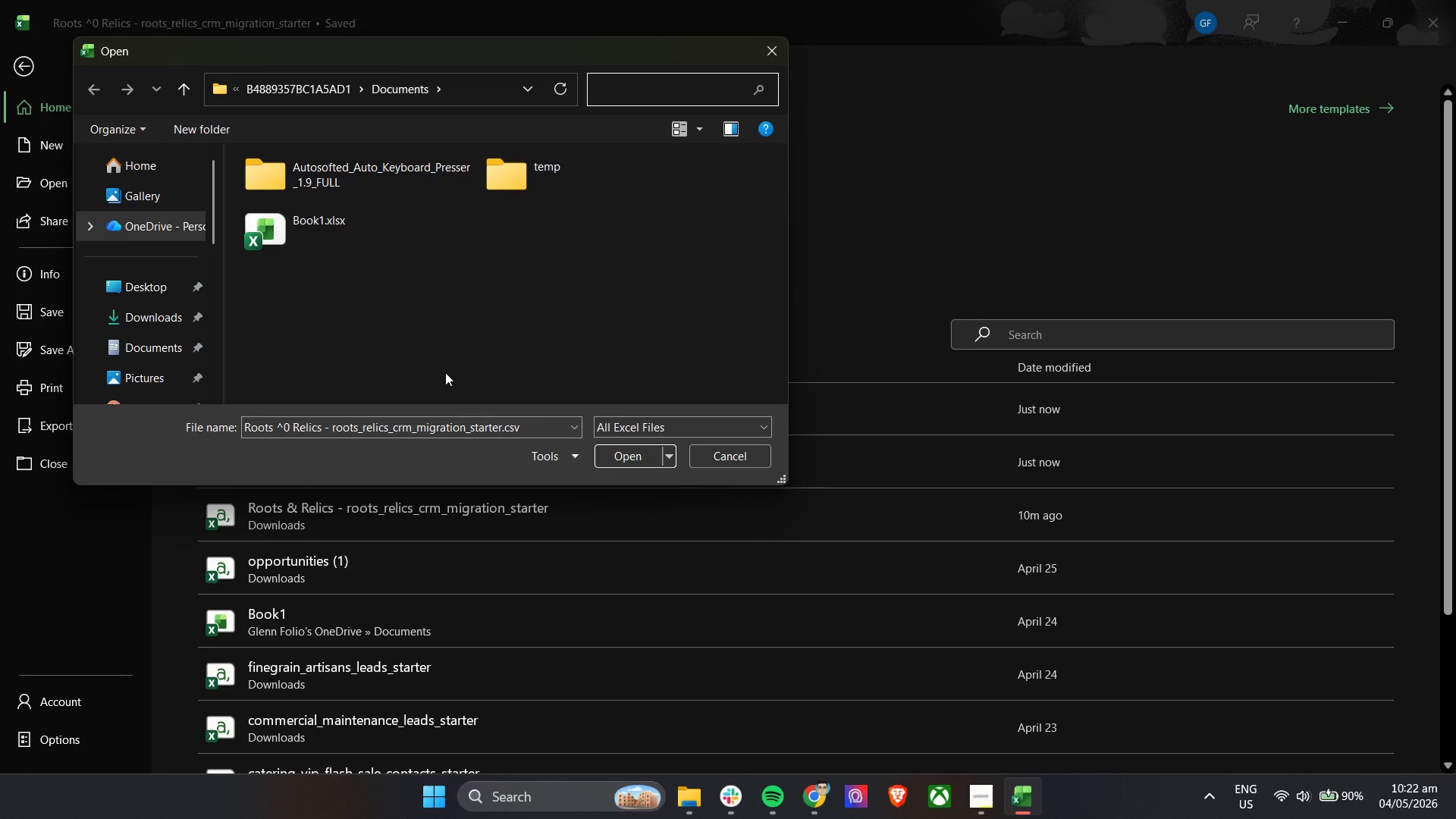 
type(Roots)
 